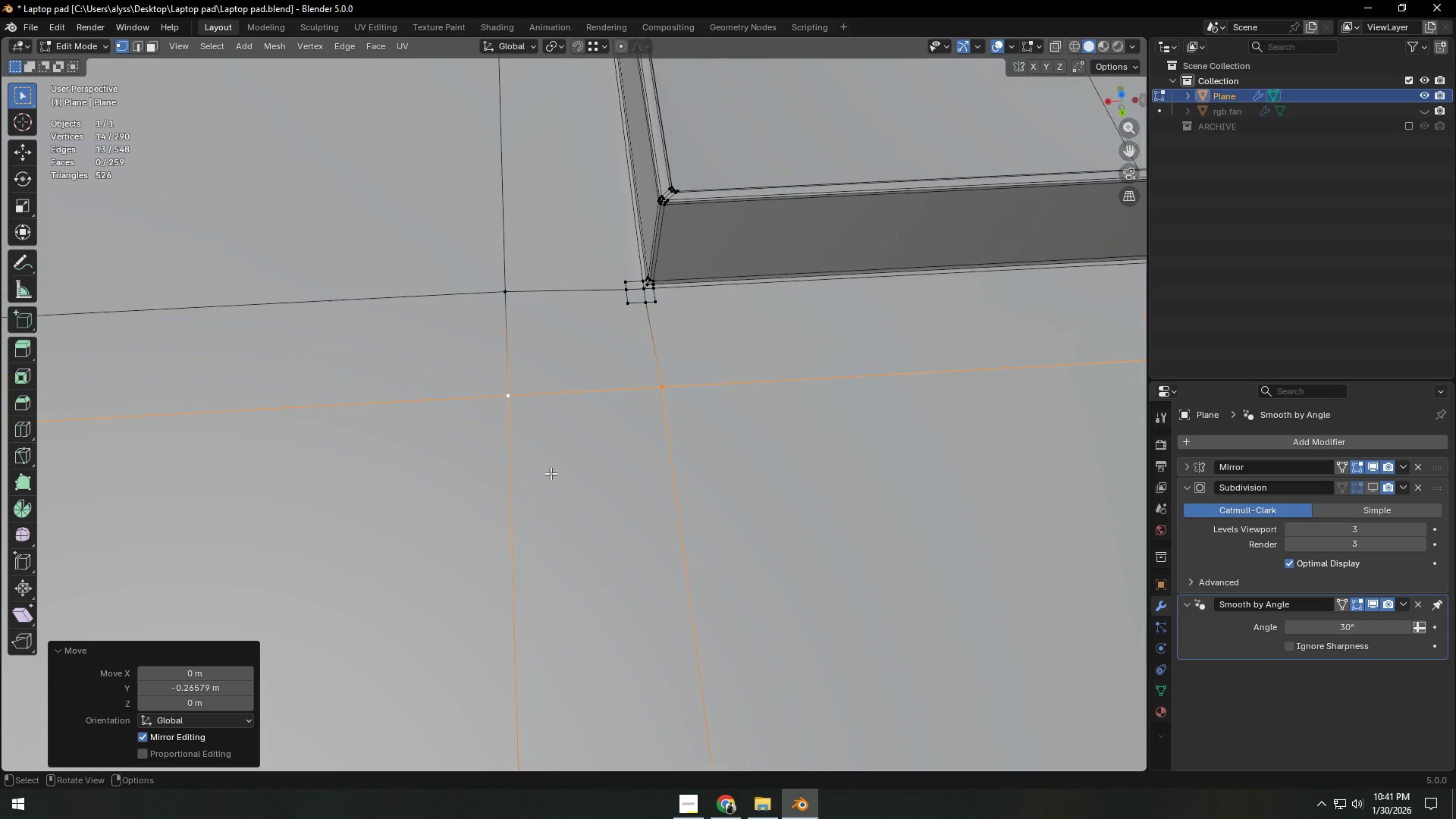 
scroll: coordinate [551, 473], scroll_direction: up, amount: 9.0
 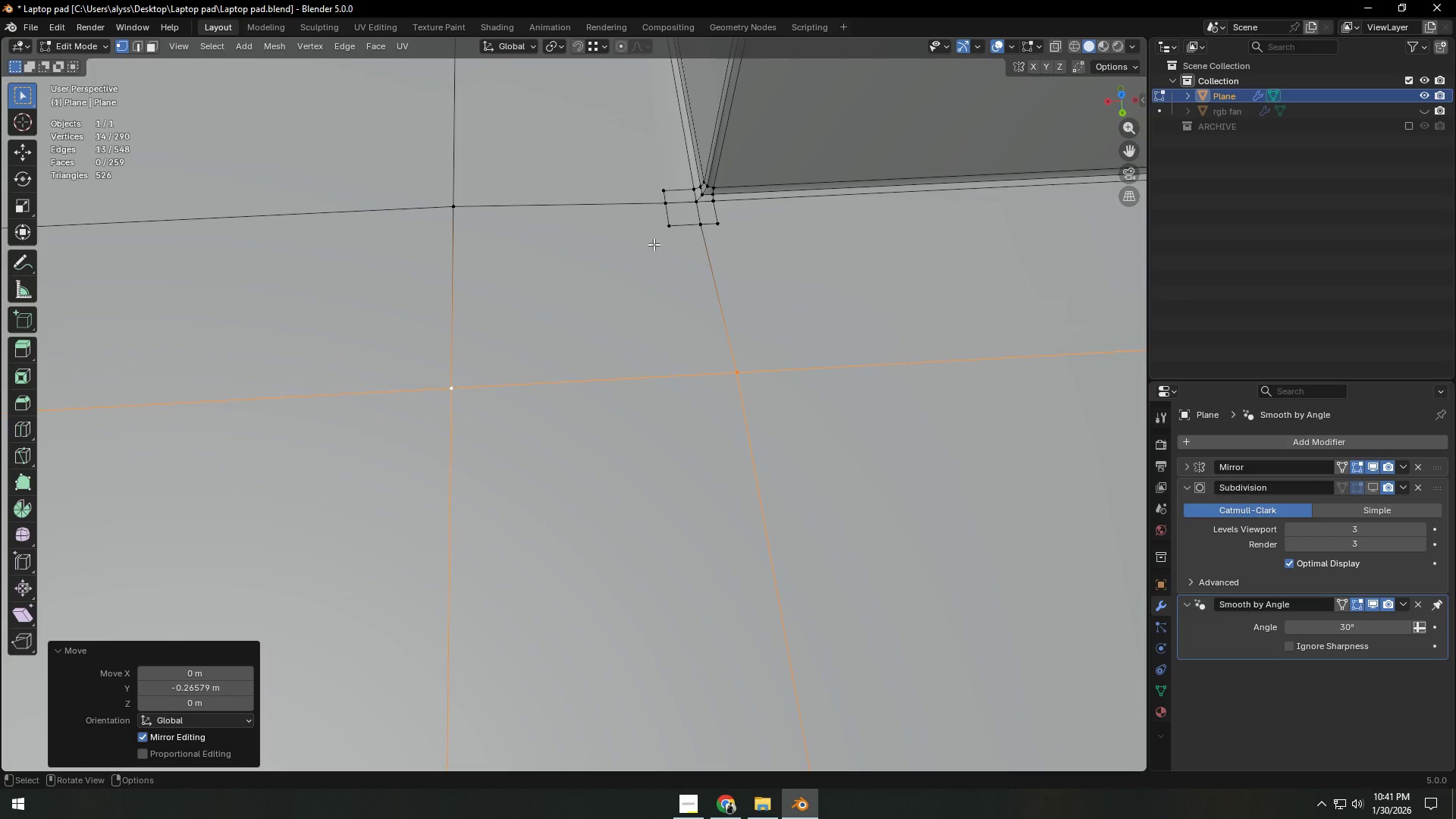 
left_click([660, 237])
 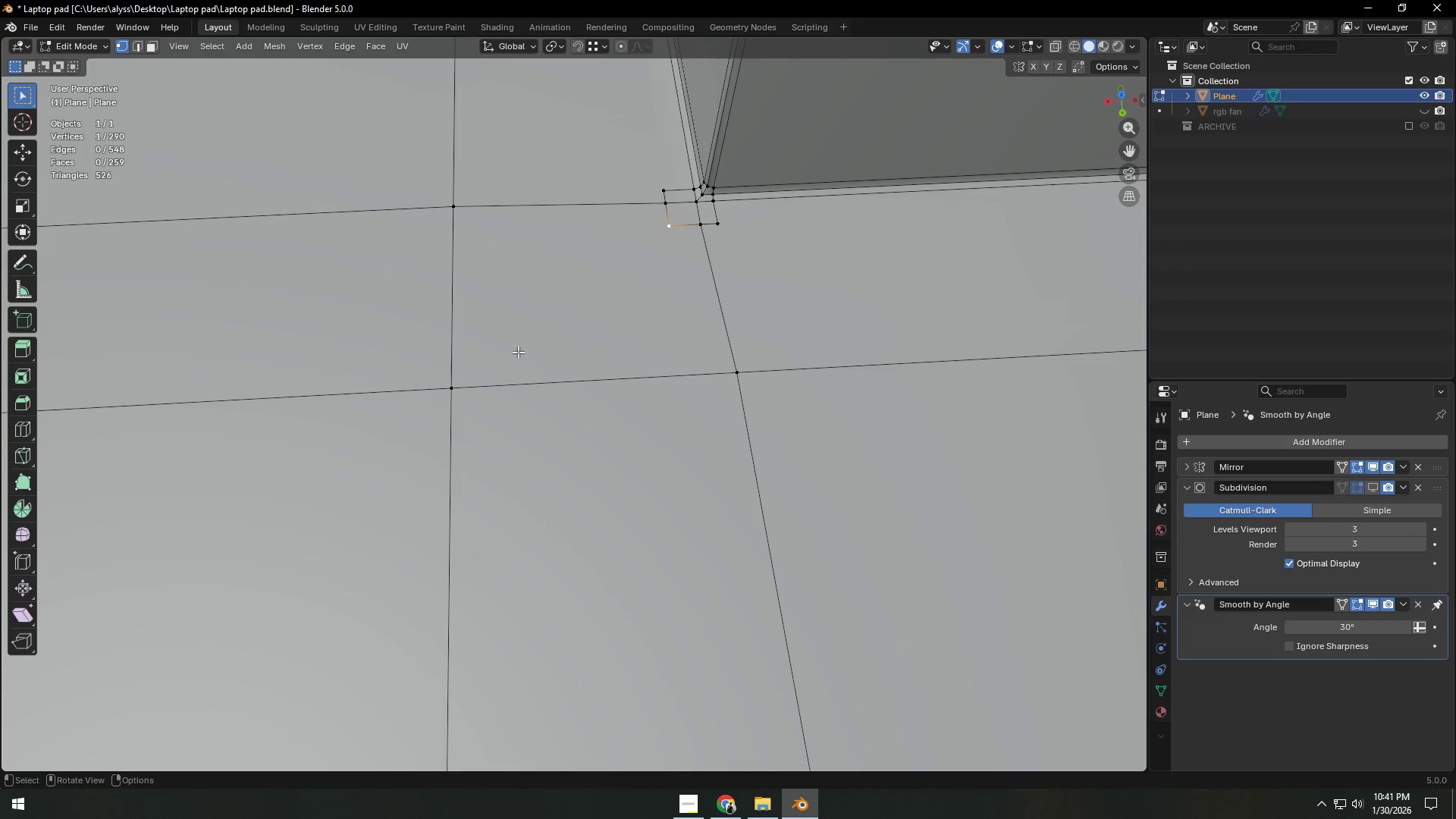 
hold_key(key=ShiftLeft, duration=0.33)
left_click([450, 395])
 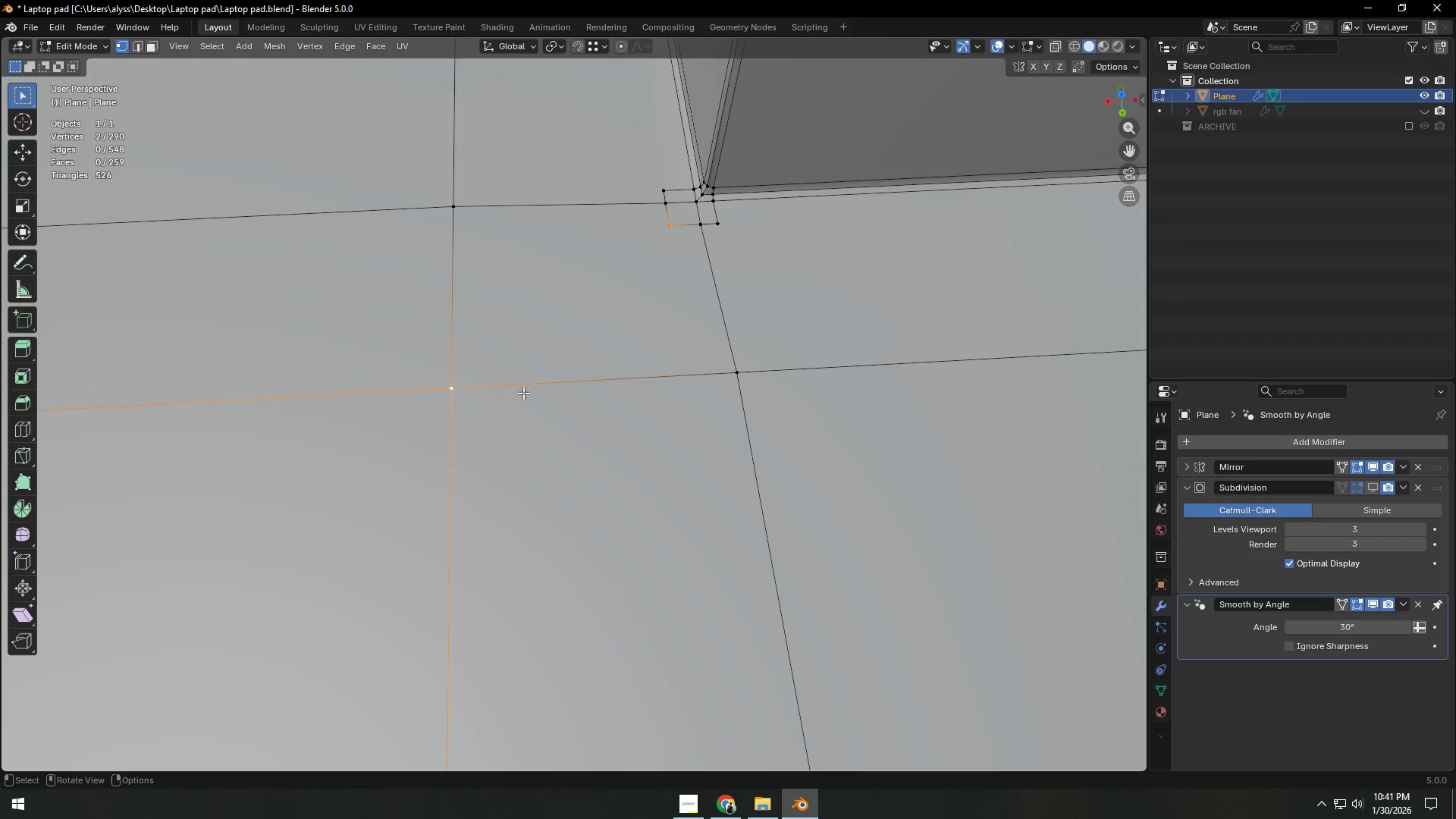 
key(J)
 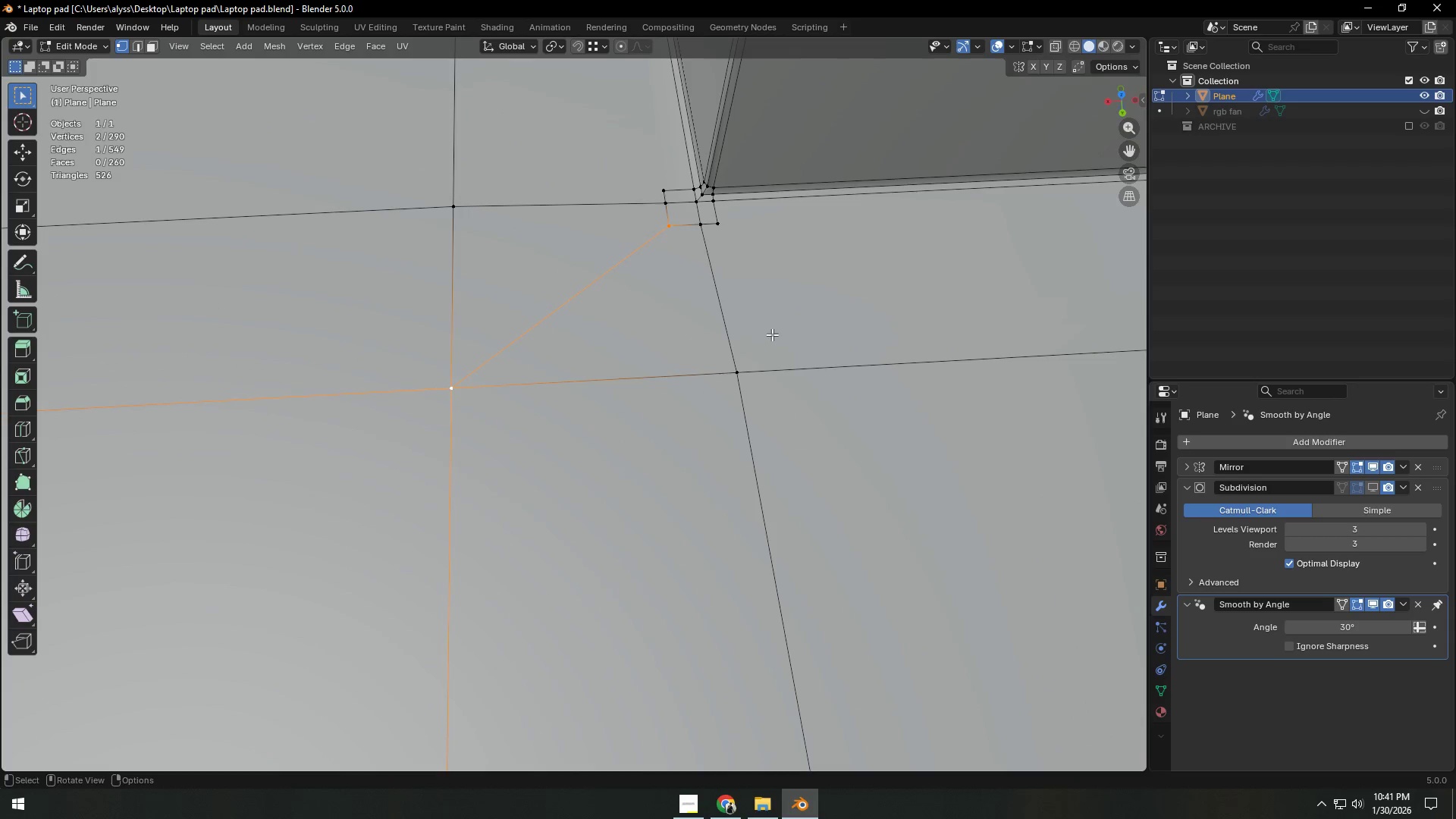 
hold_key(key=ShiftLeft, duration=0.77)
 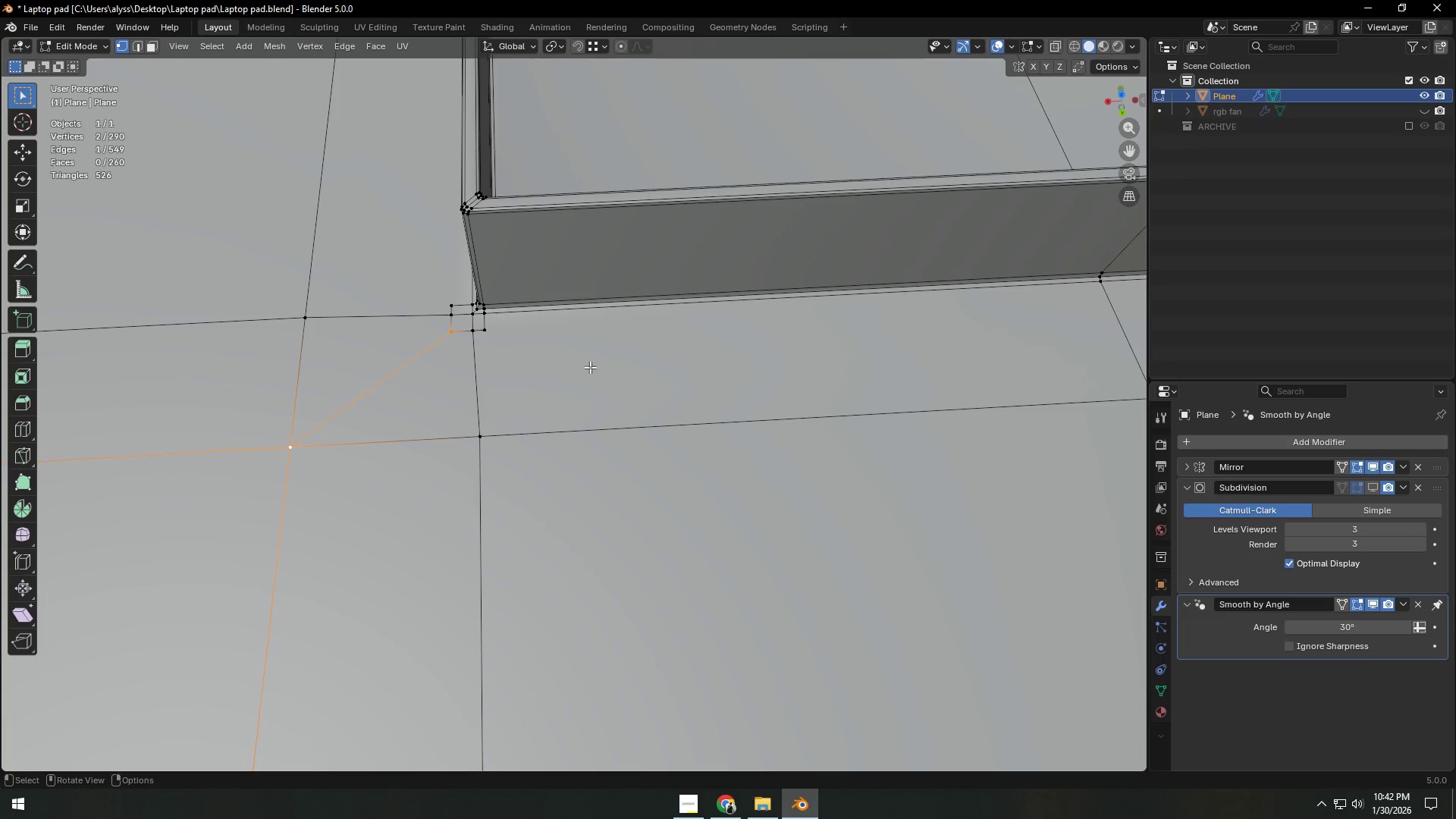 
scroll: coordinate [590, 371], scroll_direction: down, amount: 5.0
 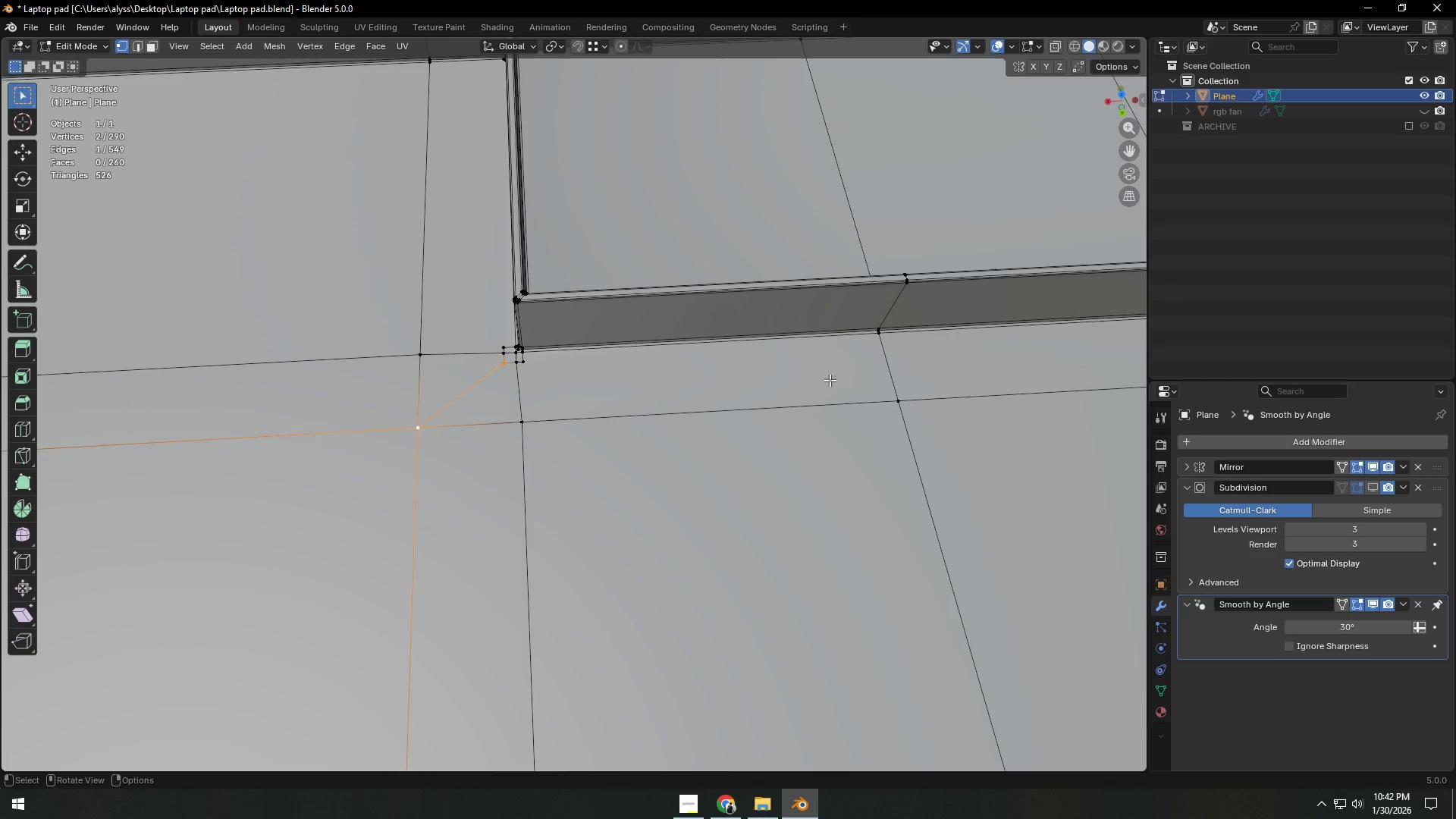 
hold_key(key=AltLeft, duration=0.45)
left_click([891, 372])
 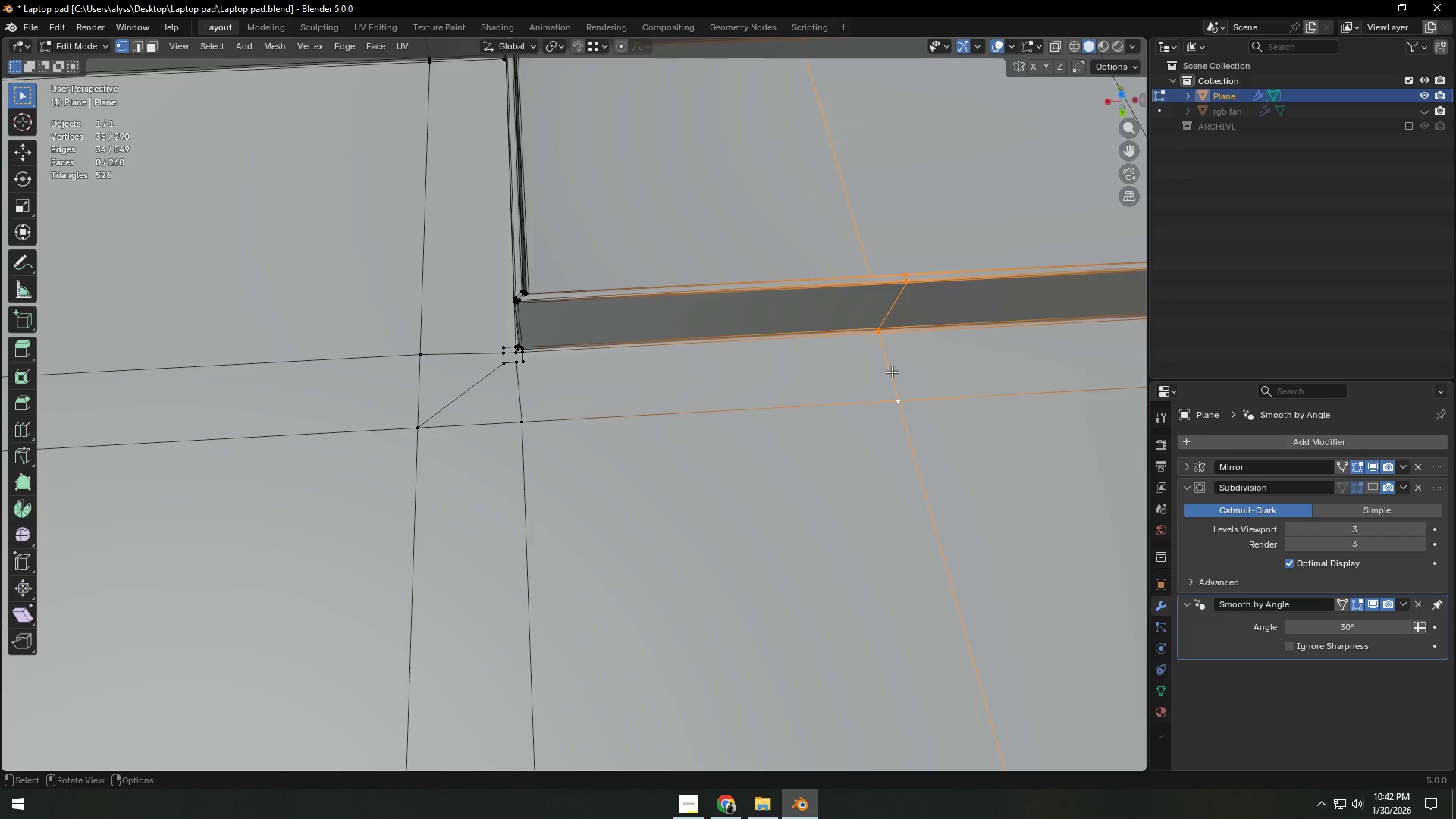 
key(G)
 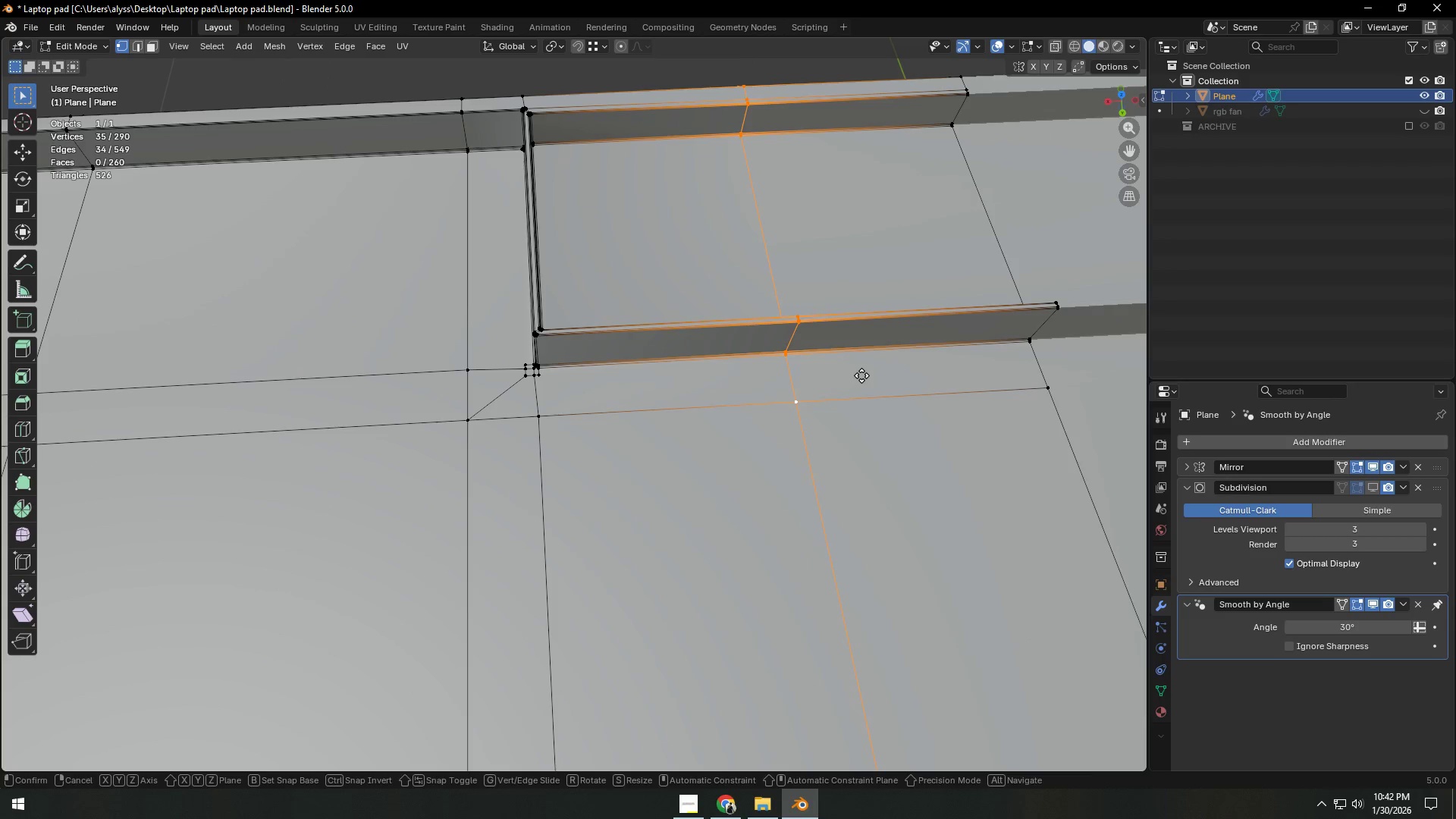 
scroll: coordinate [892, 372], scroll_direction: down, amount: 2.0
 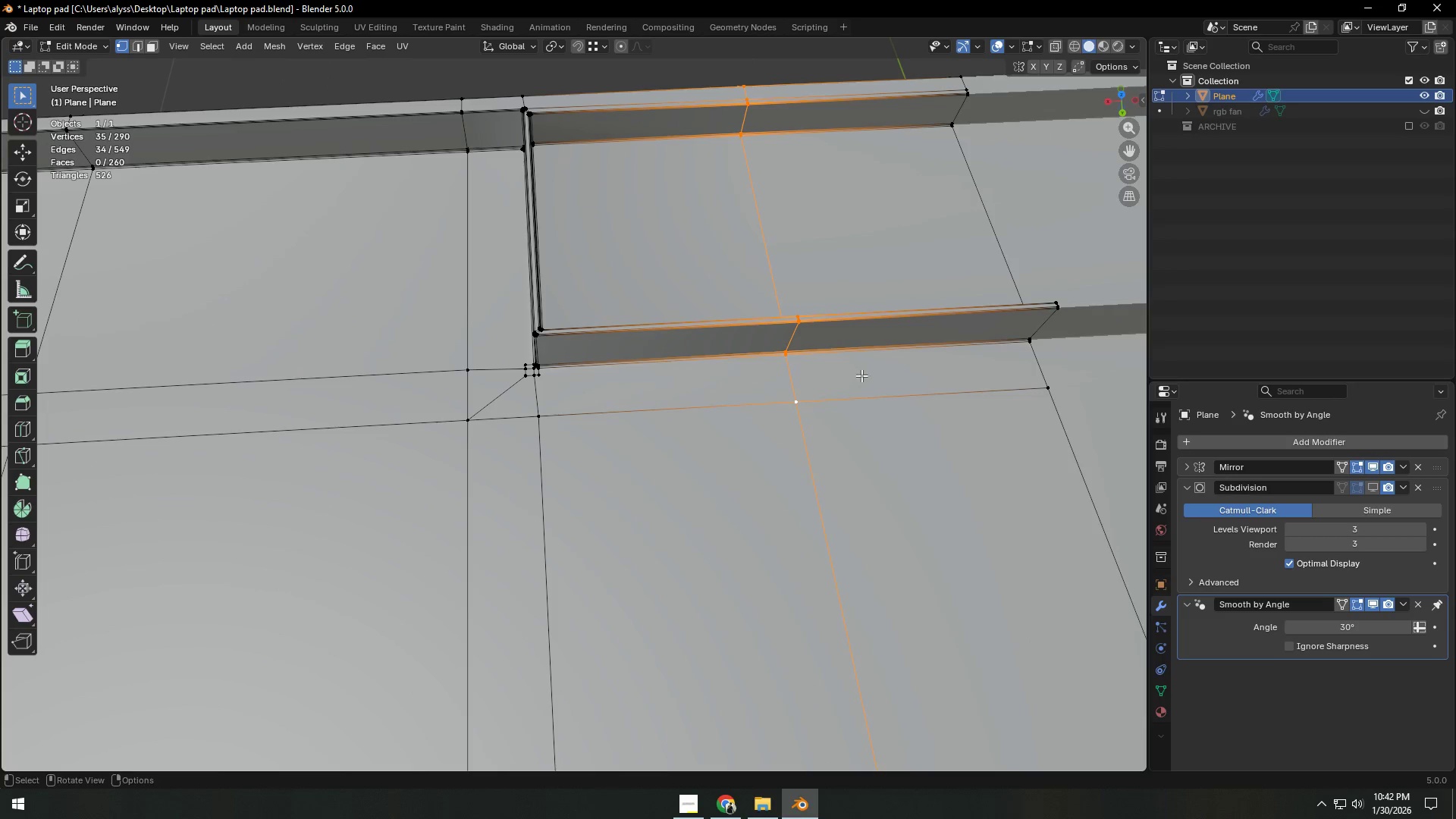 
key(X)
 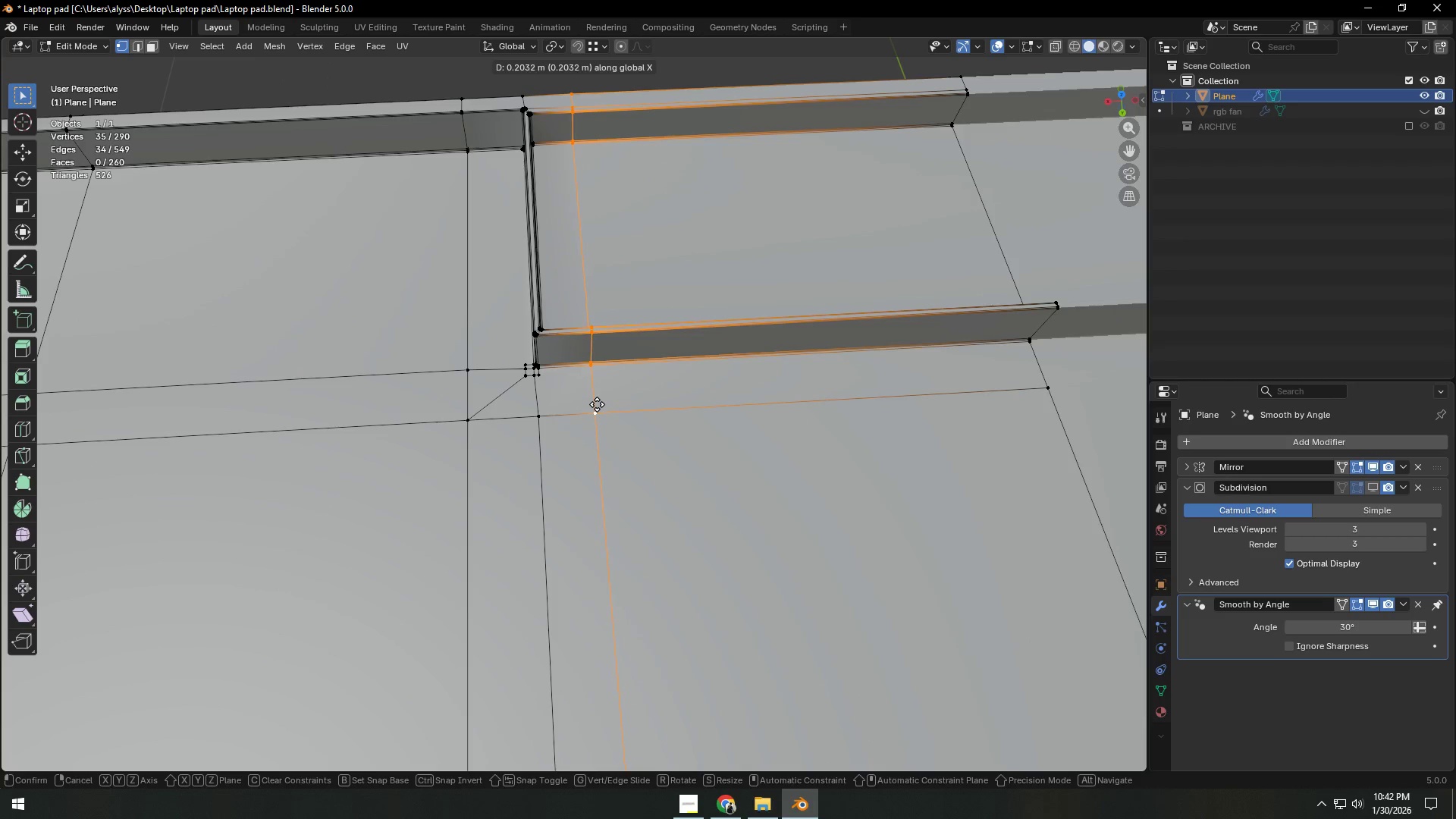 
left_click([597, 404])
 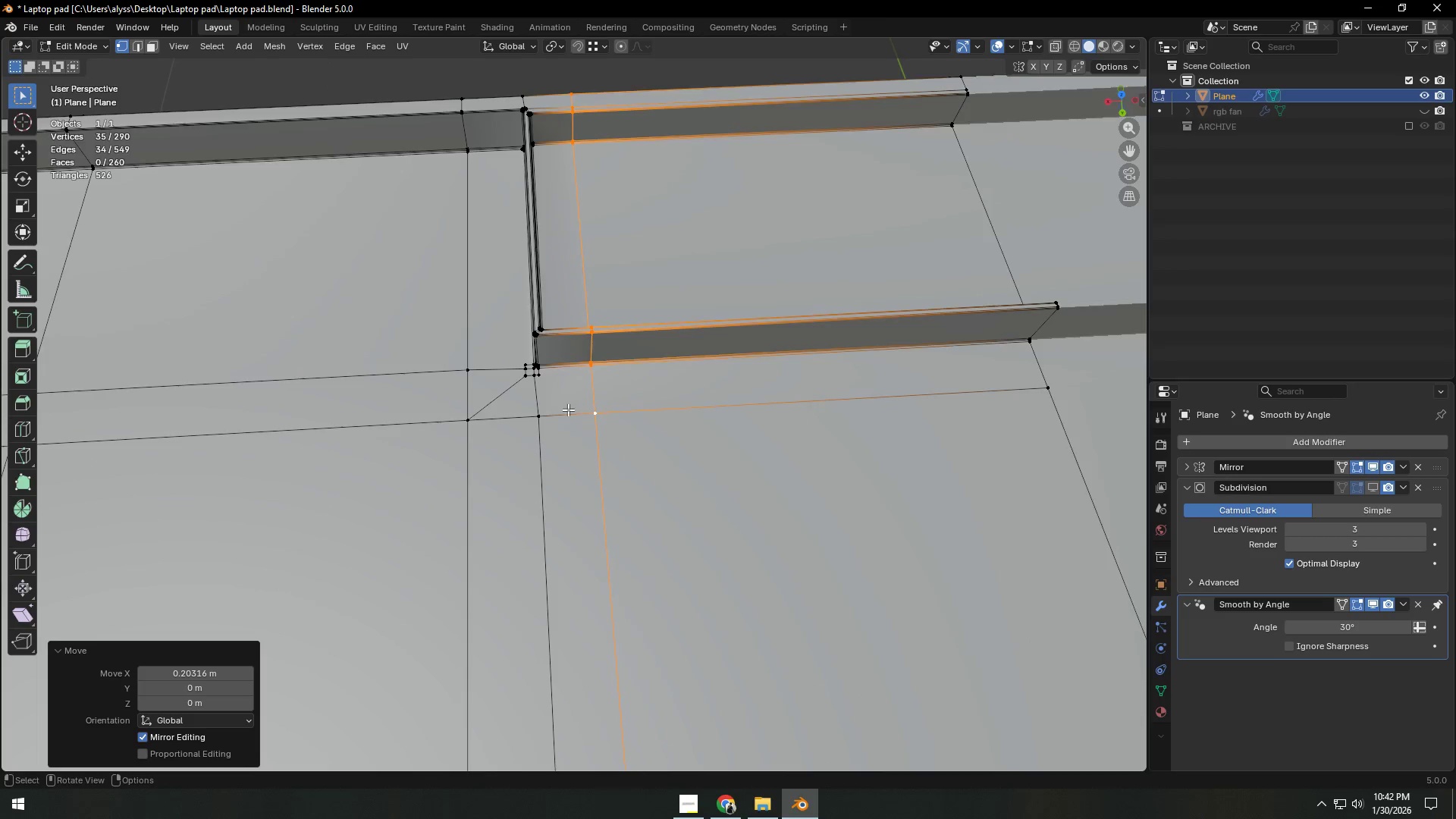 
left_click([506, 341])
 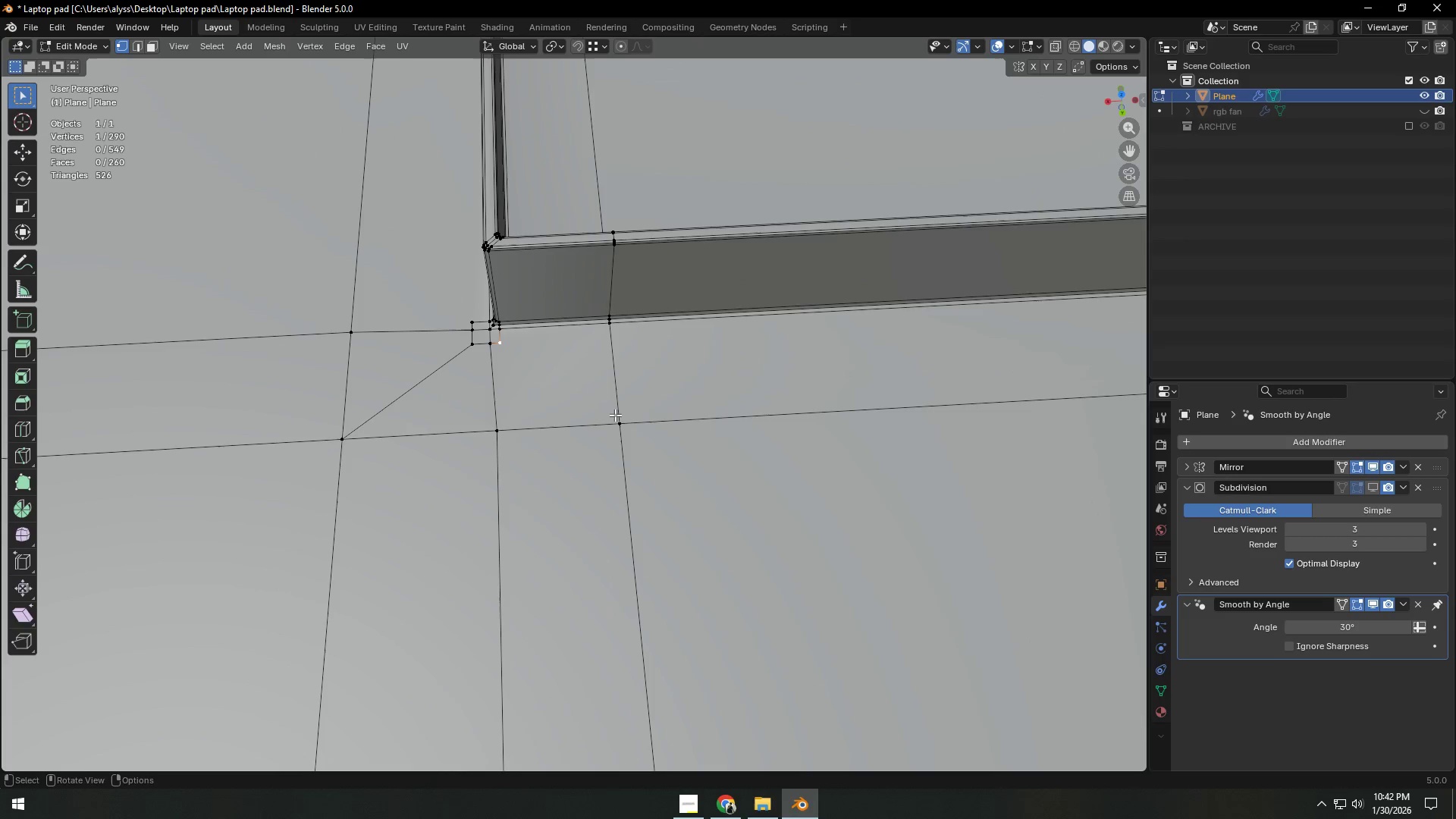 
scroll: coordinate [568, 410], scroll_direction: up, amount: 4.0
 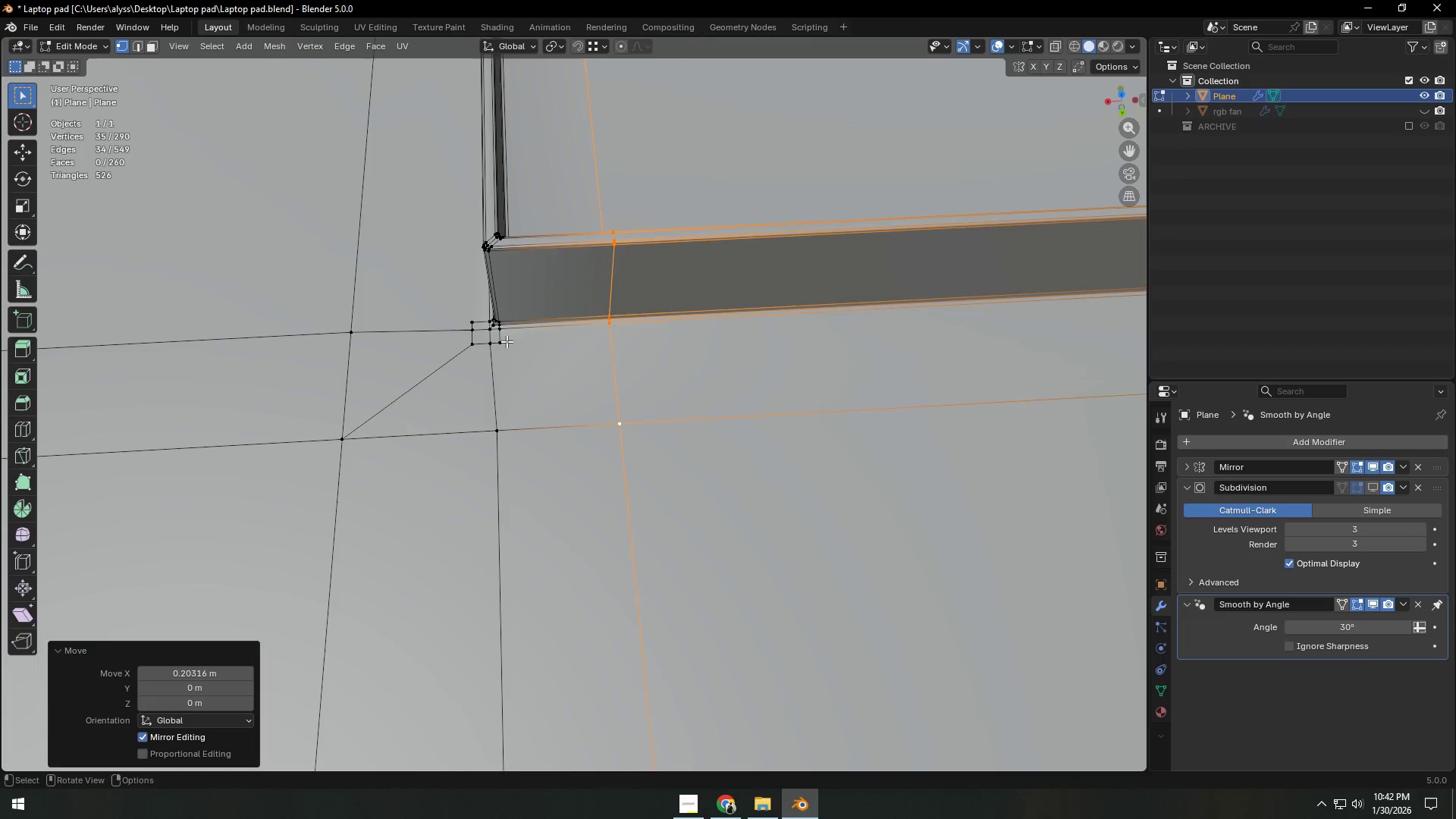 
key(Shift+ShiftLeft)
 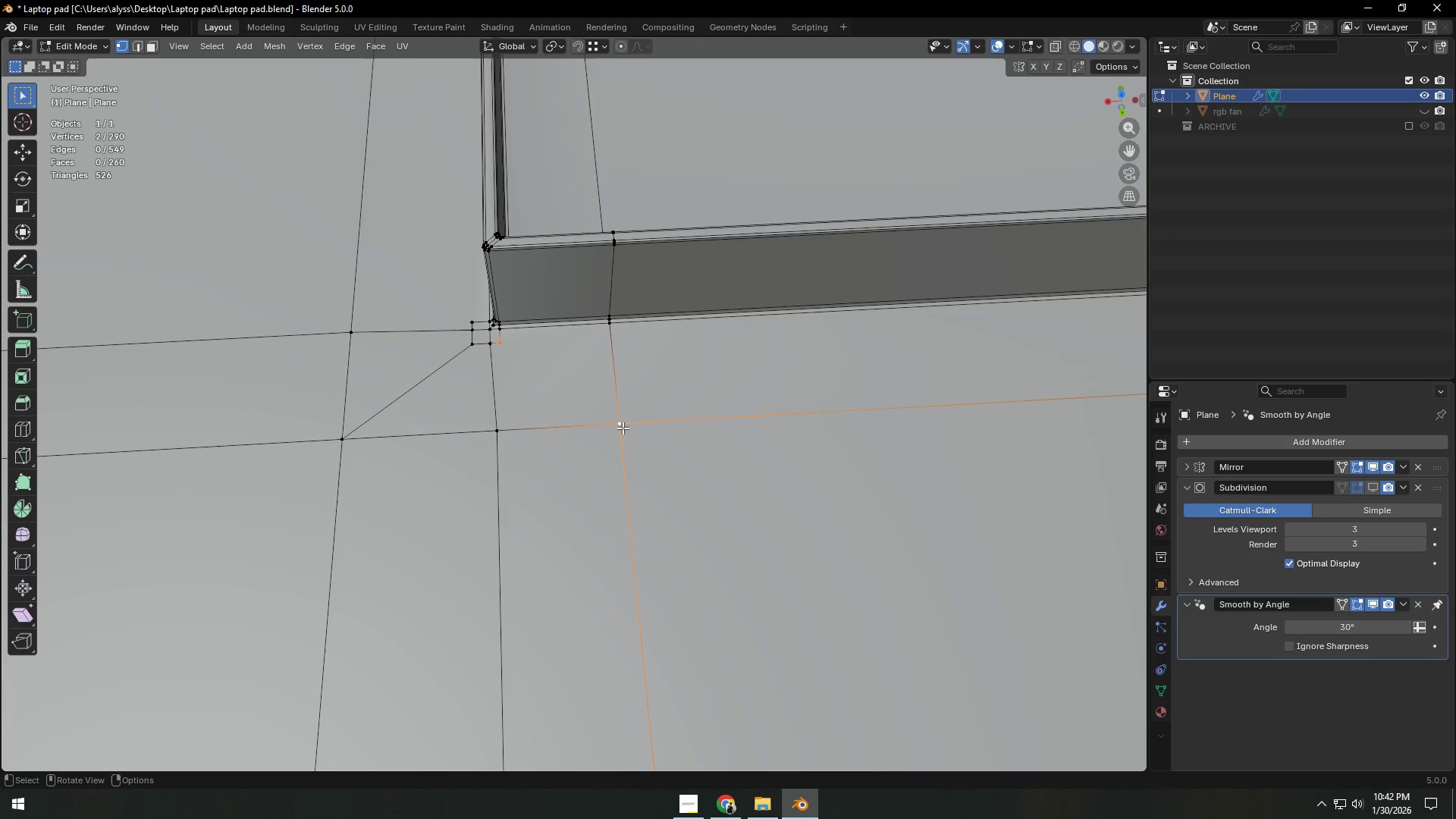 
key(K)
 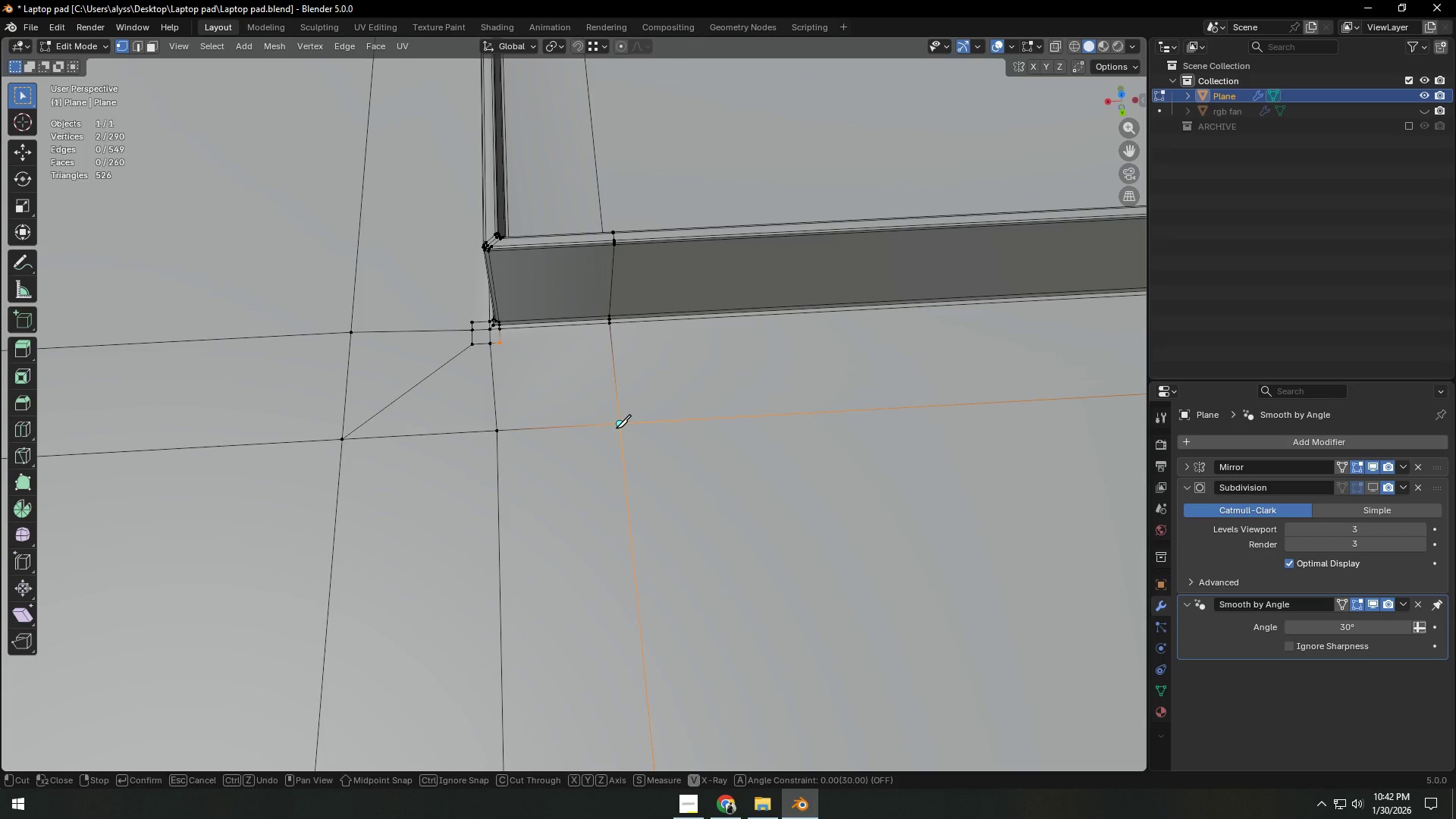 
right_click([616, 428])
 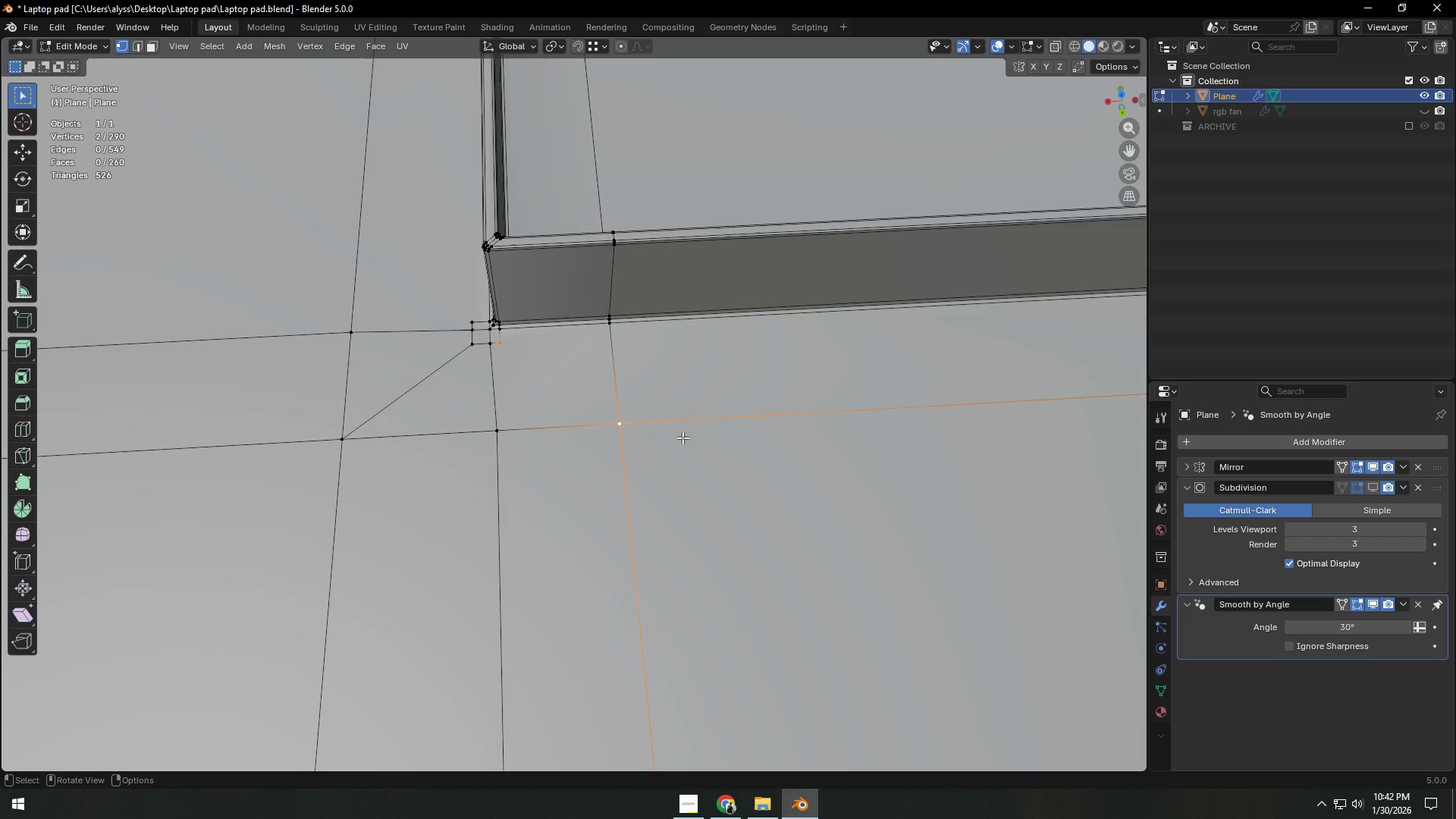 
key(J)
 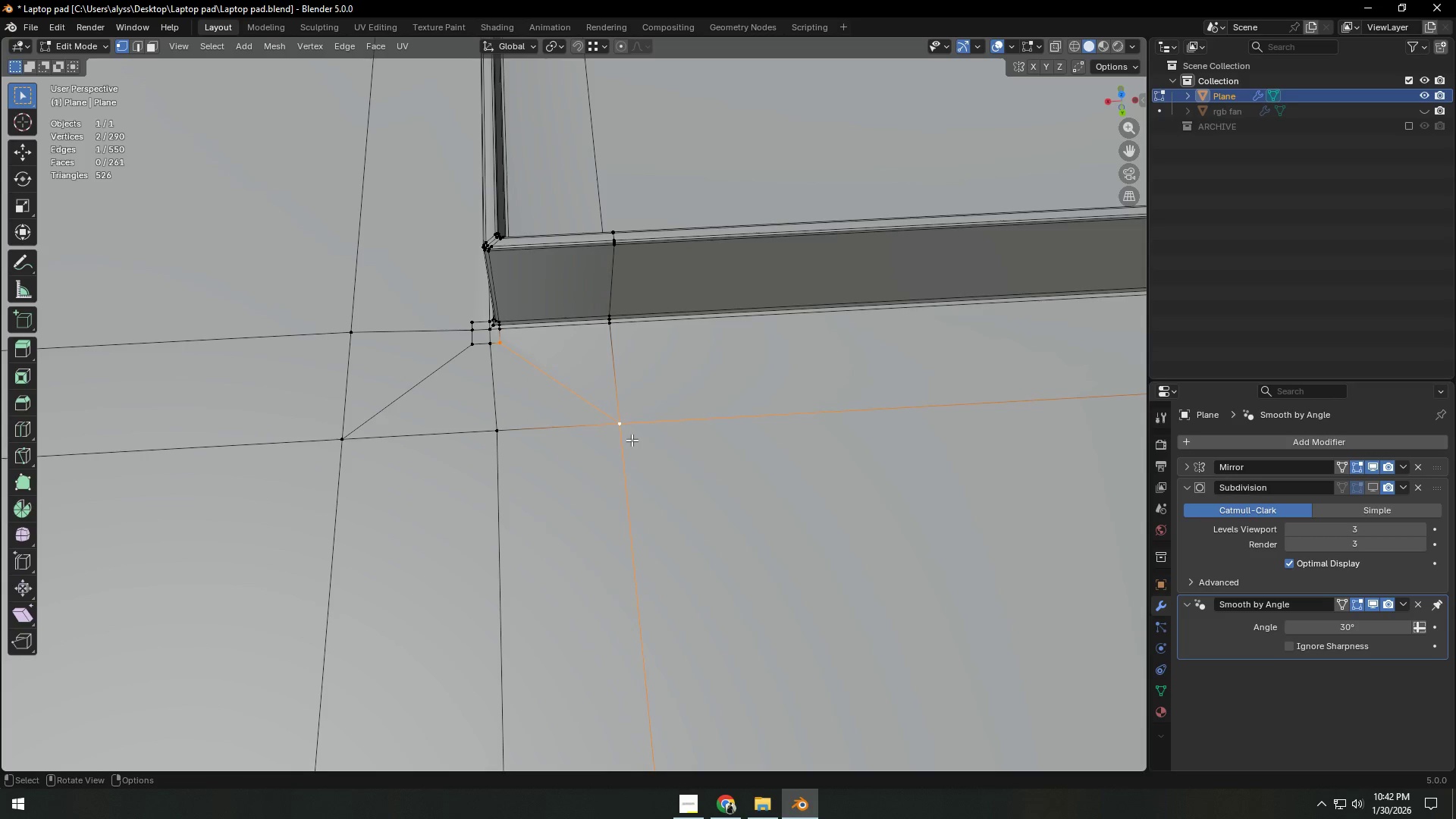 
scroll: coordinate [629, 440], scroll_direction: down, amount: 4.0
 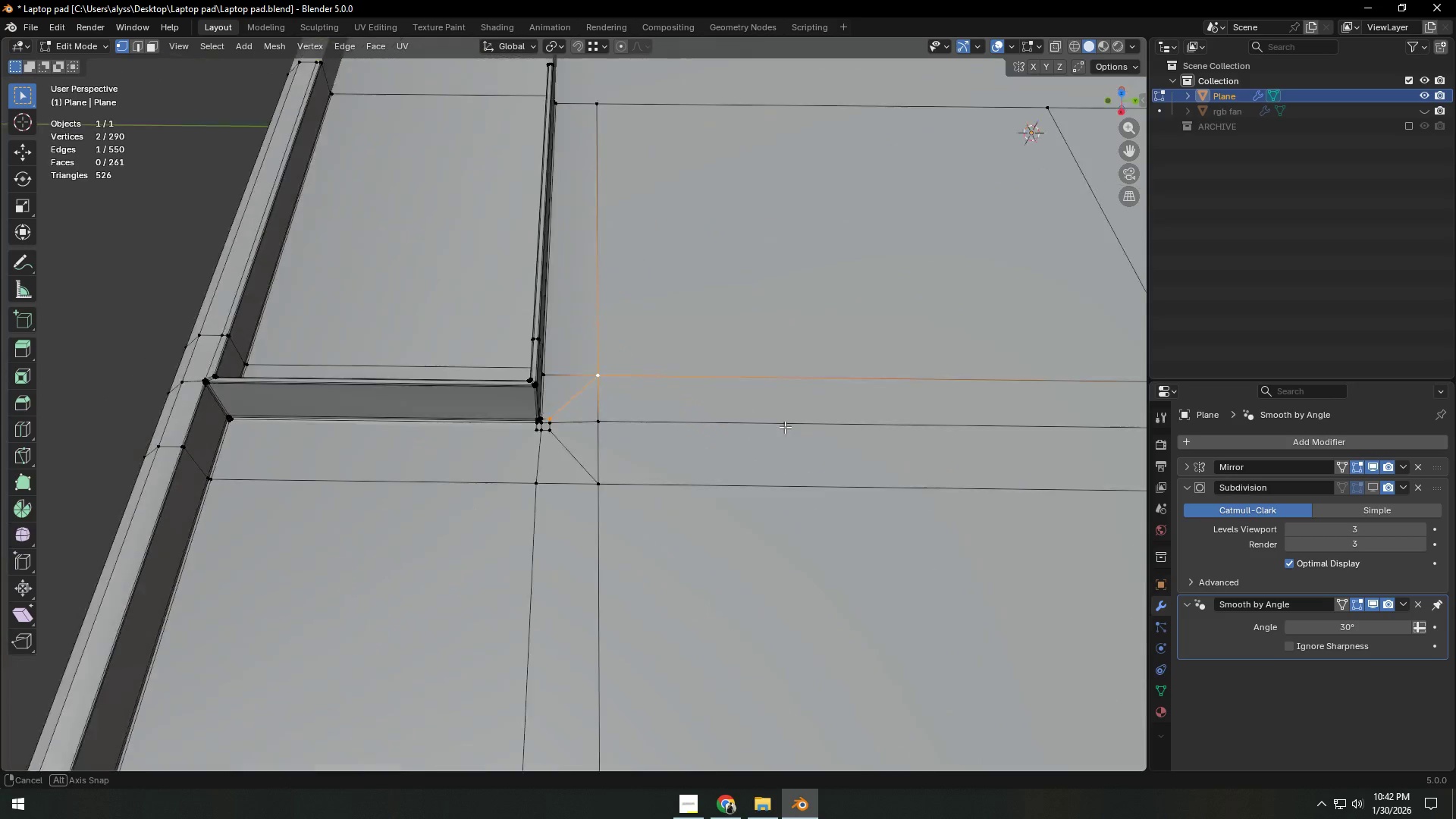 
key(Control+ControlLeft)
 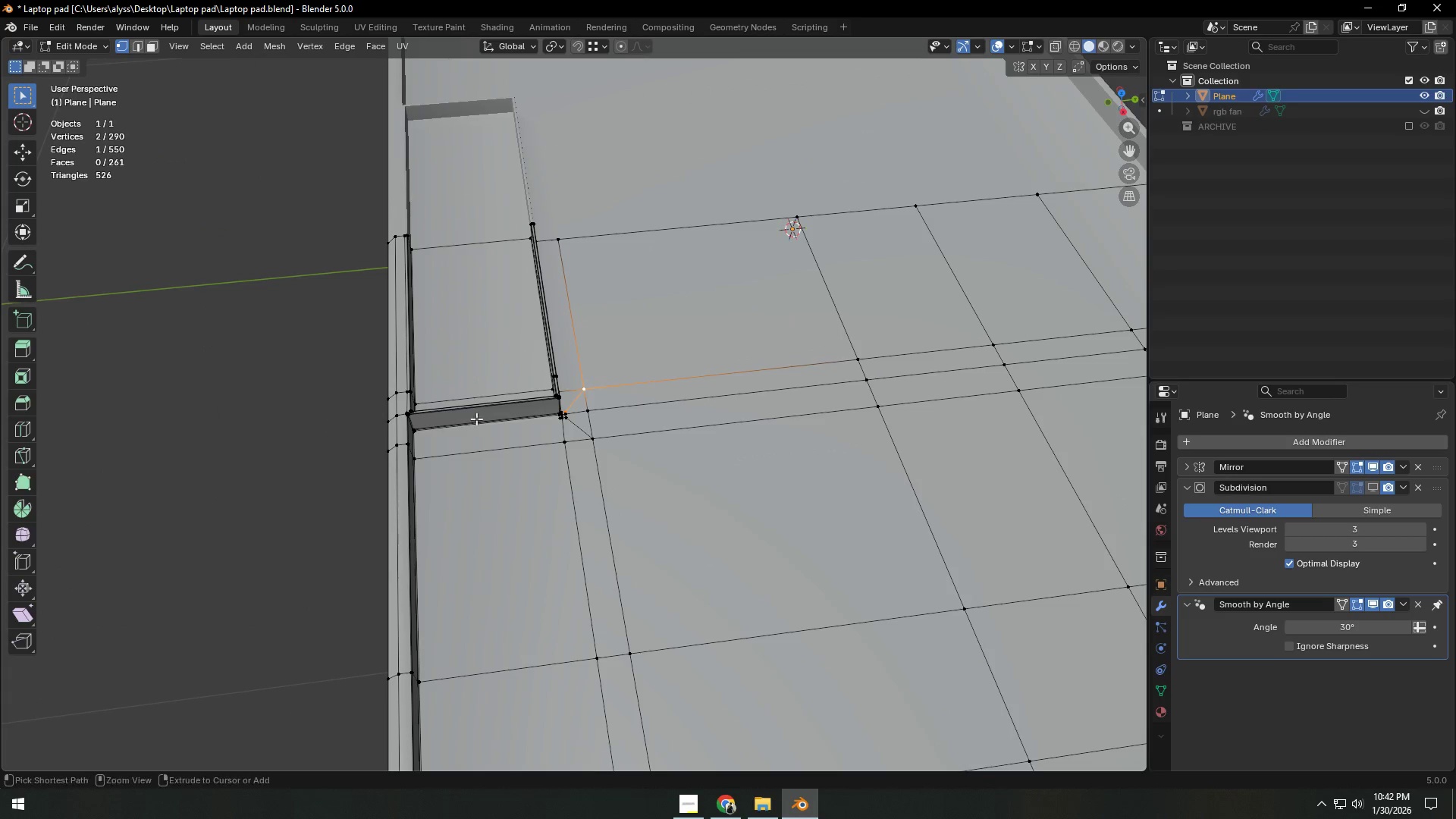 
key(Control+R)
 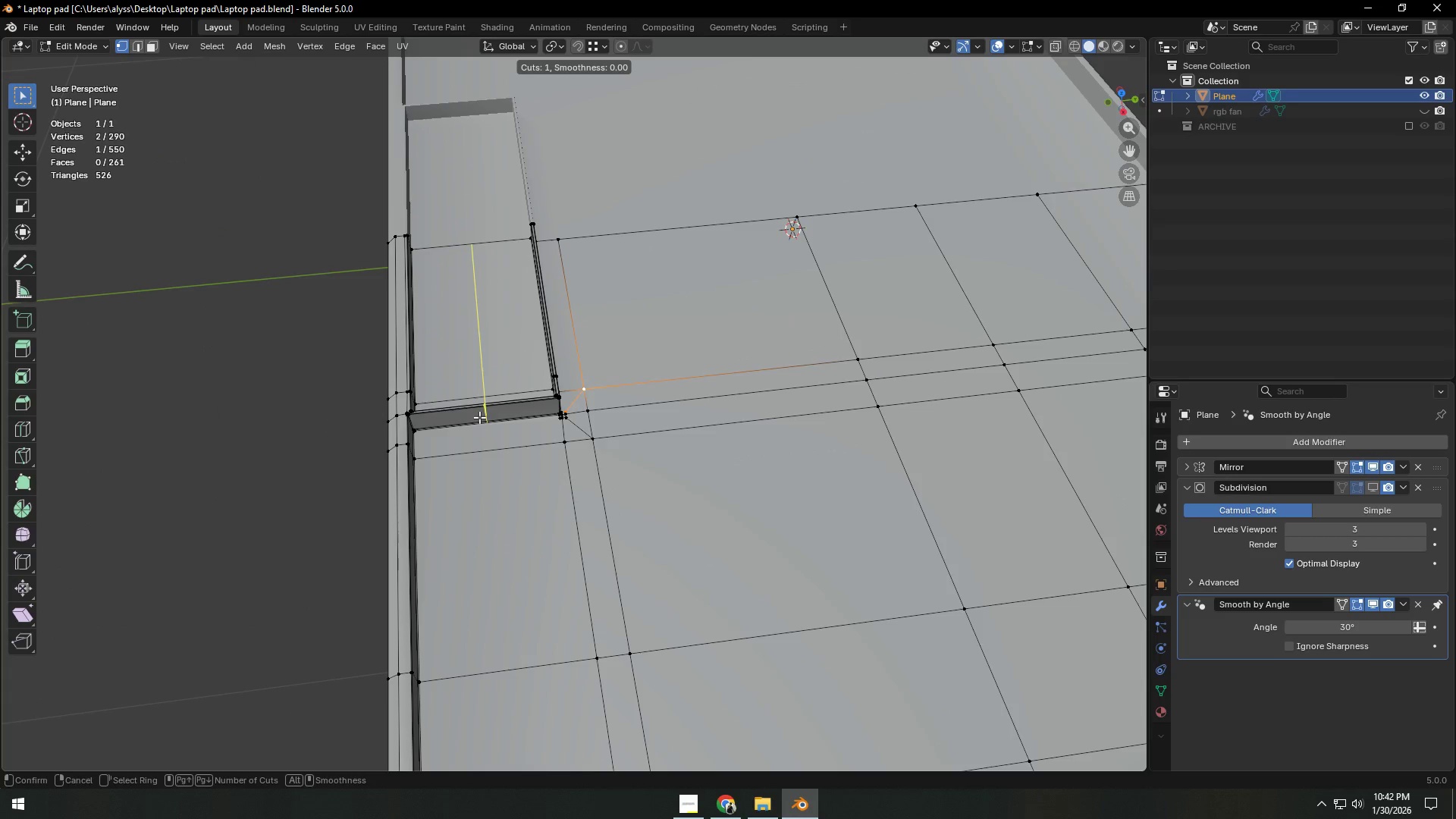 
scroll: coordinate [548, 456], scroll_direction: down, amount: 4.0
 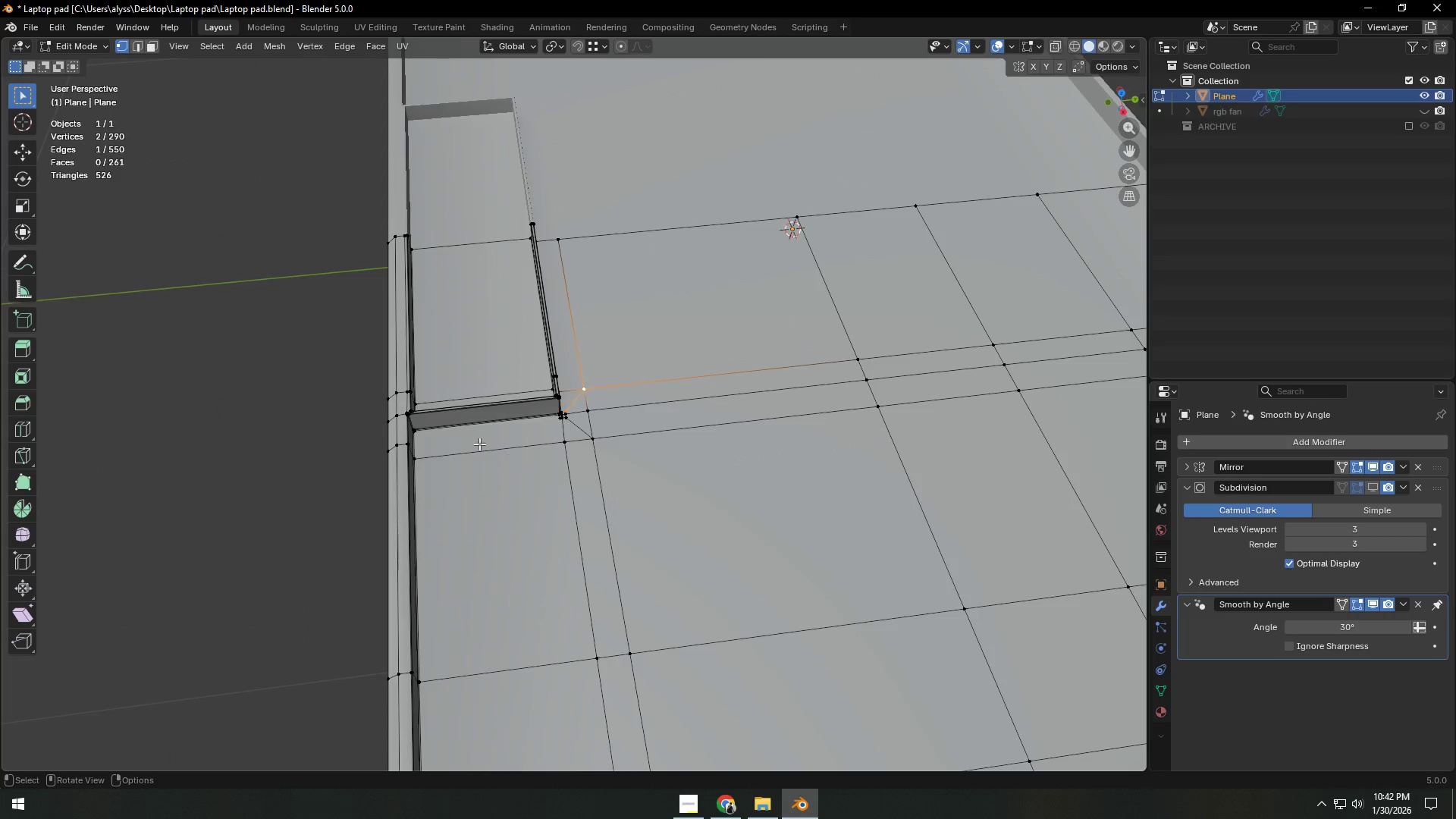 
right_click([479, 417])
 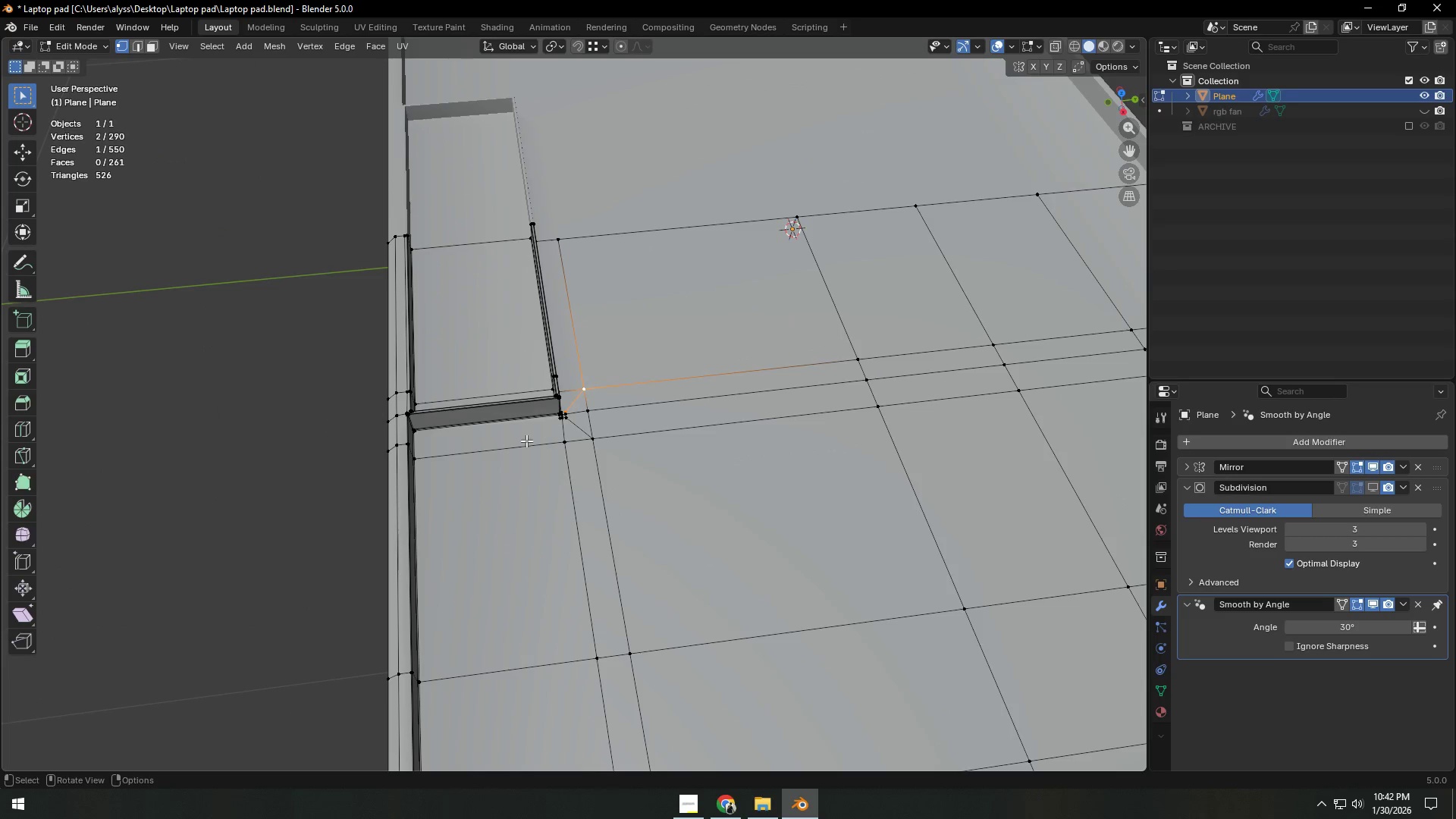 
left_click([272, 431])
 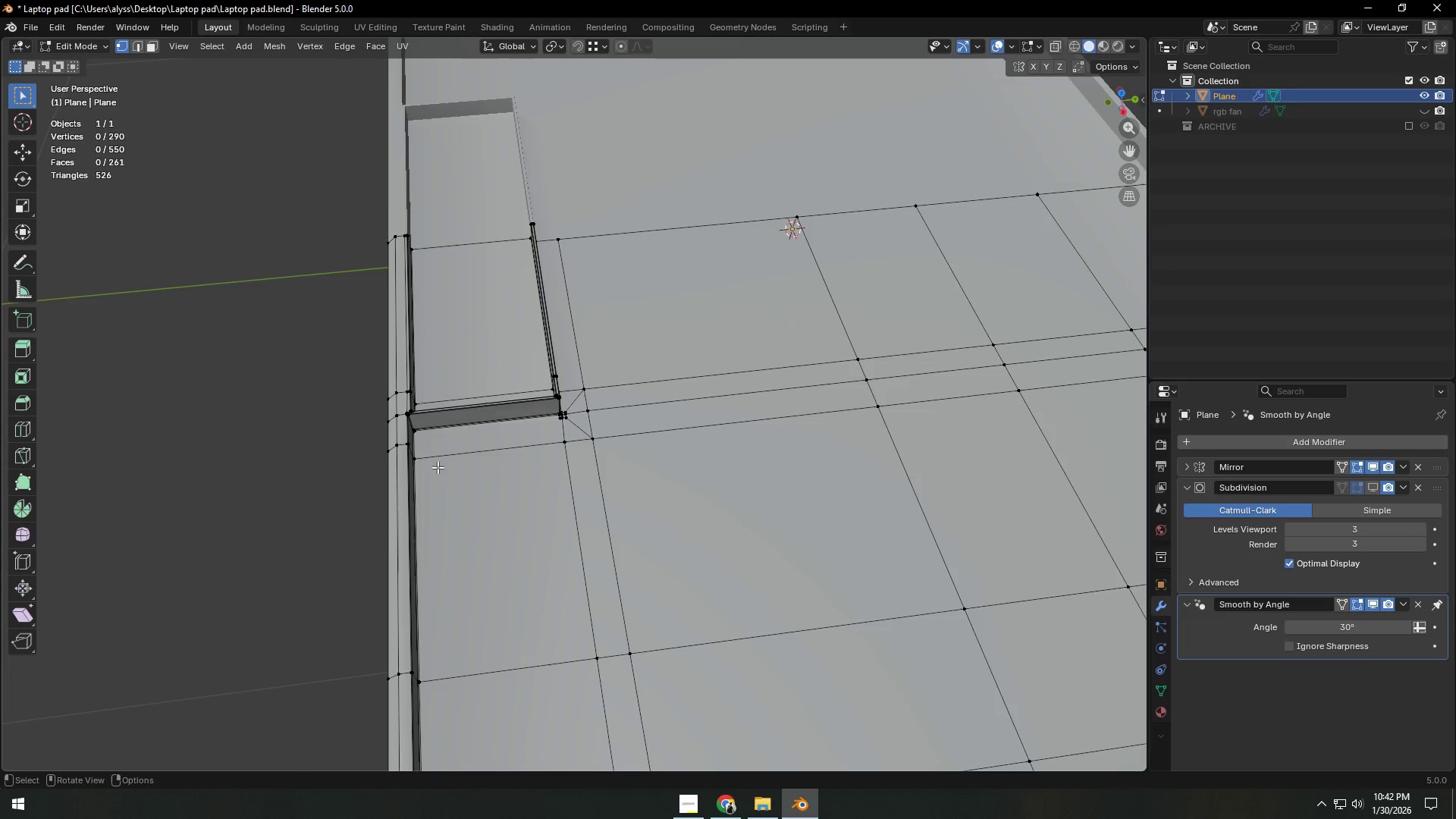 
scroll: coordinate [460, 498], scroll_direction: up, amount: 8.0
 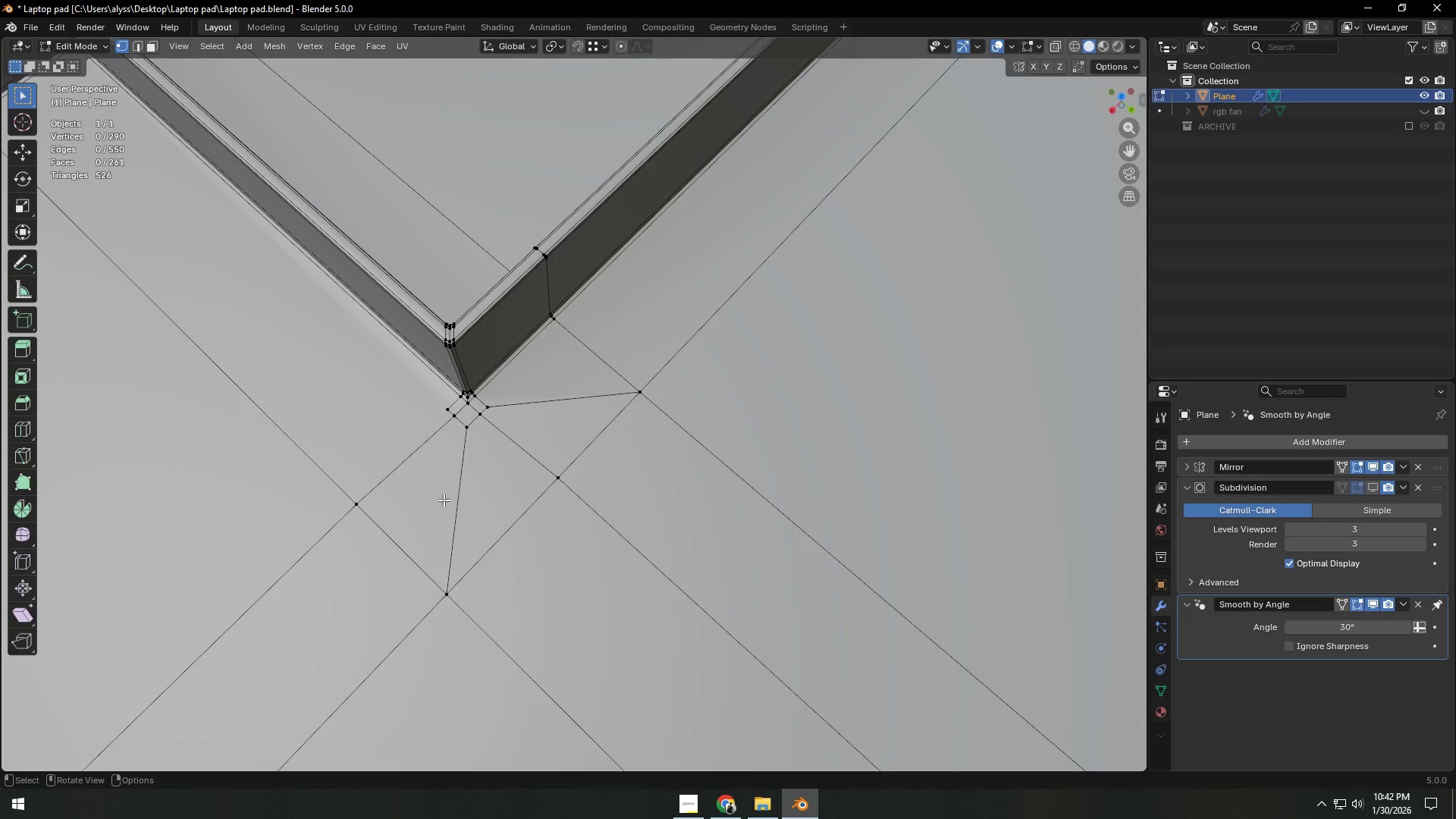 
hold_key(key=ShiftLeft, duration=0.67)
 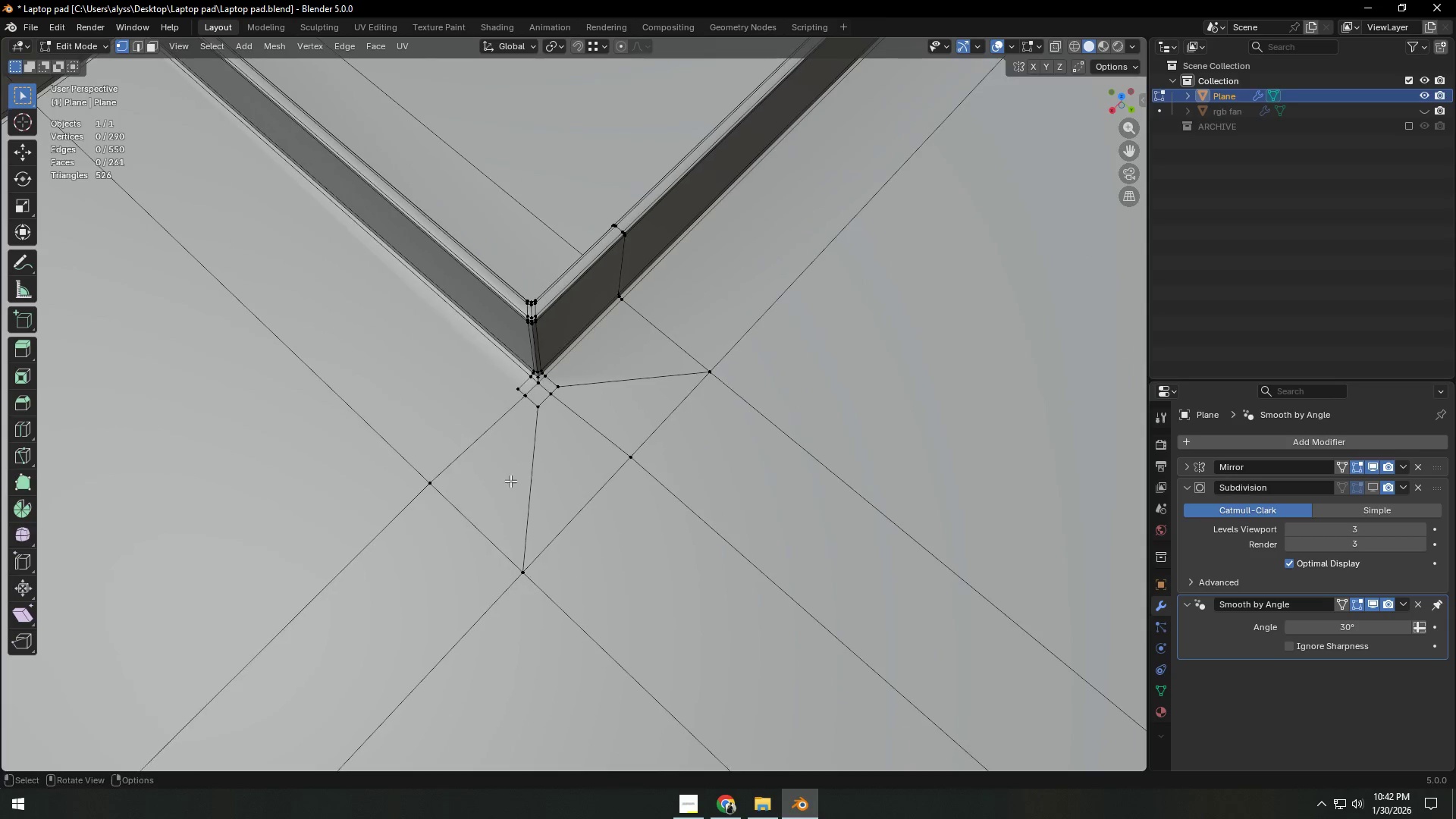 
scroll: coordinate [533, 403], scroll_direction: up, amount: 6.0
 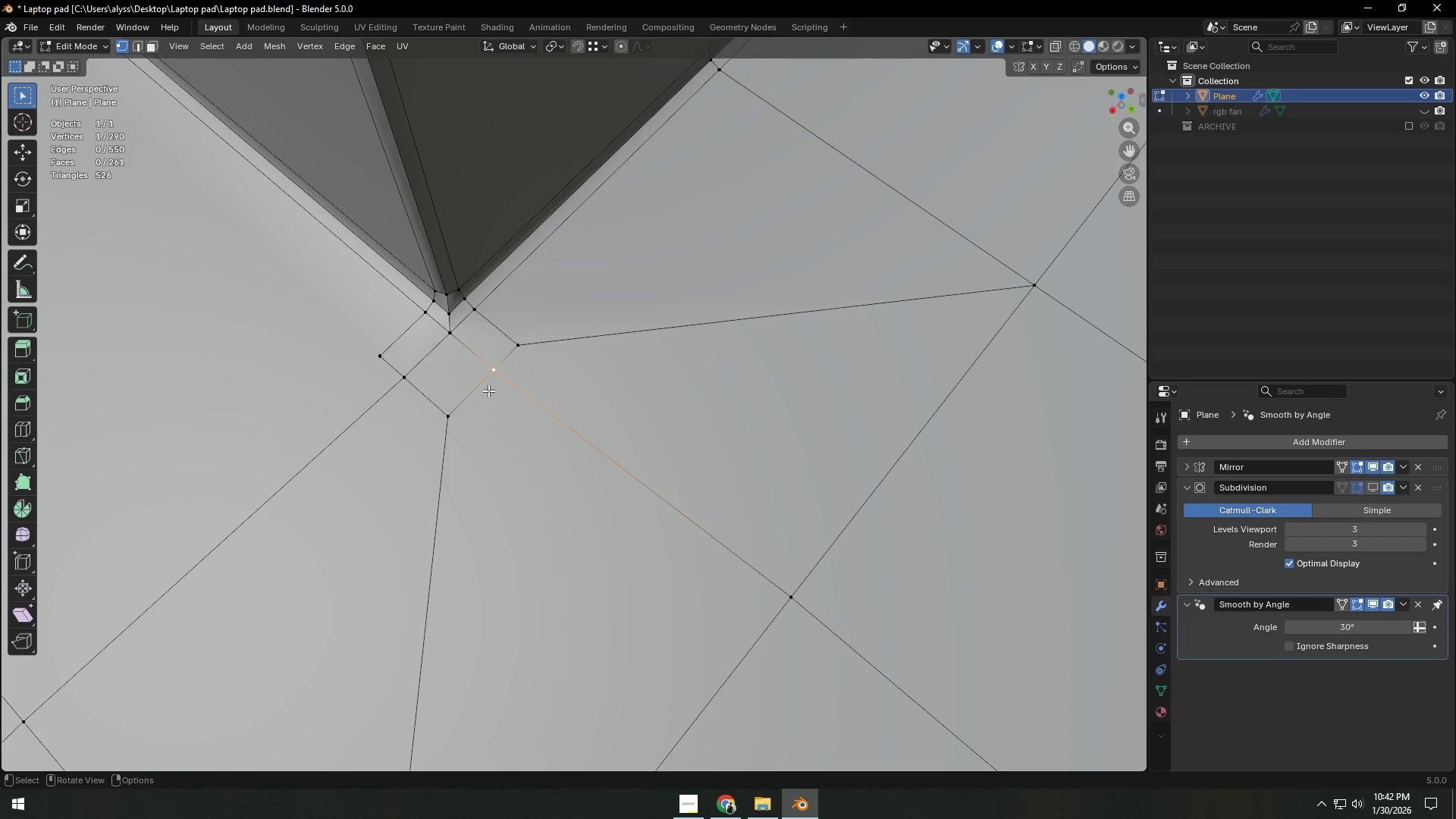 
hold_key(key=ShiftLeft, duration=0.77)
 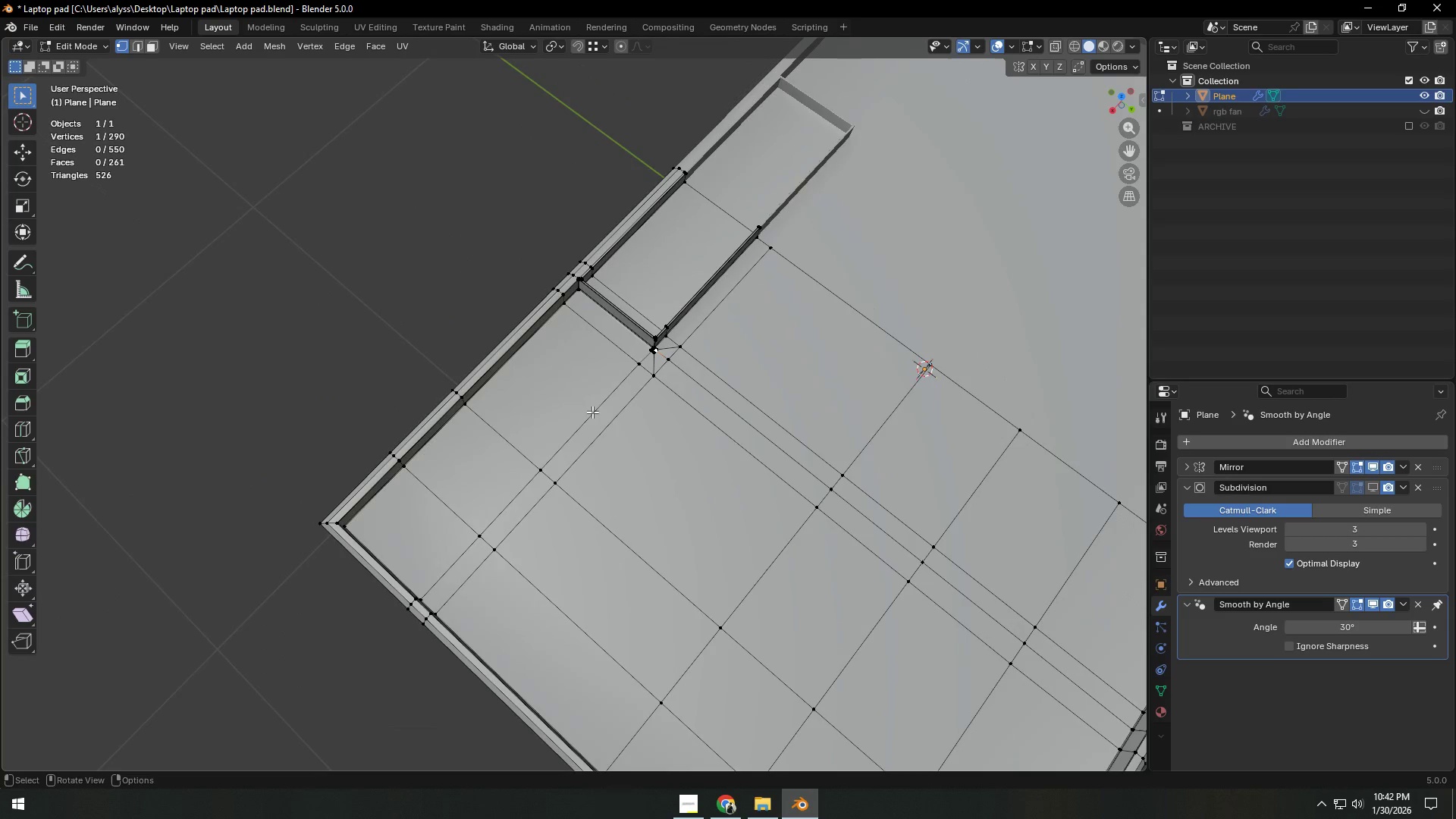 
scroll: coordinate [475, 413], scroll_direction: down, amount: 11.0
 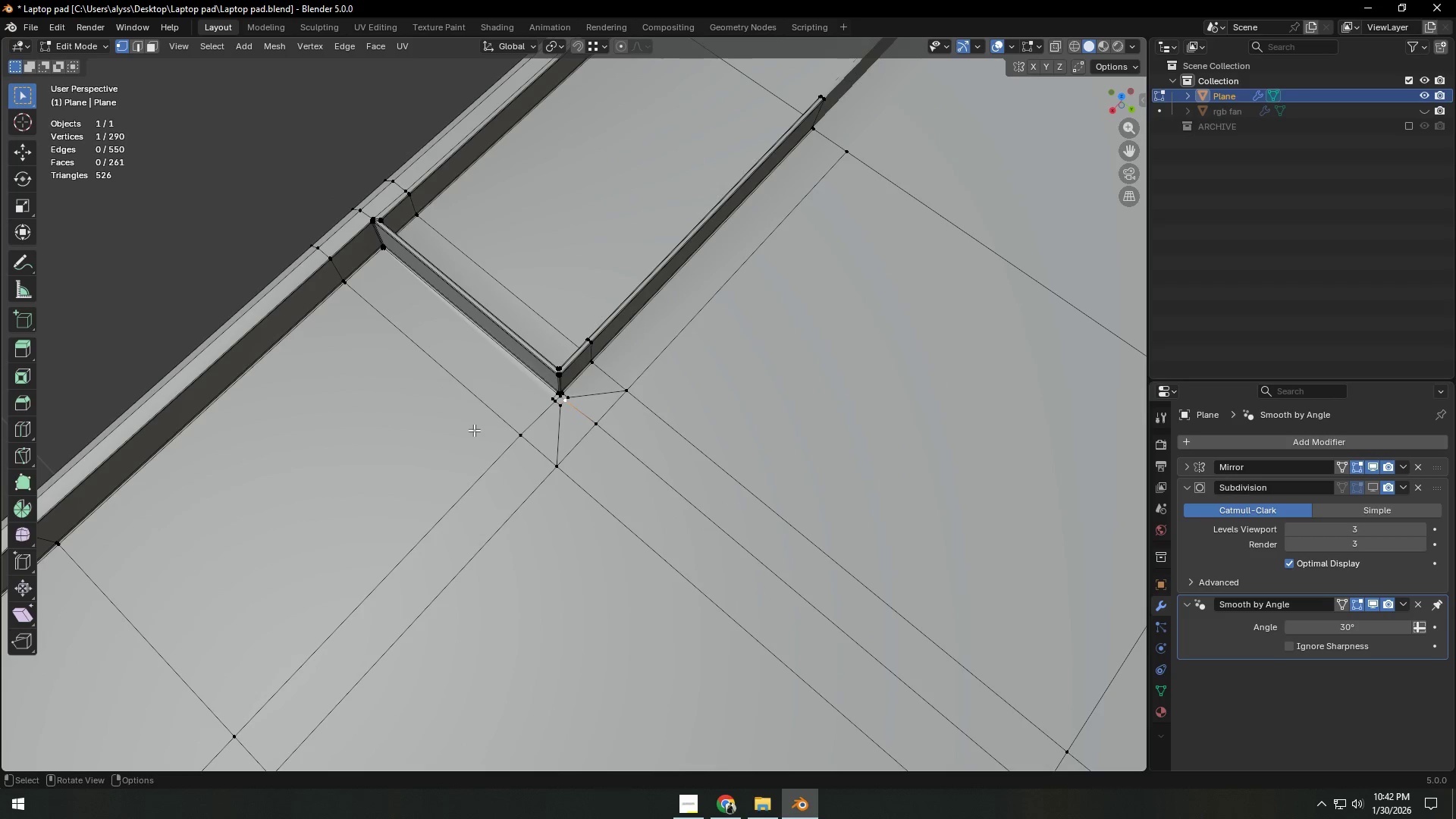 
hold_key(key=ShiftLeft, duration=4.84)
 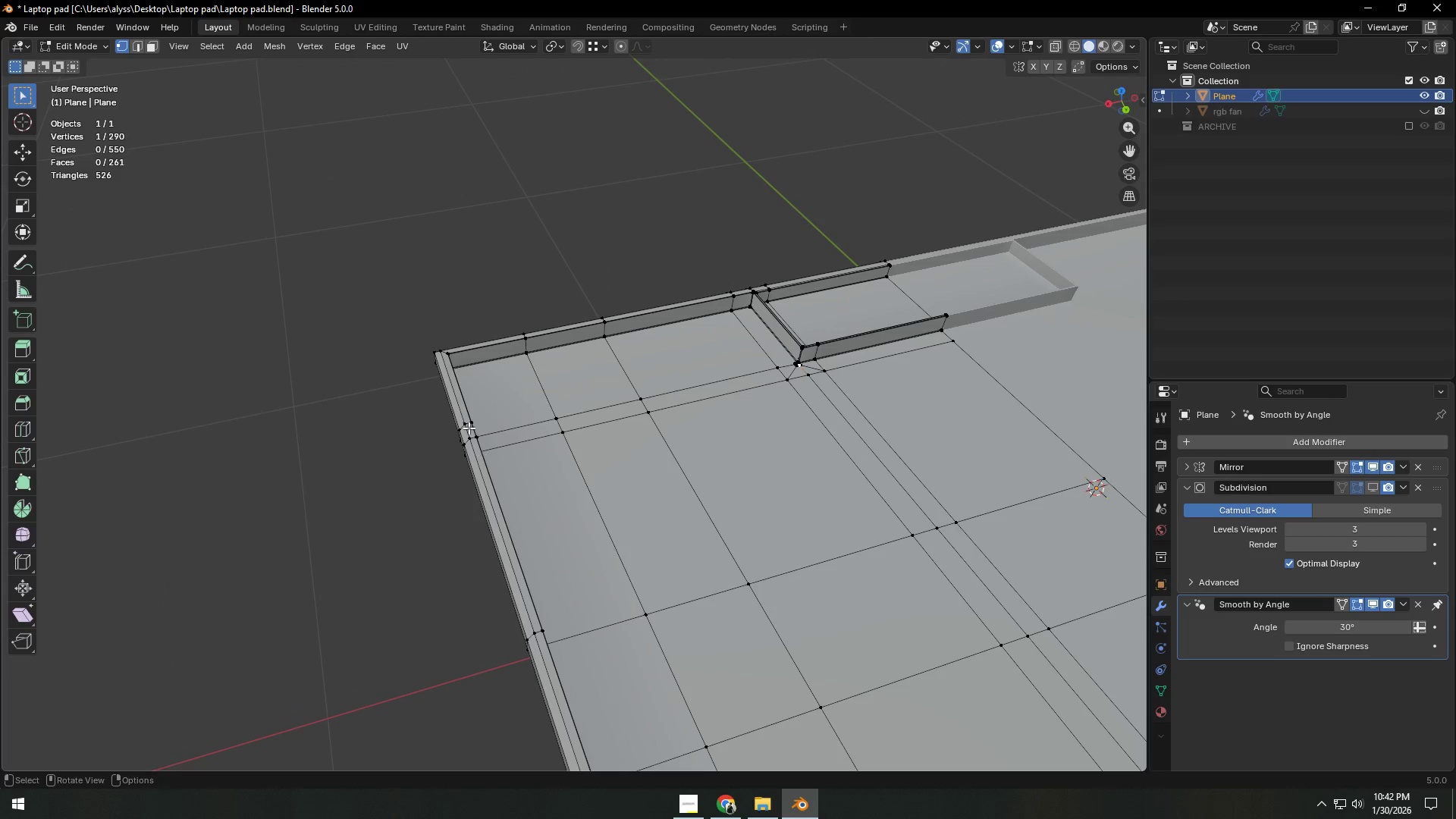 
key(Control+ControlLeft)
 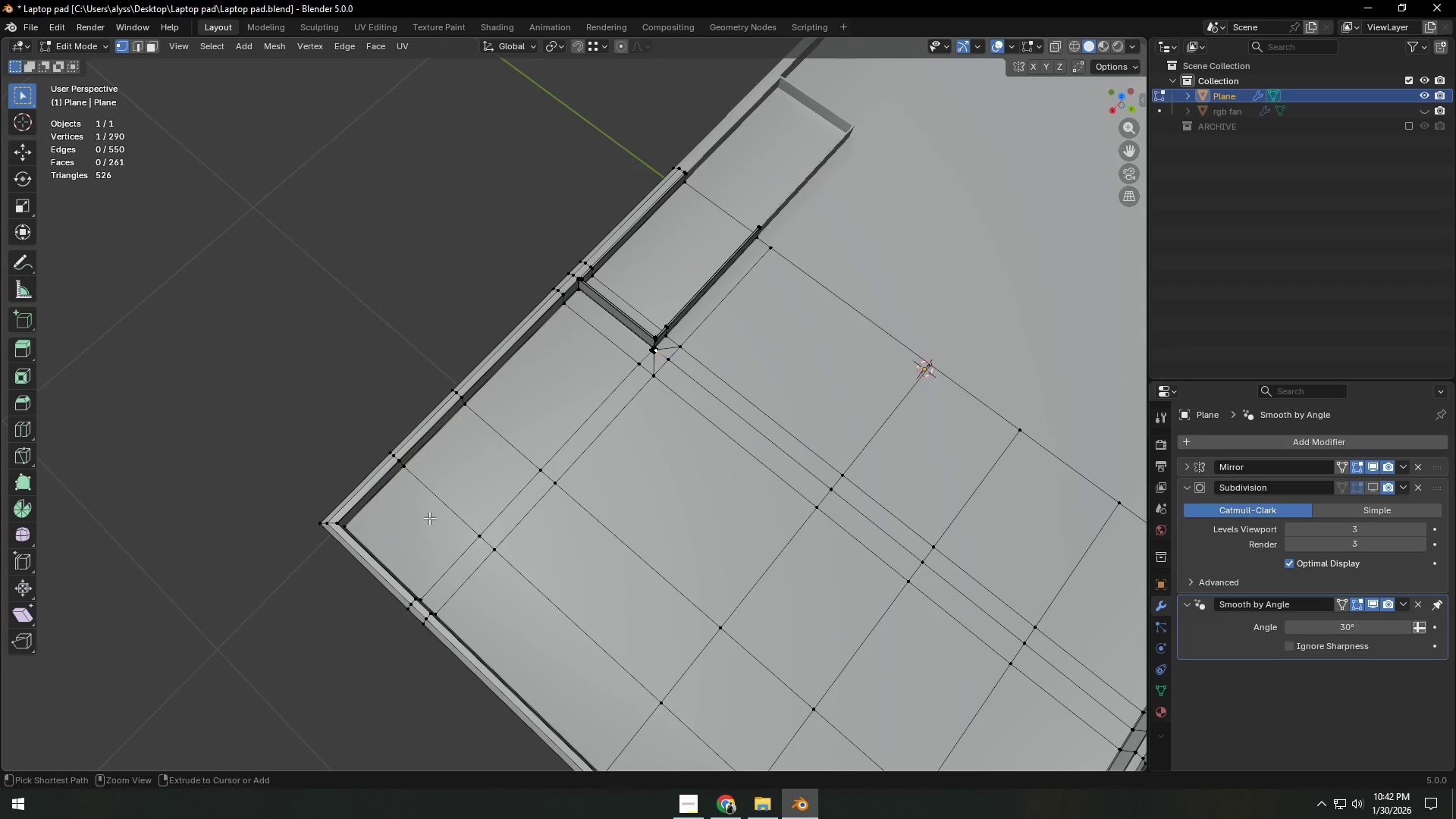 
key(Control+R)
 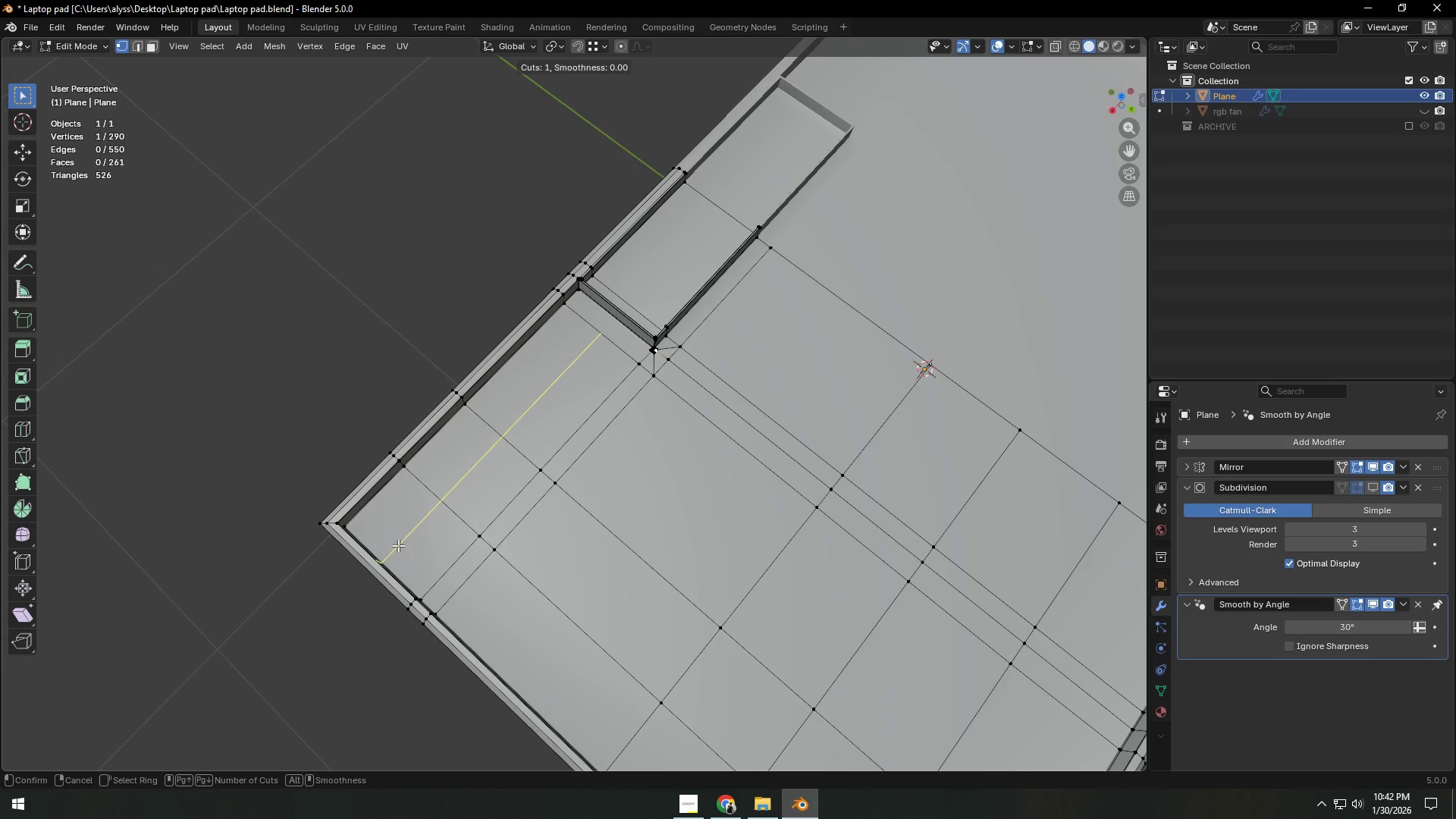 
scroll: coordinate [654, 365], scroll_direction: down, amount: 5.0
 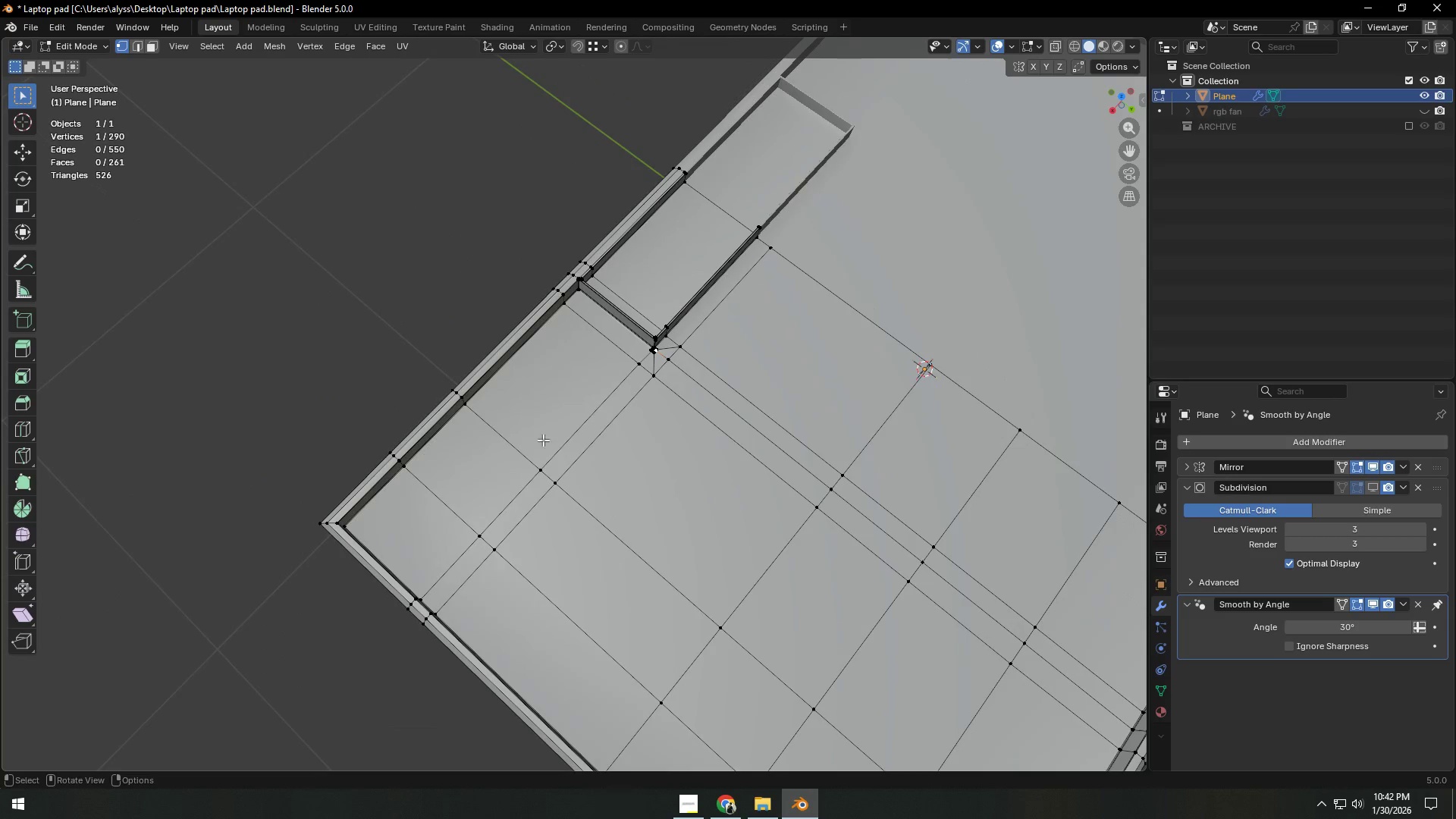 
right_click([398, 545])
 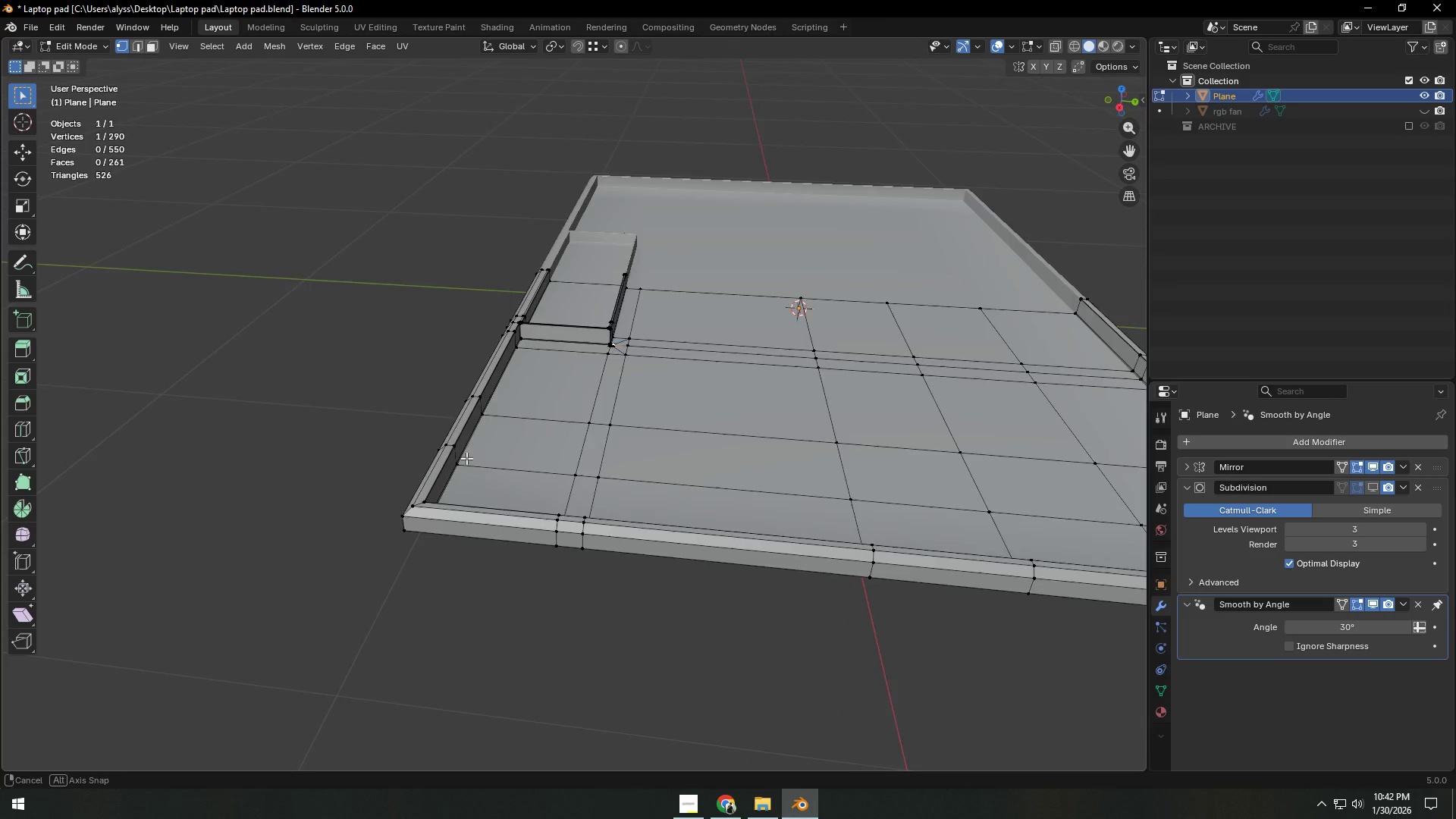 
key(Control+ControlLeft)
 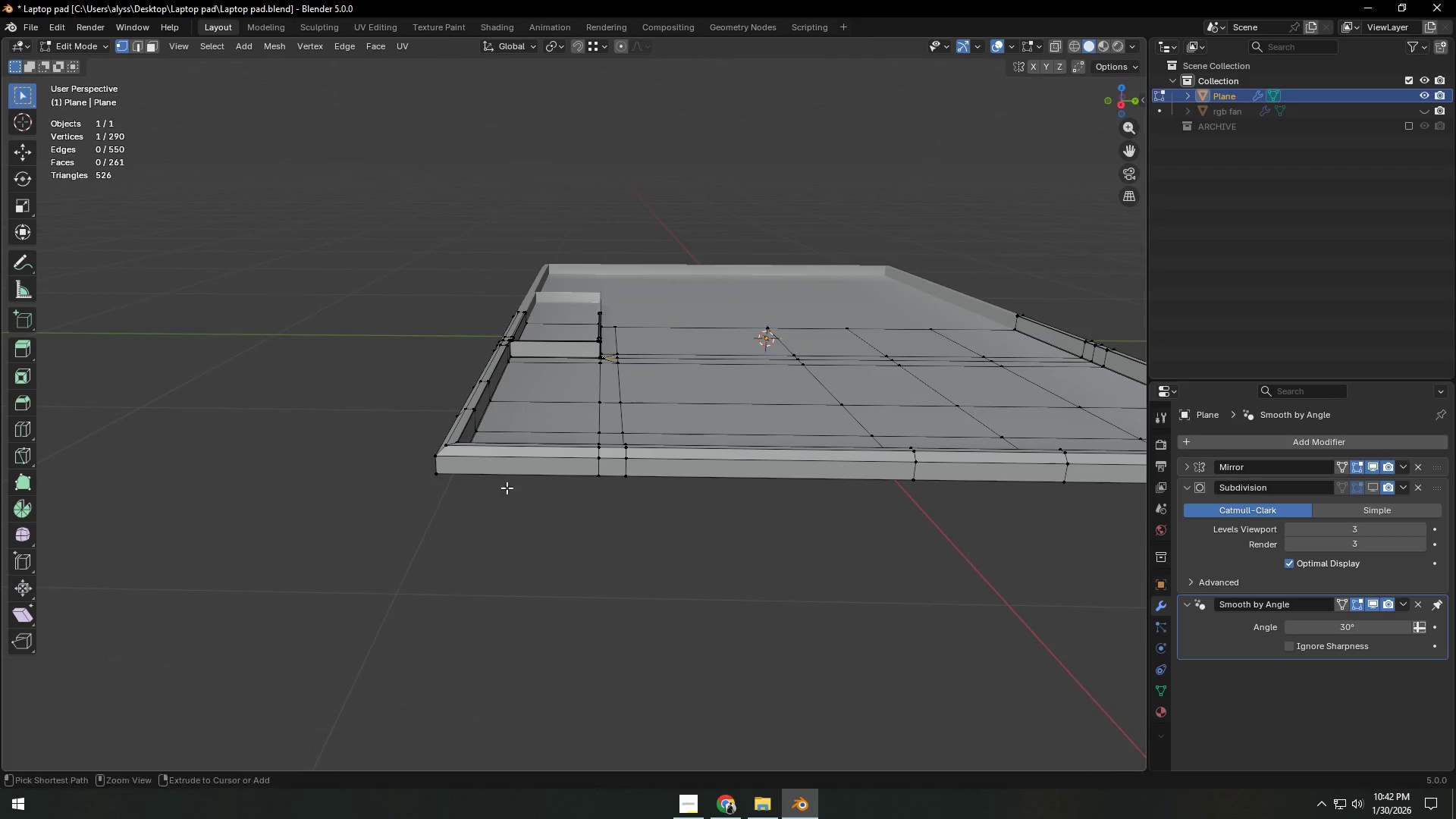 
key(Control+R)
 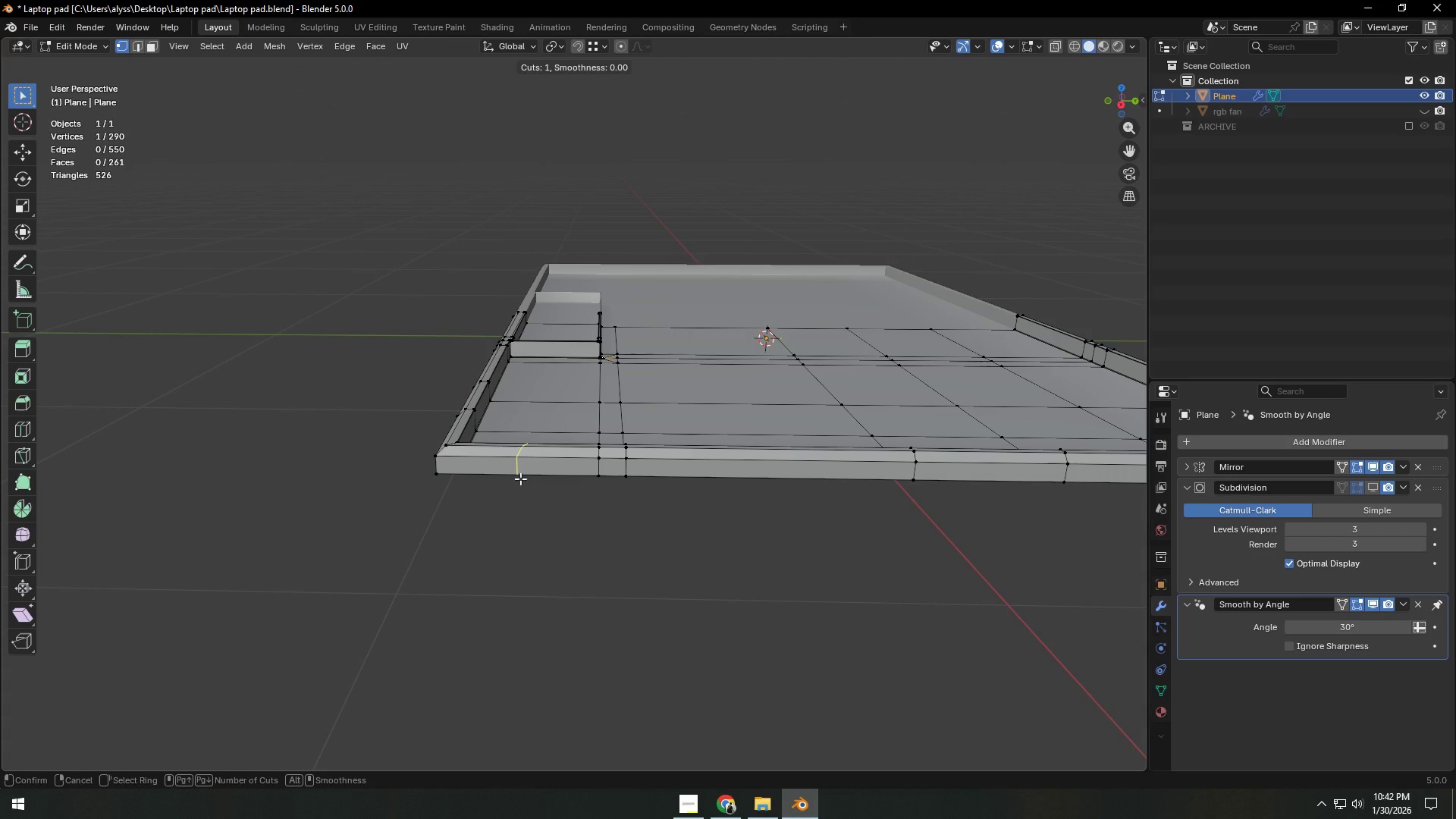 
right_click([520, 479])
 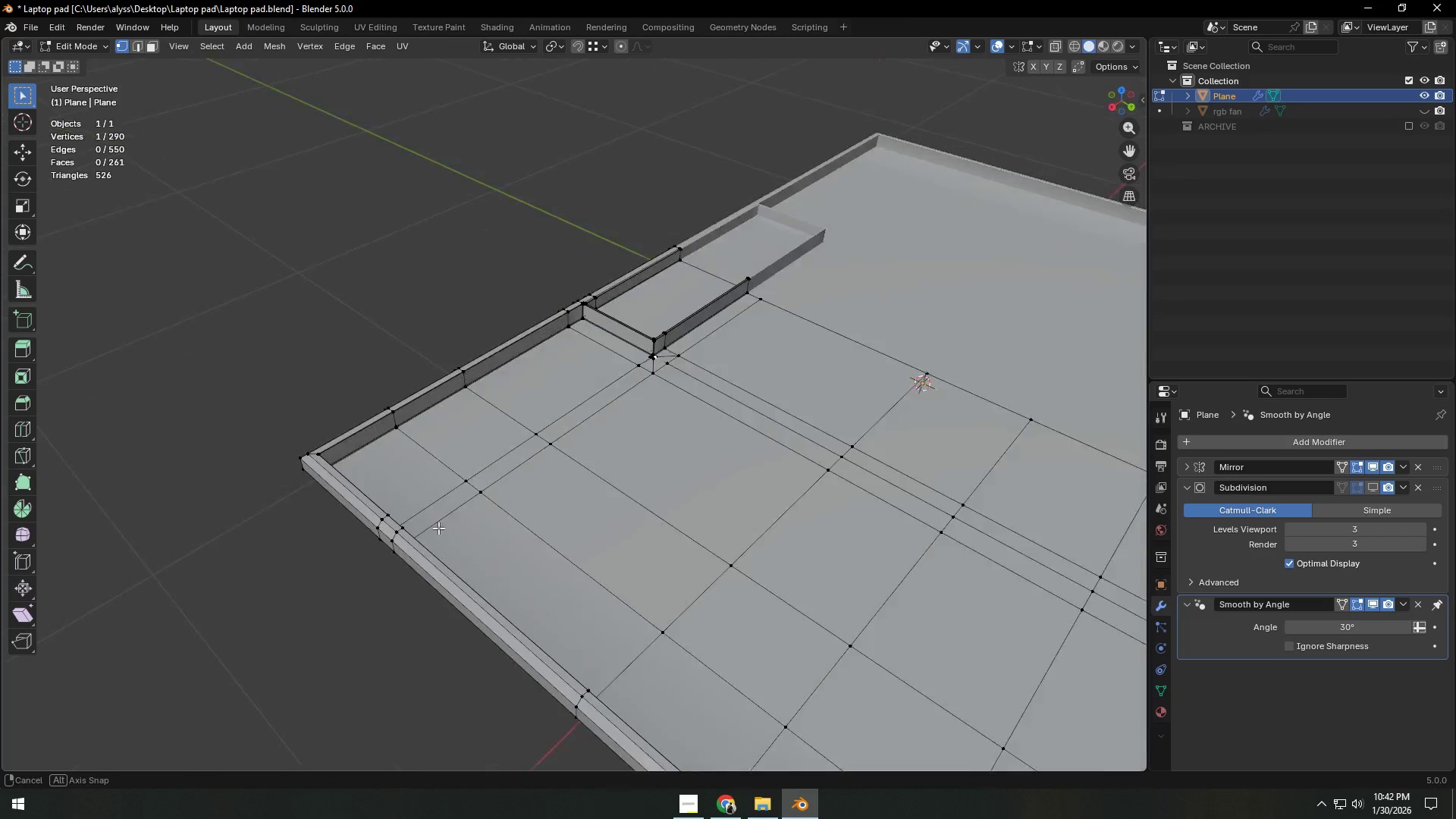 
hold_key(key=ShiftLeft, duration=0.31)
 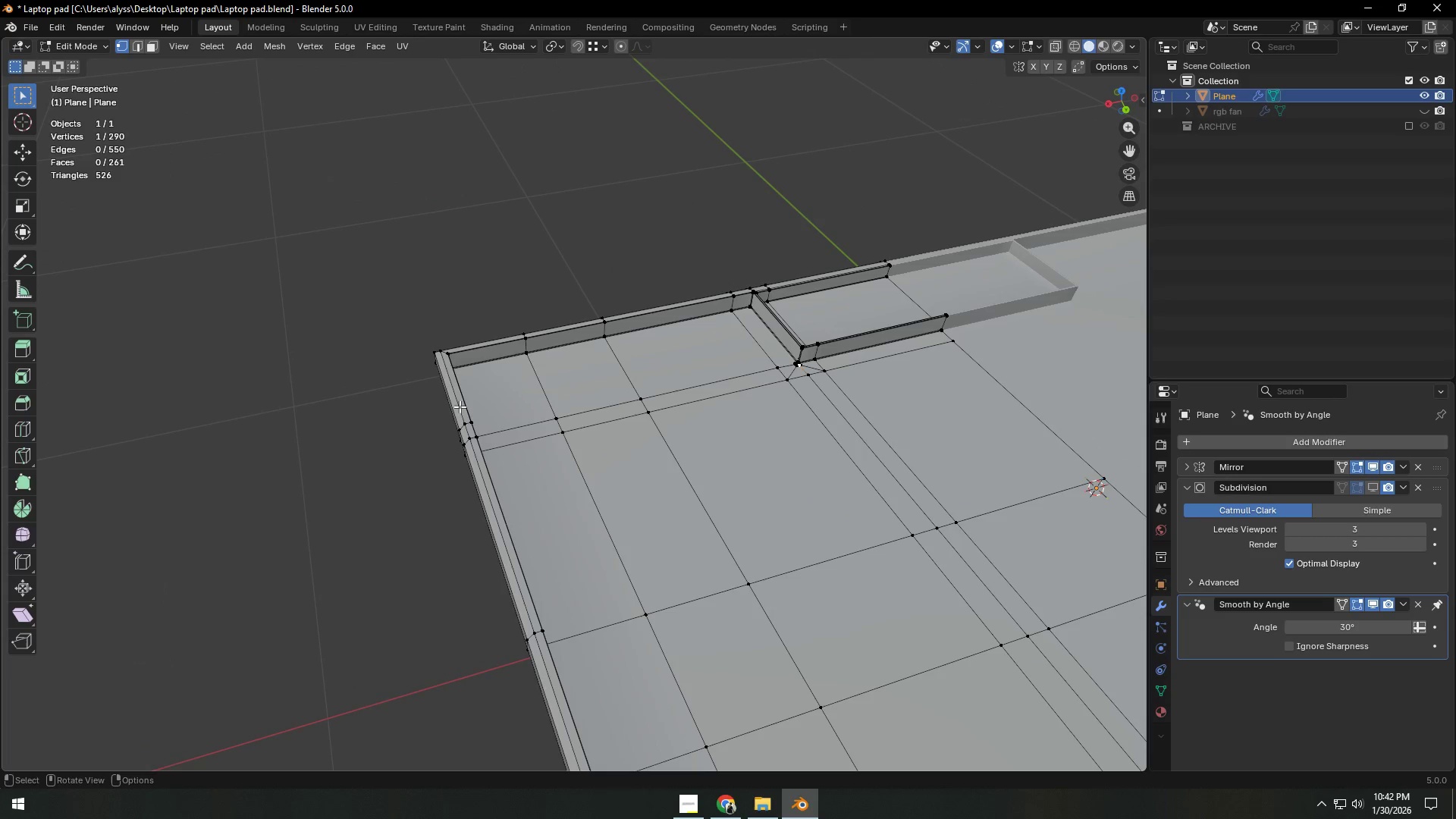 
left_click([463, 414])
 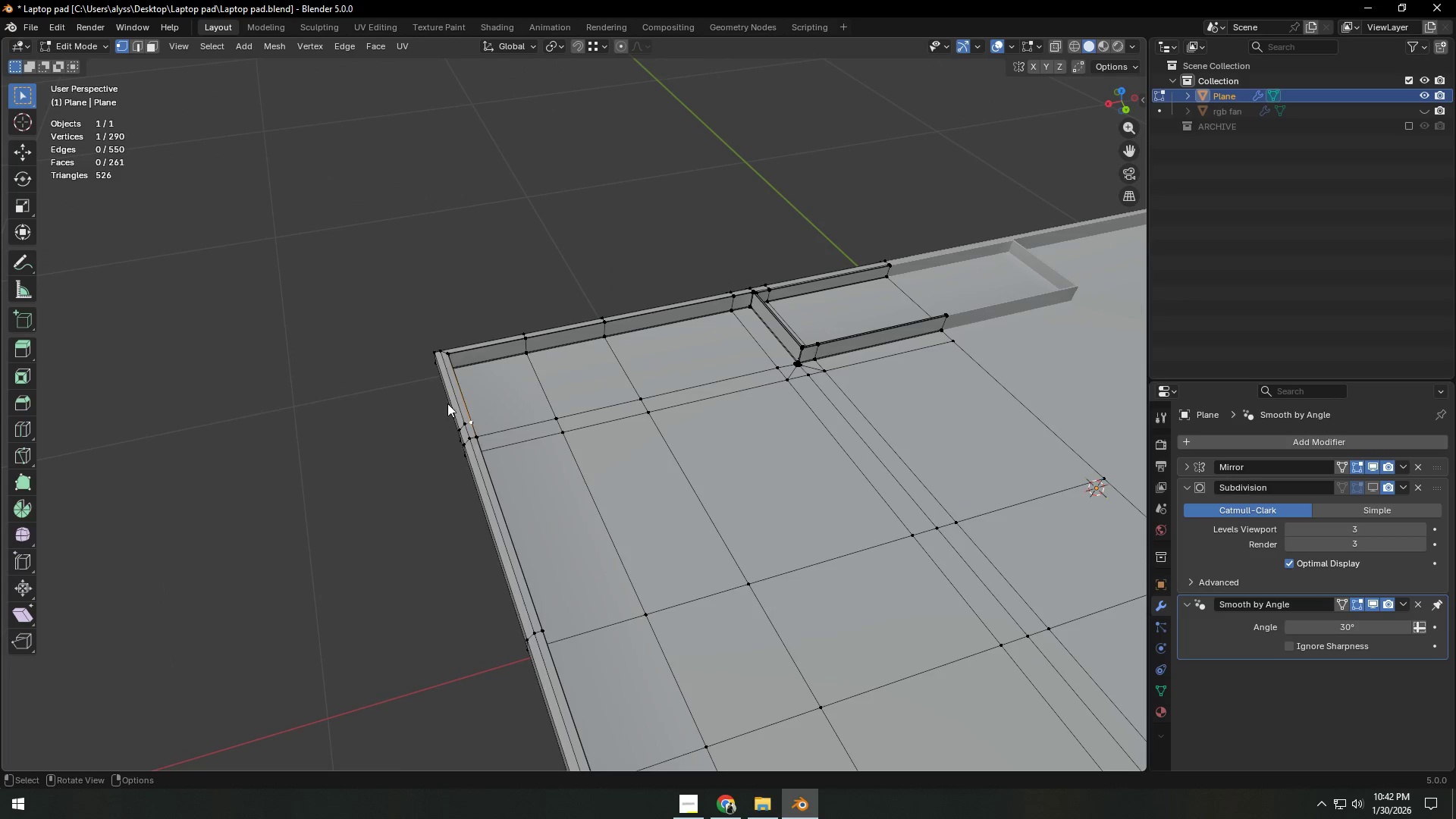 
key(Backquote)
 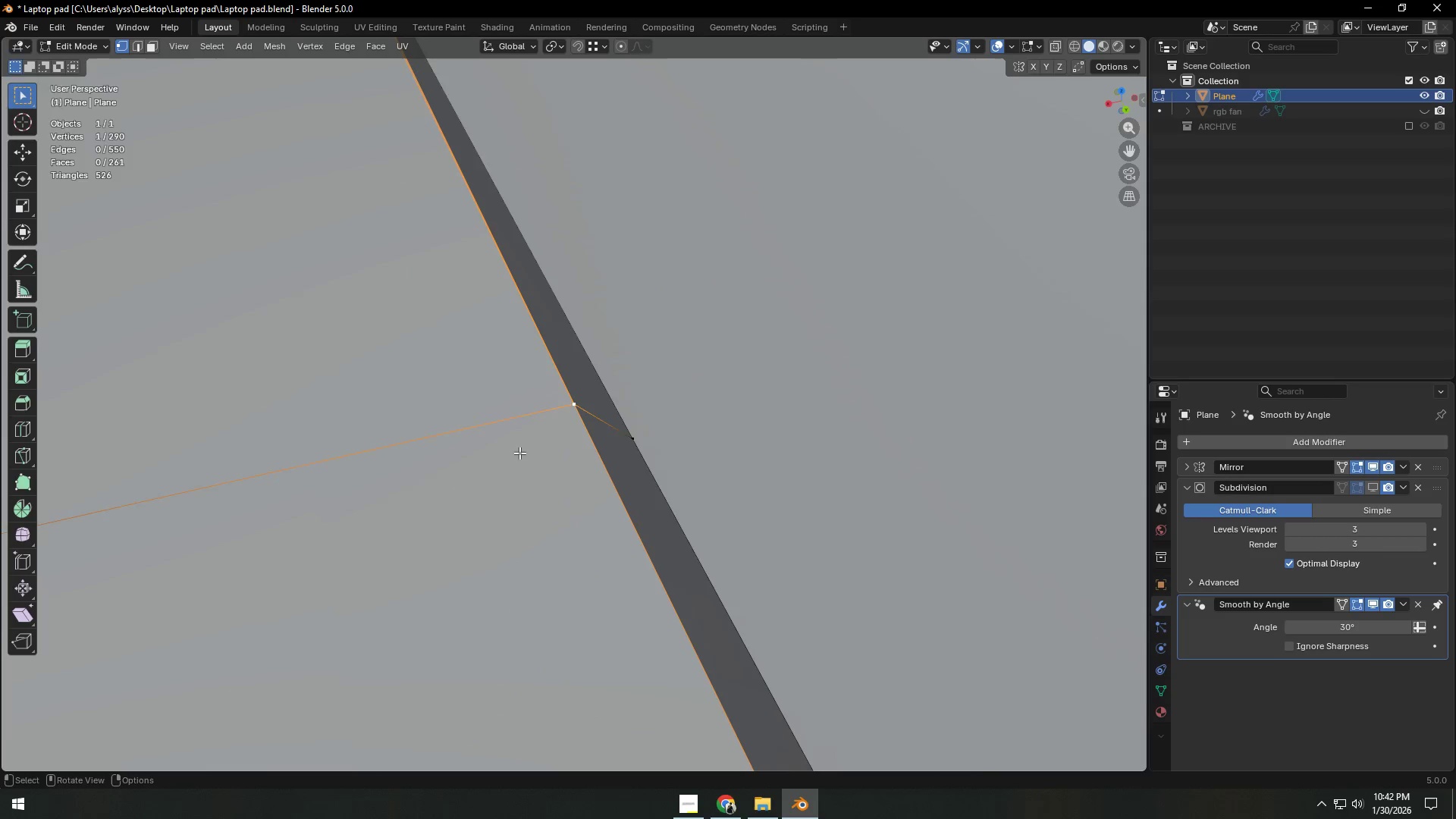 
scroll: coordinate [617, 411], scroll_direction: down, amount: 17.0
 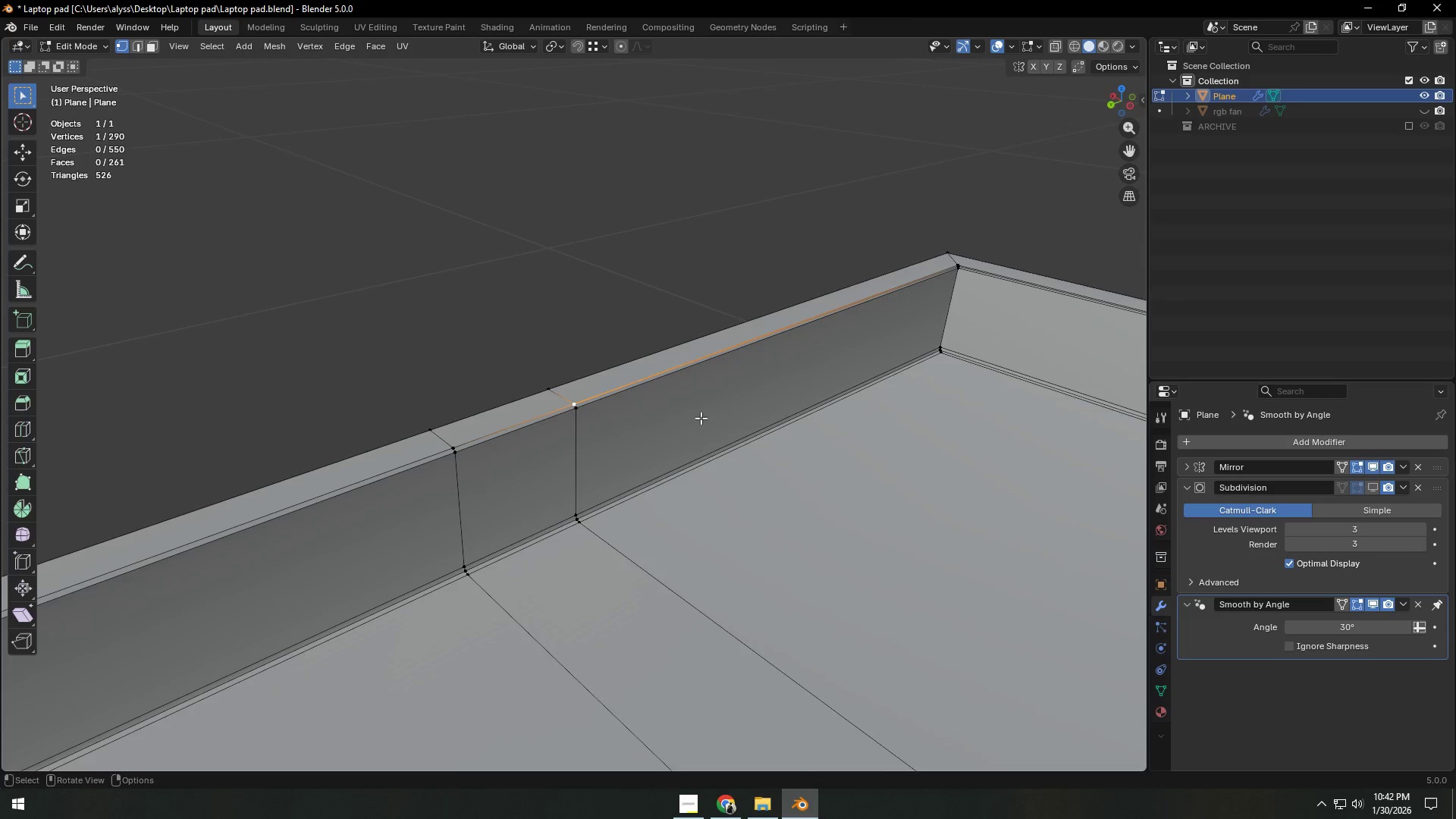 
hold_key(key=ShiftLeft, duration=0.52)
 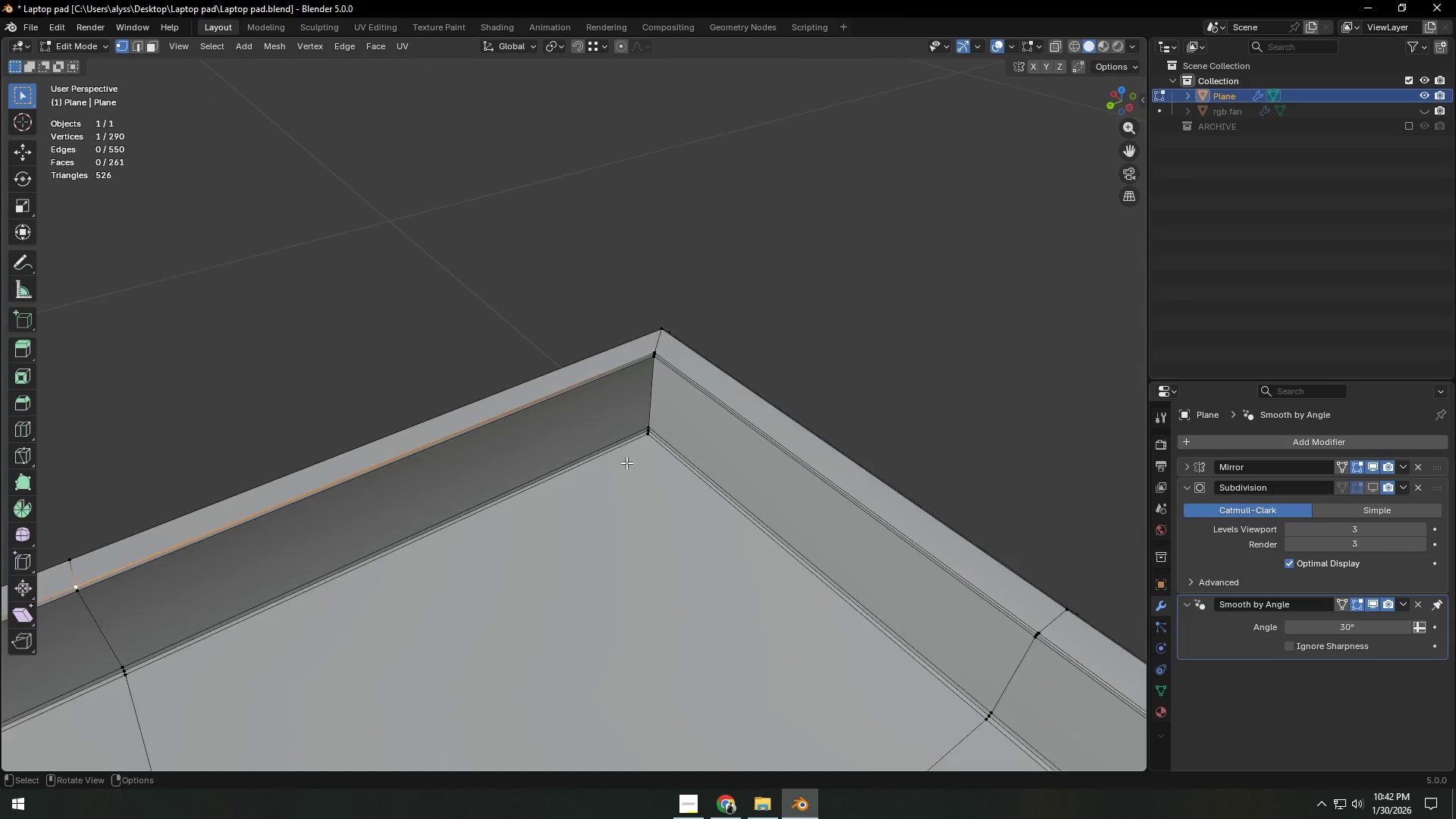 
scroll: coordinate [627, 458], scroll_direction: up, amount: 11.0
 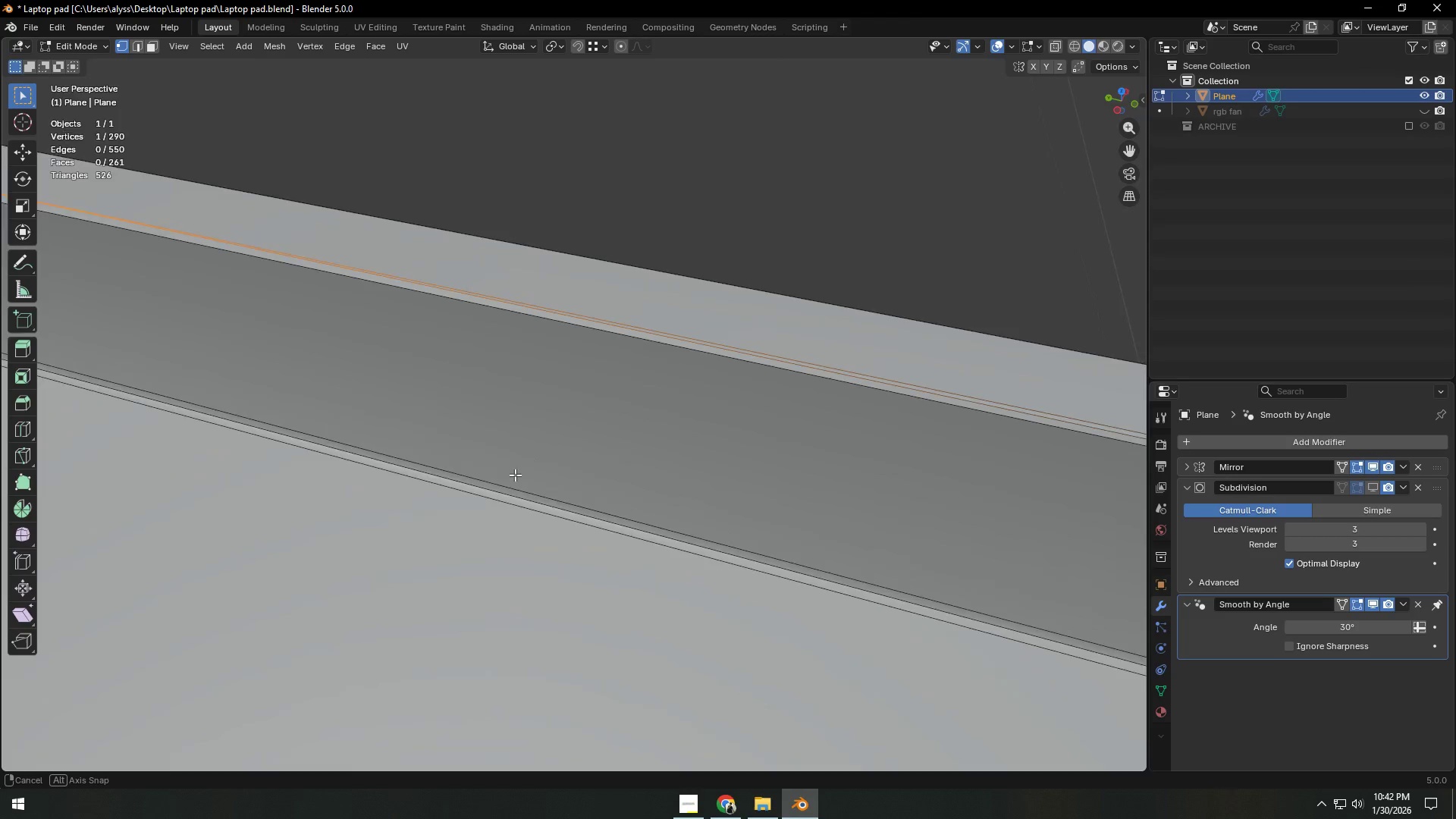 
hold_key(key=ShiftLeft, duration=1.52)
 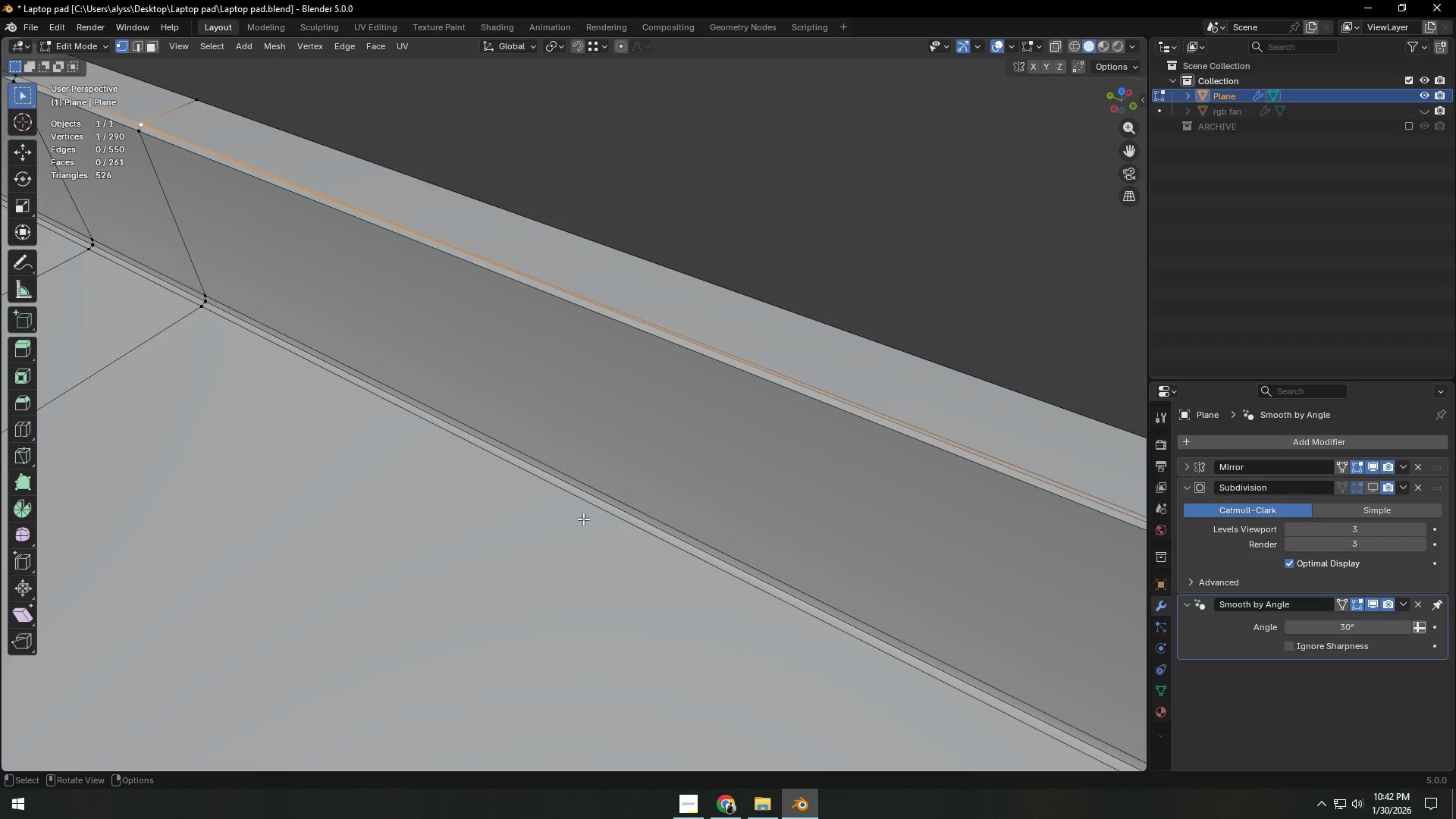 
hold_key(key=ShiftLeft, duration=0.39)
 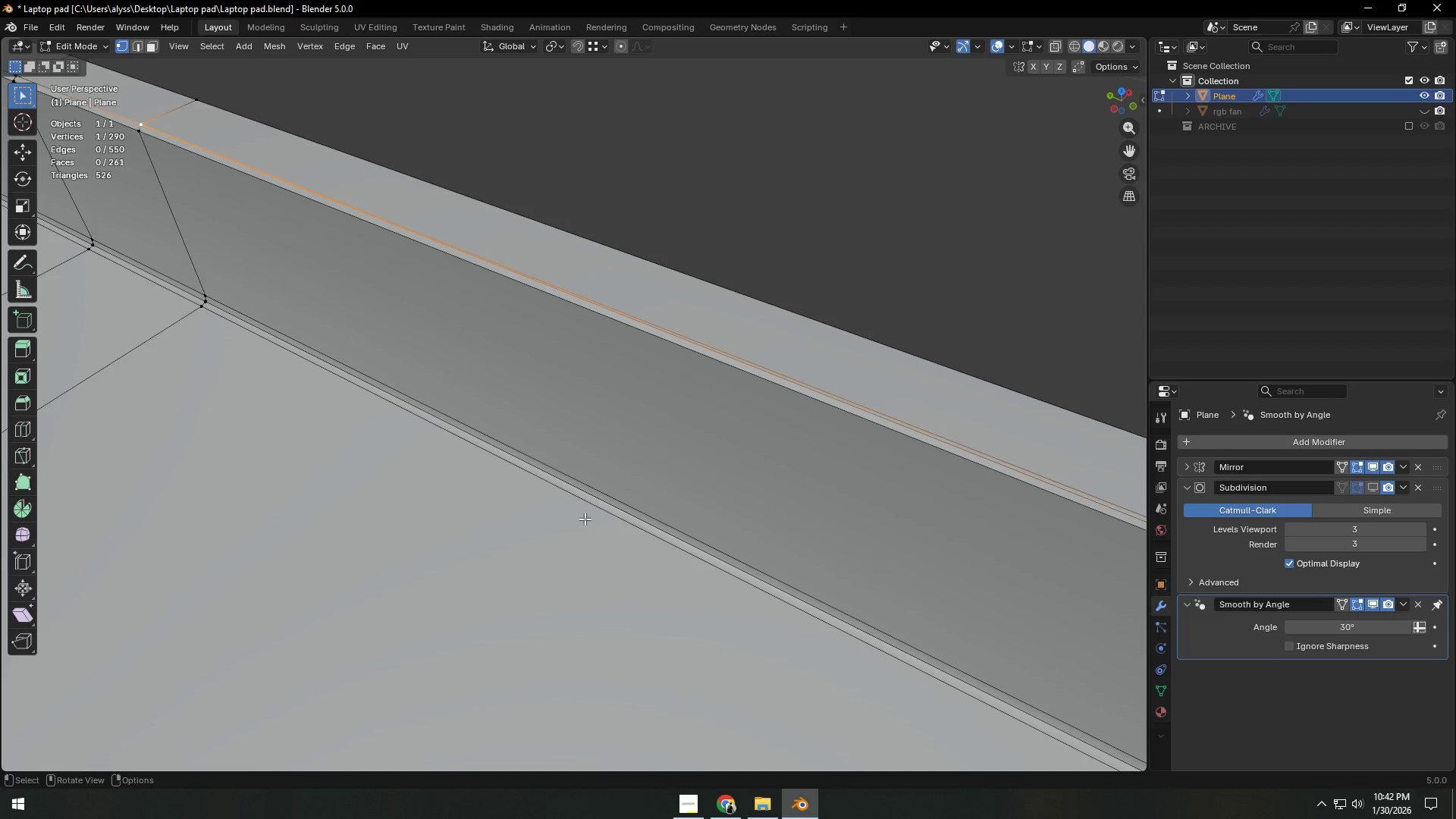 
scroll: coordinate [585, 519], scroll_direction: down, amount: 6.0
 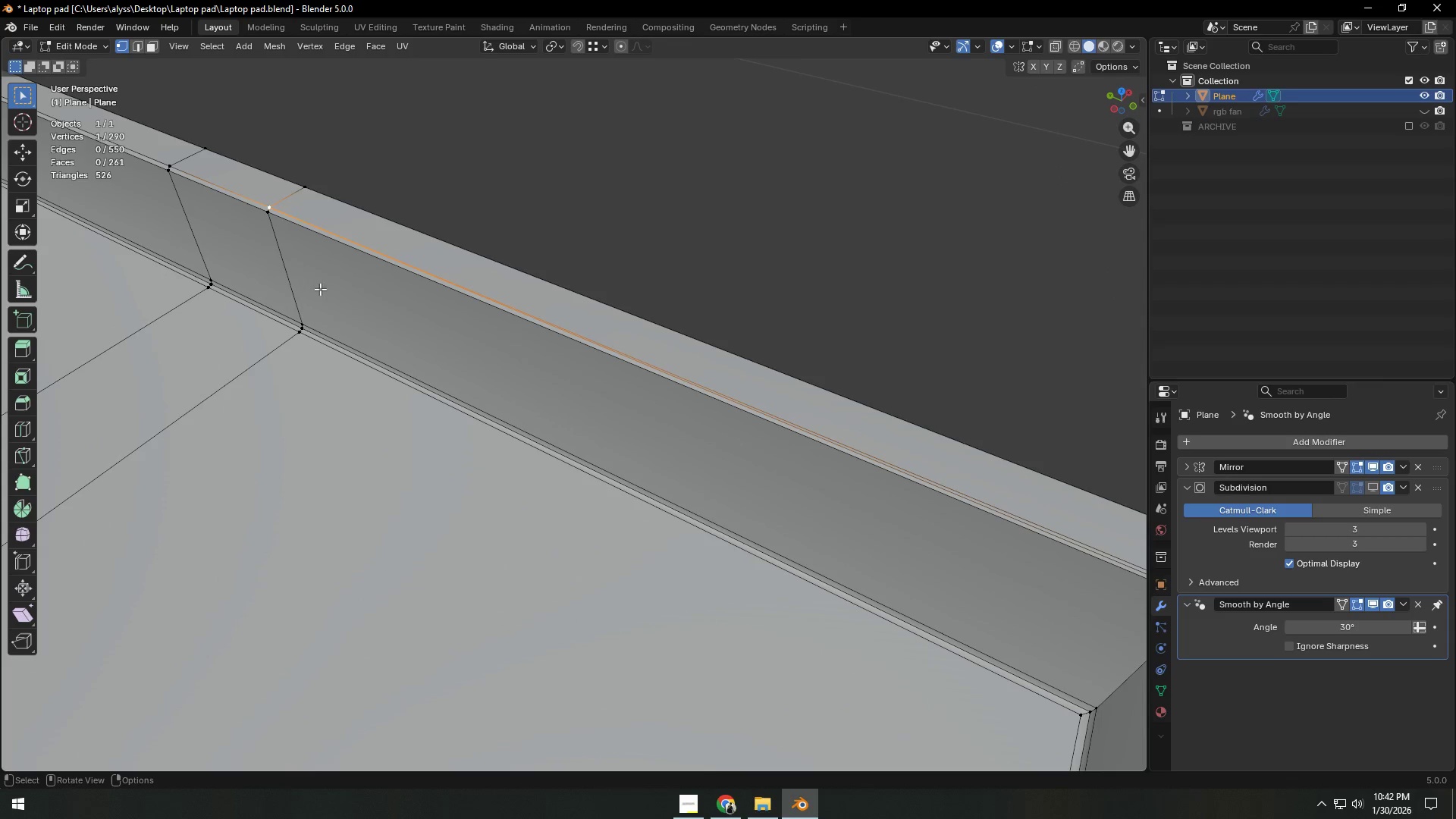 
left_click([262, 219])
 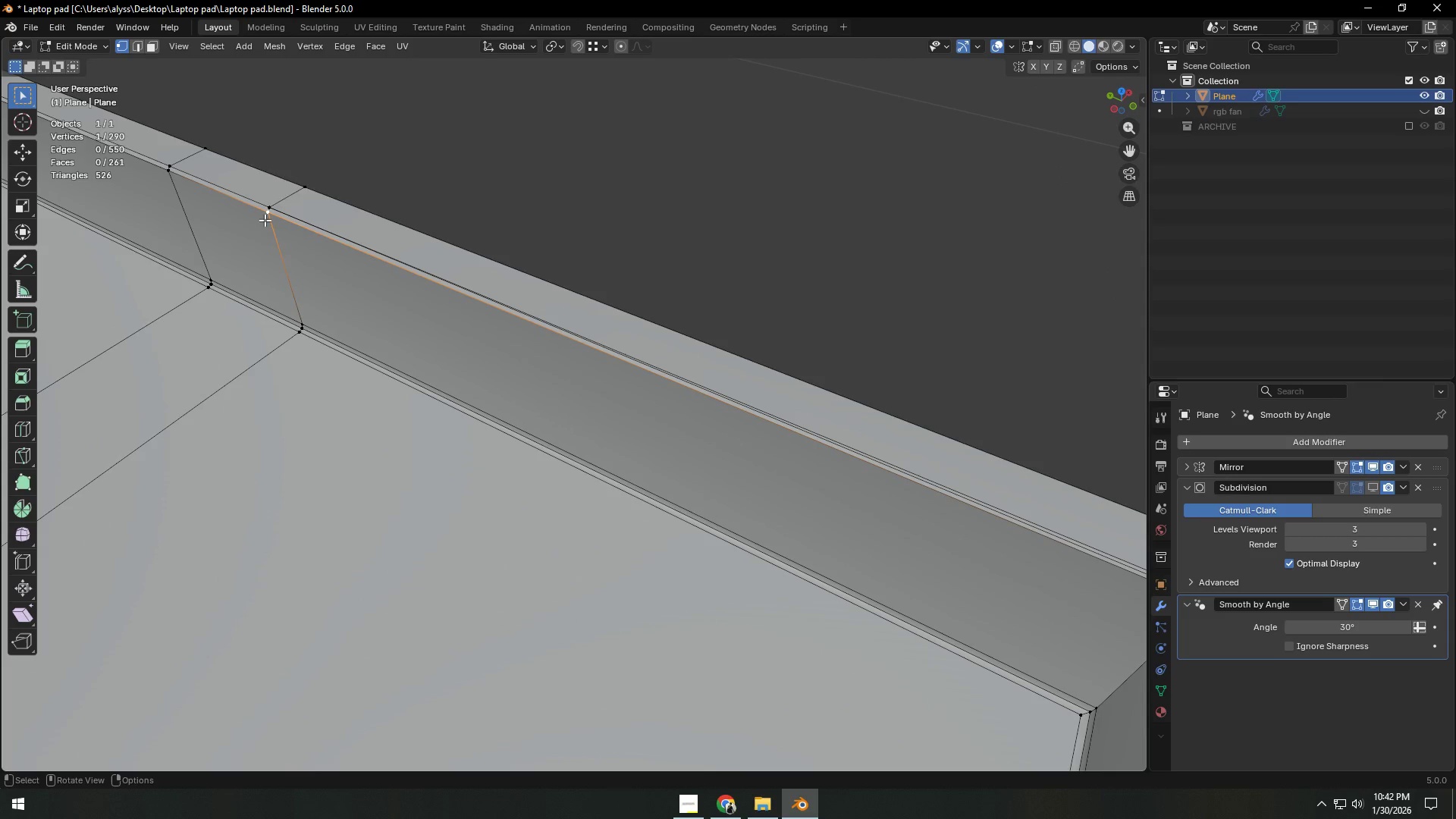 
key(Backquote)
 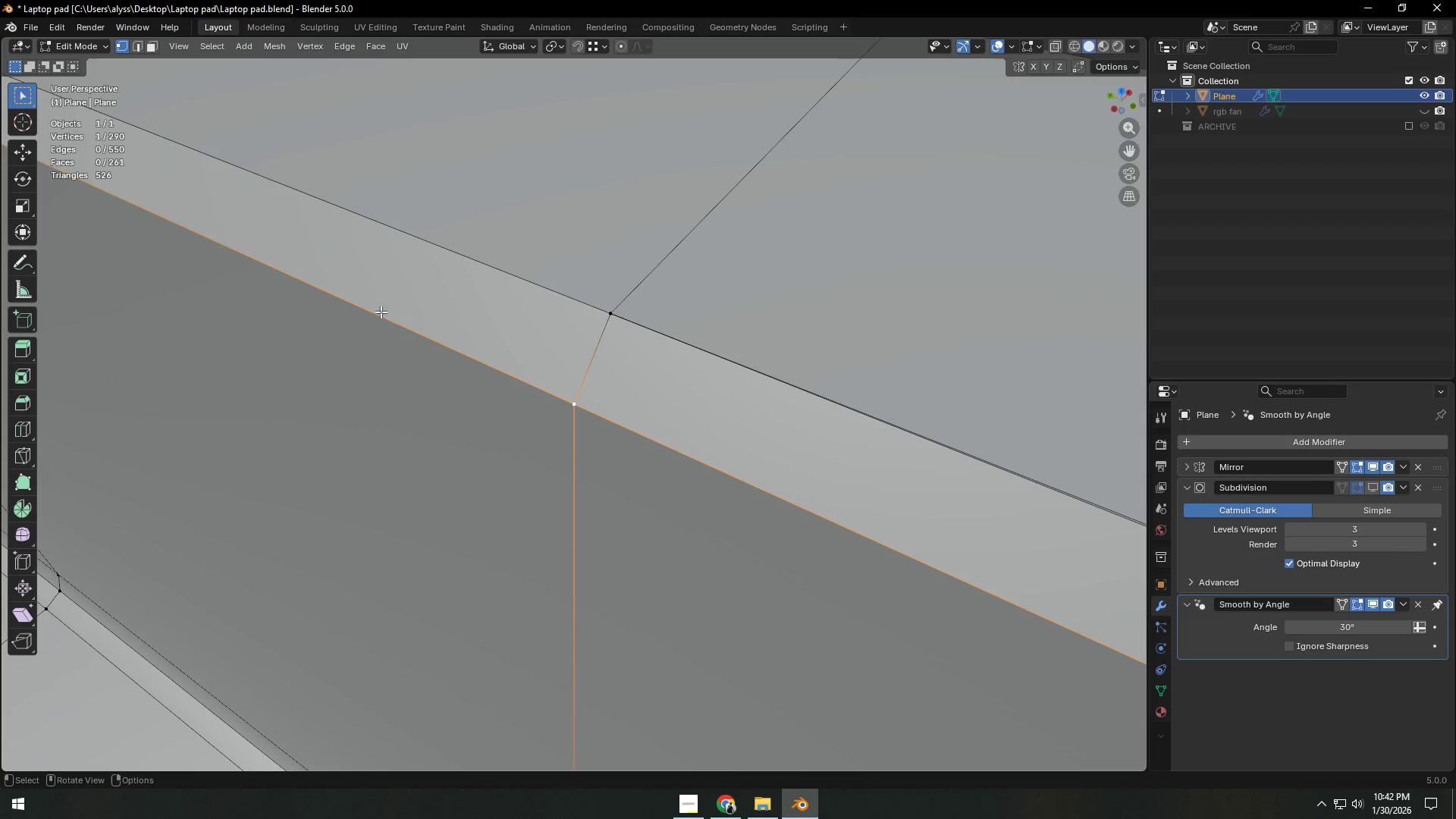 
hold_key(key=ShiftLeft, duration=0.67)
 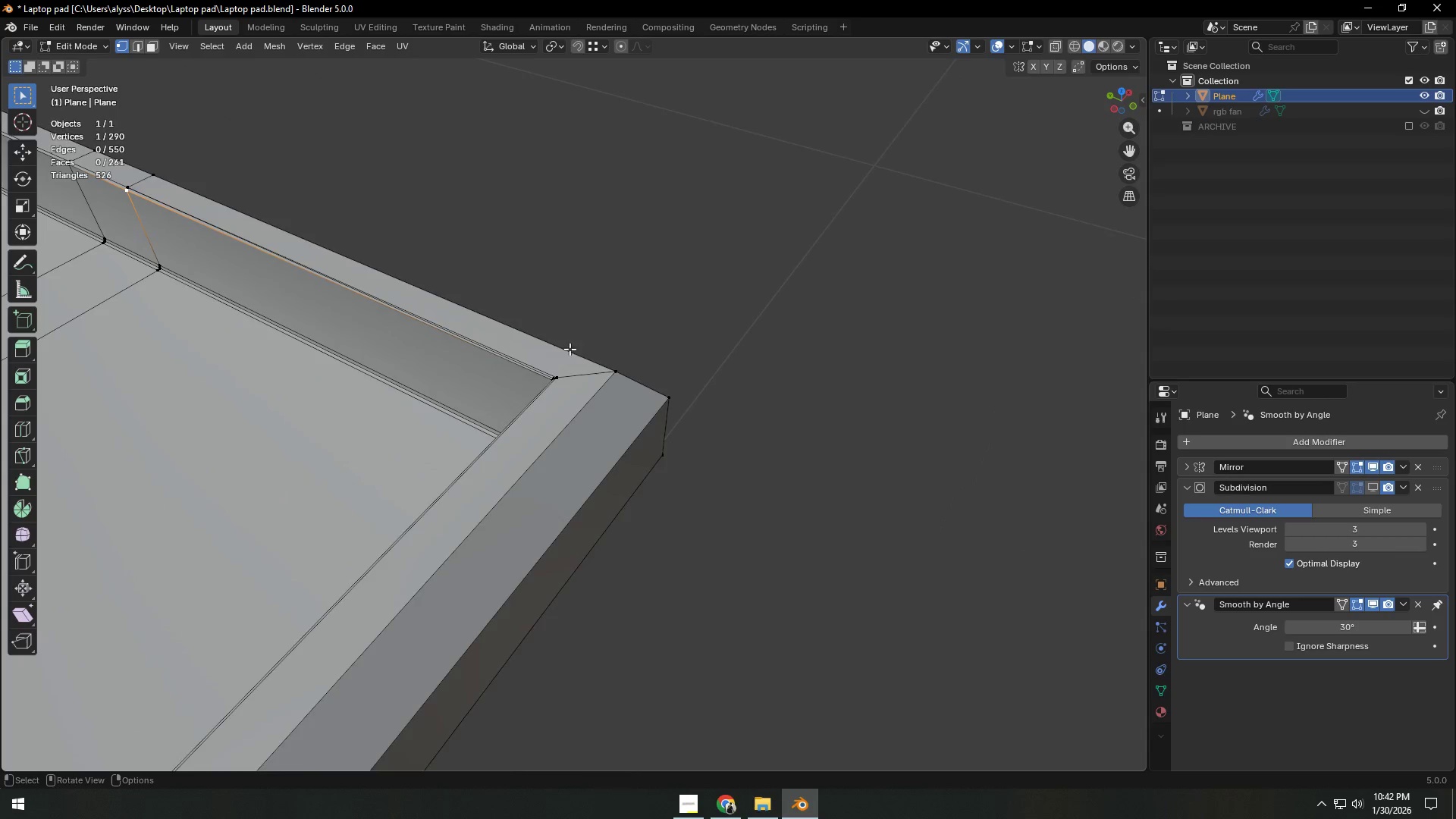 
scroll: coordinate [420, 338], scroll_direction: down, amount: 19.0
 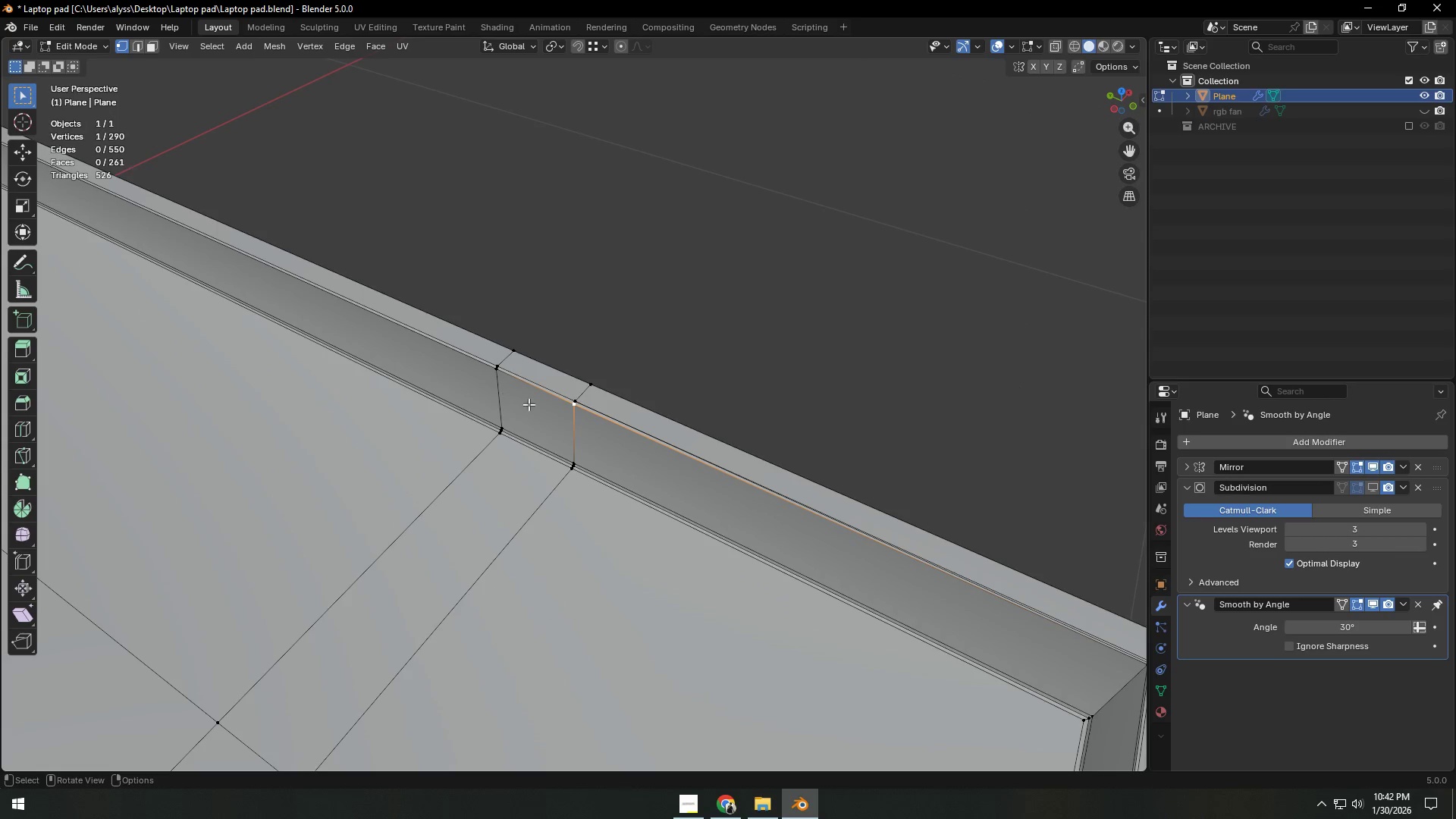 
scroll: coordinate [578, 358], scroll_direction: up, amount: 4.0
 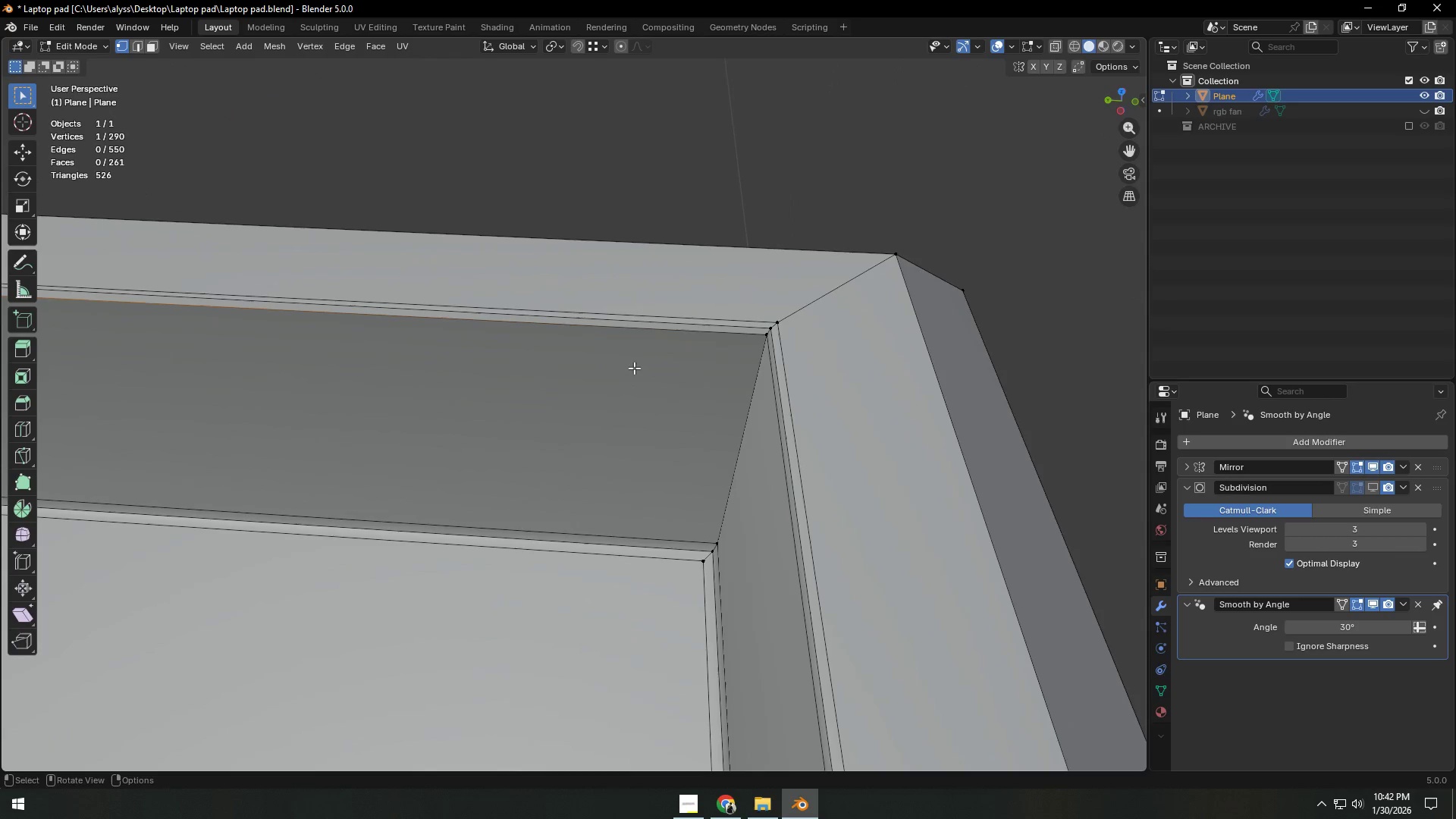 
hold_key(key=ShiftLeft, duration=0.45)
 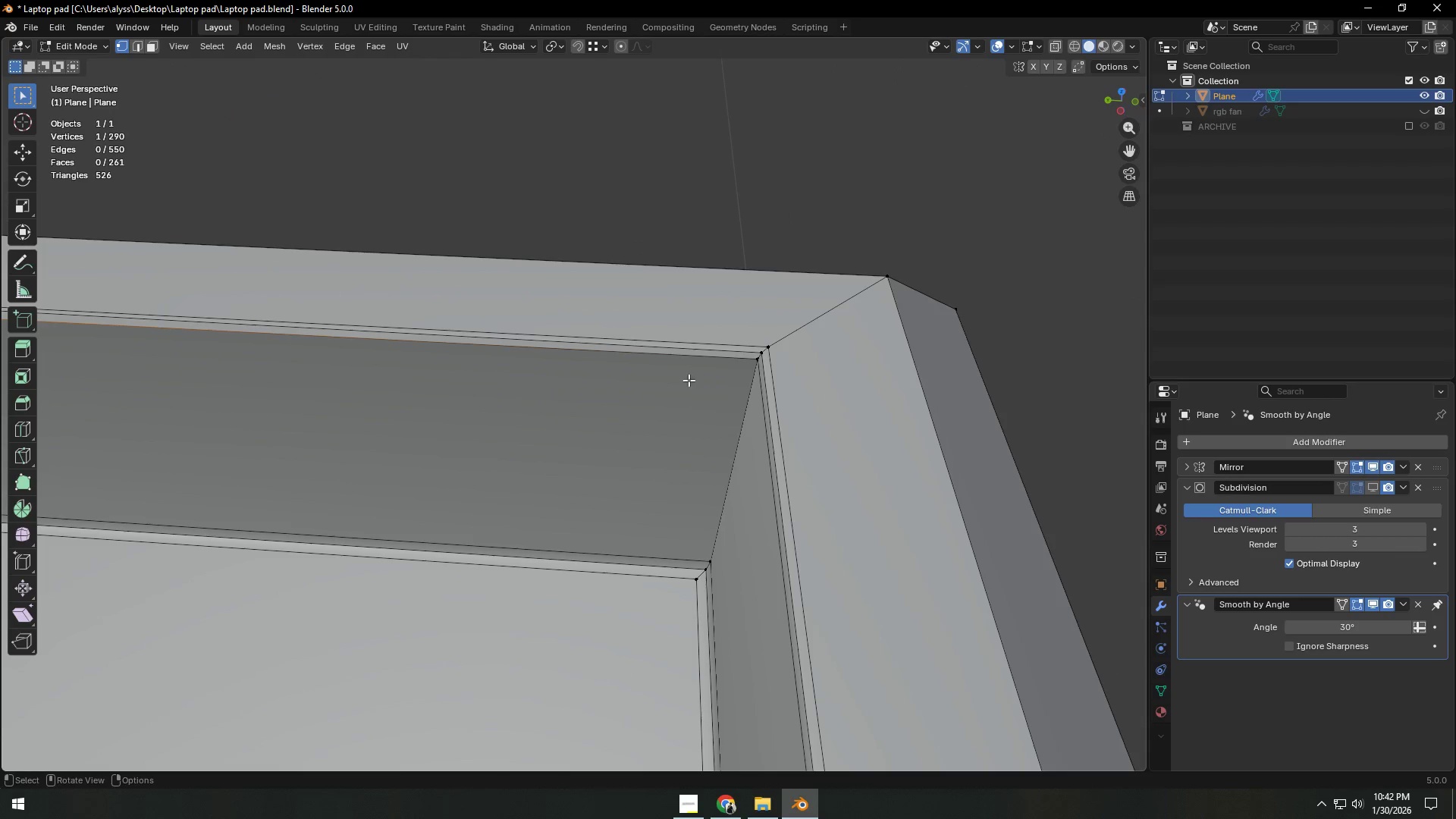 
hold_key(key=ShiftLeft, duration=1.5)
 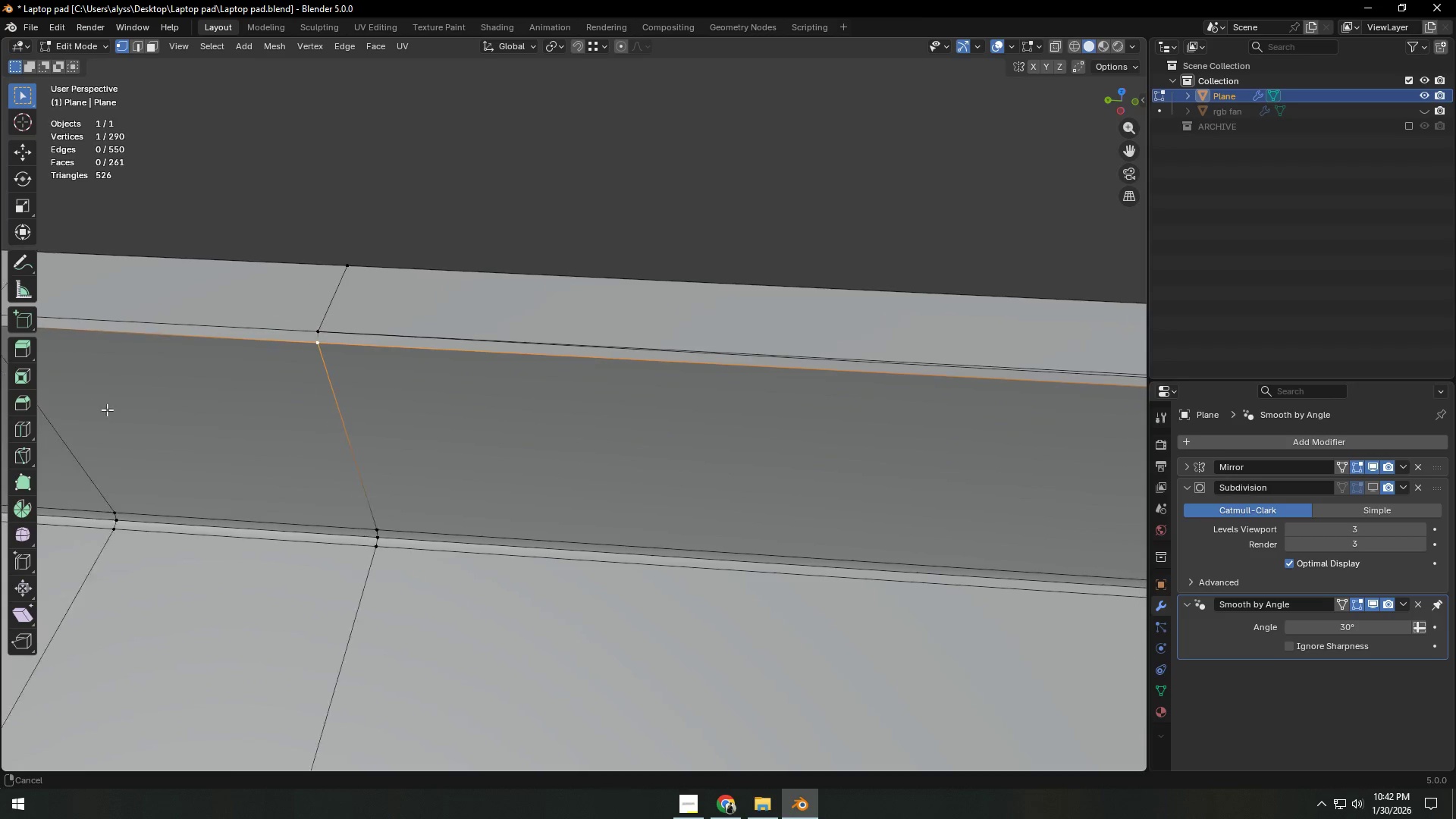 
hold_key(key=ShiftLeft, duration=0.77)
 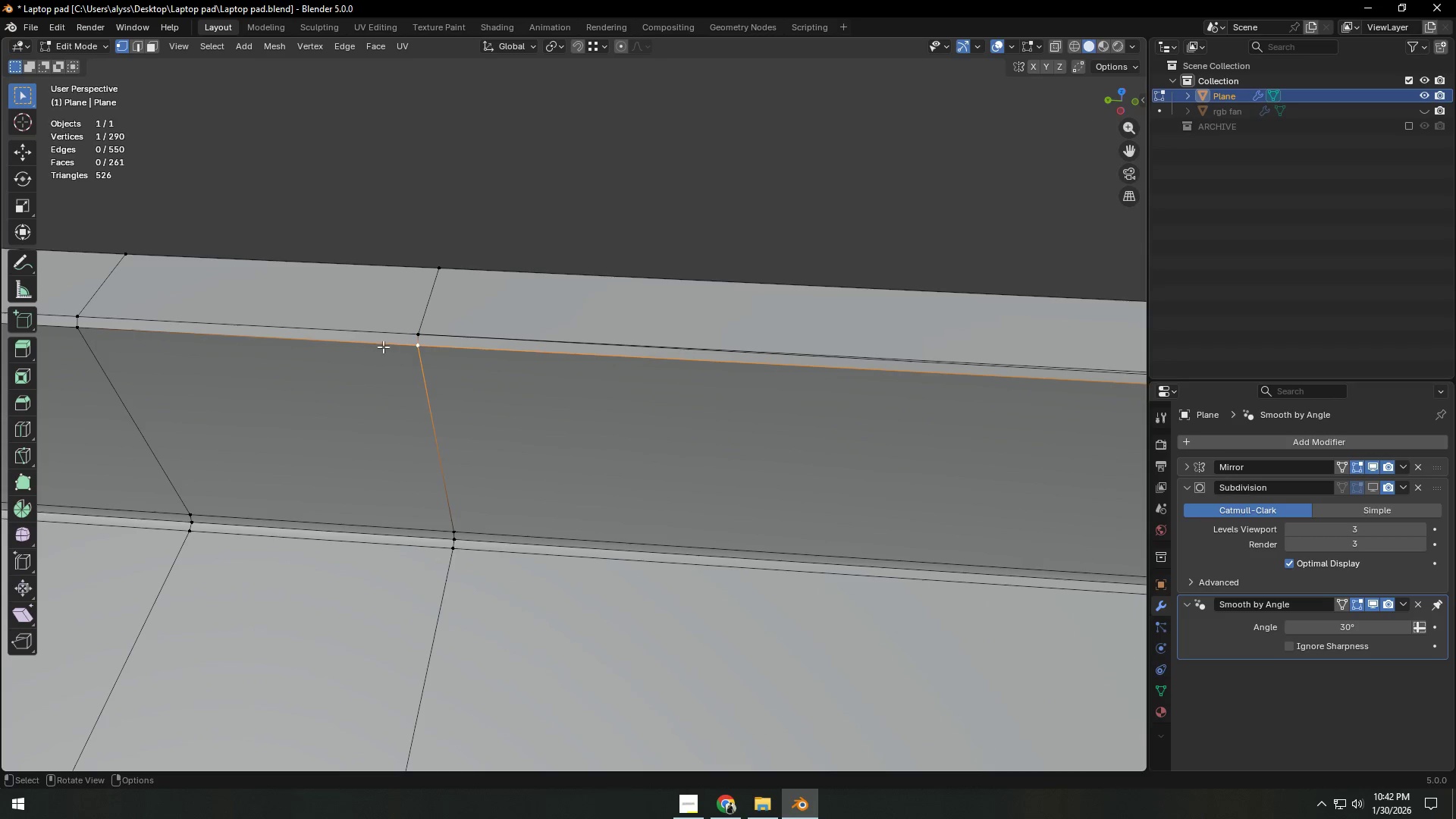 
left_click([413, 332])
 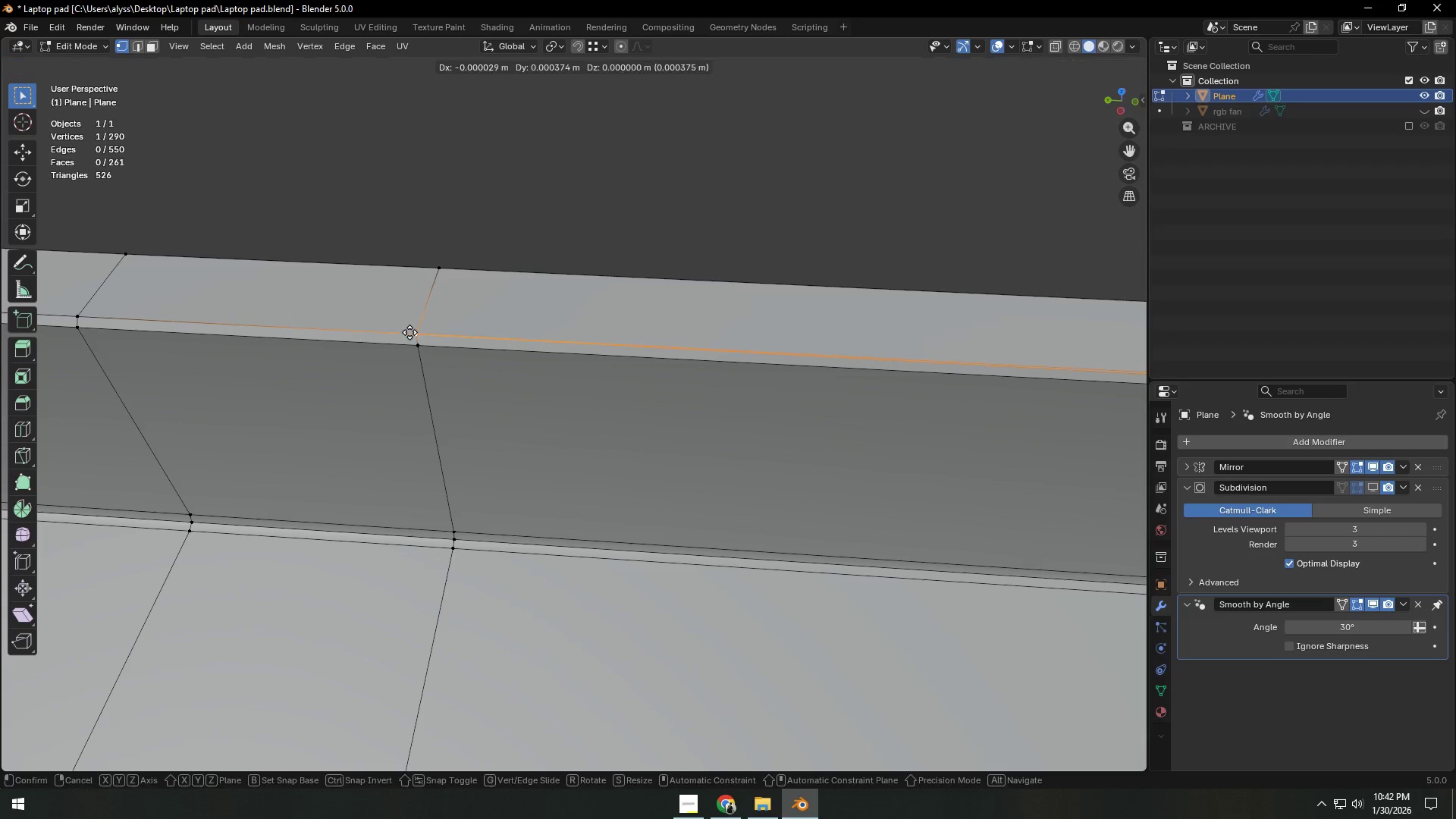 
key(G)
 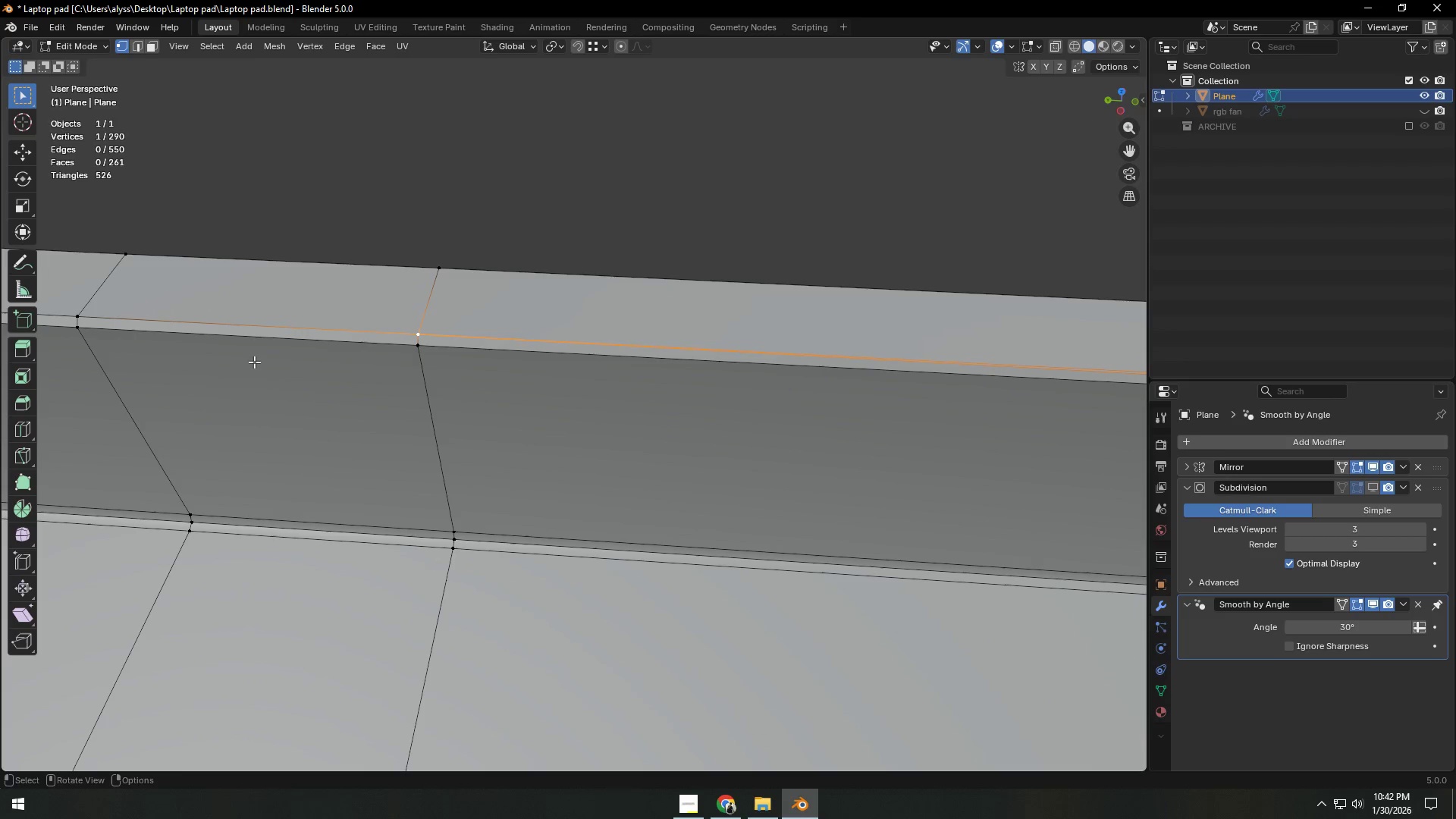 
key(2)
 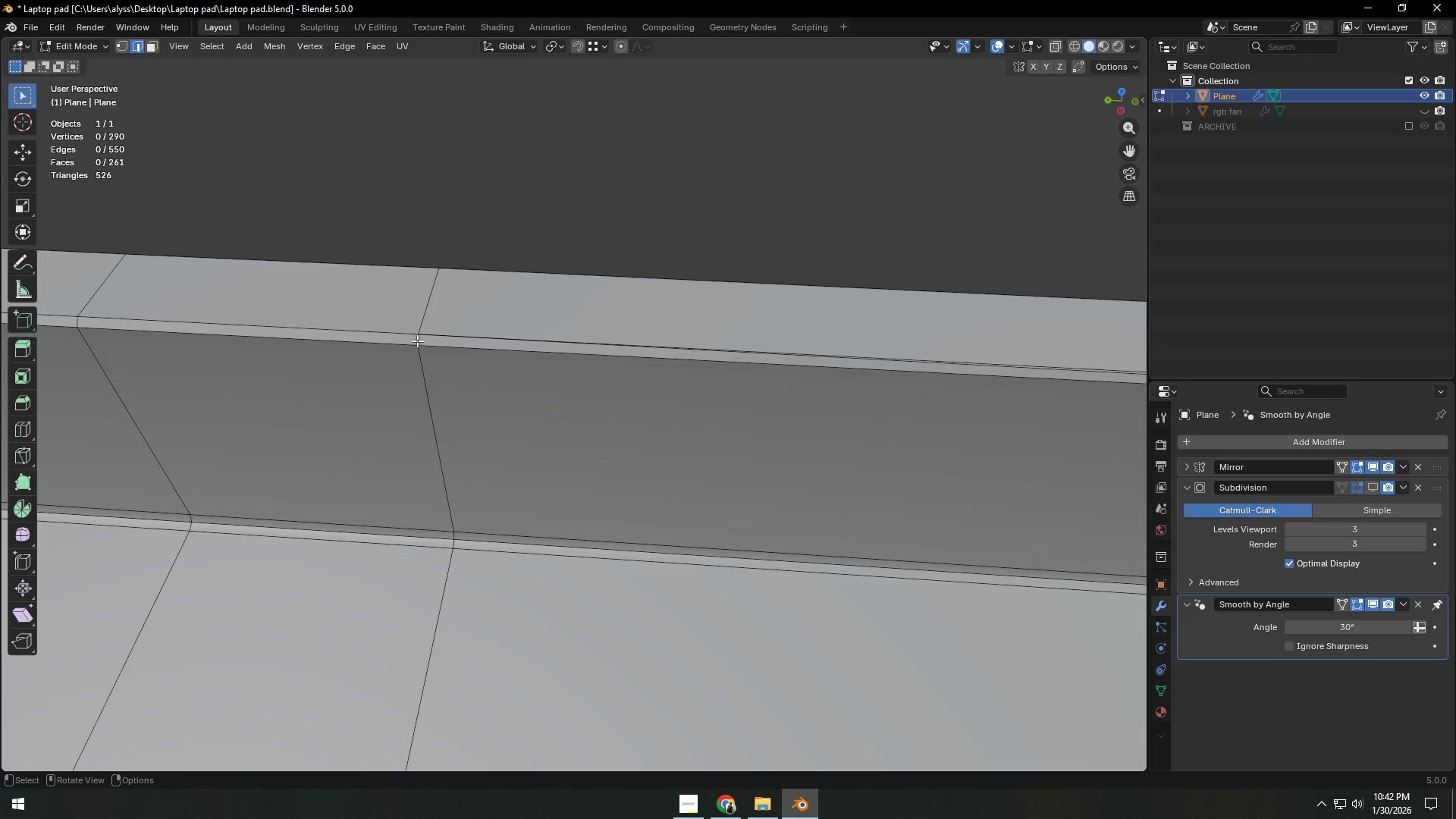 
left_click([417, 340])
 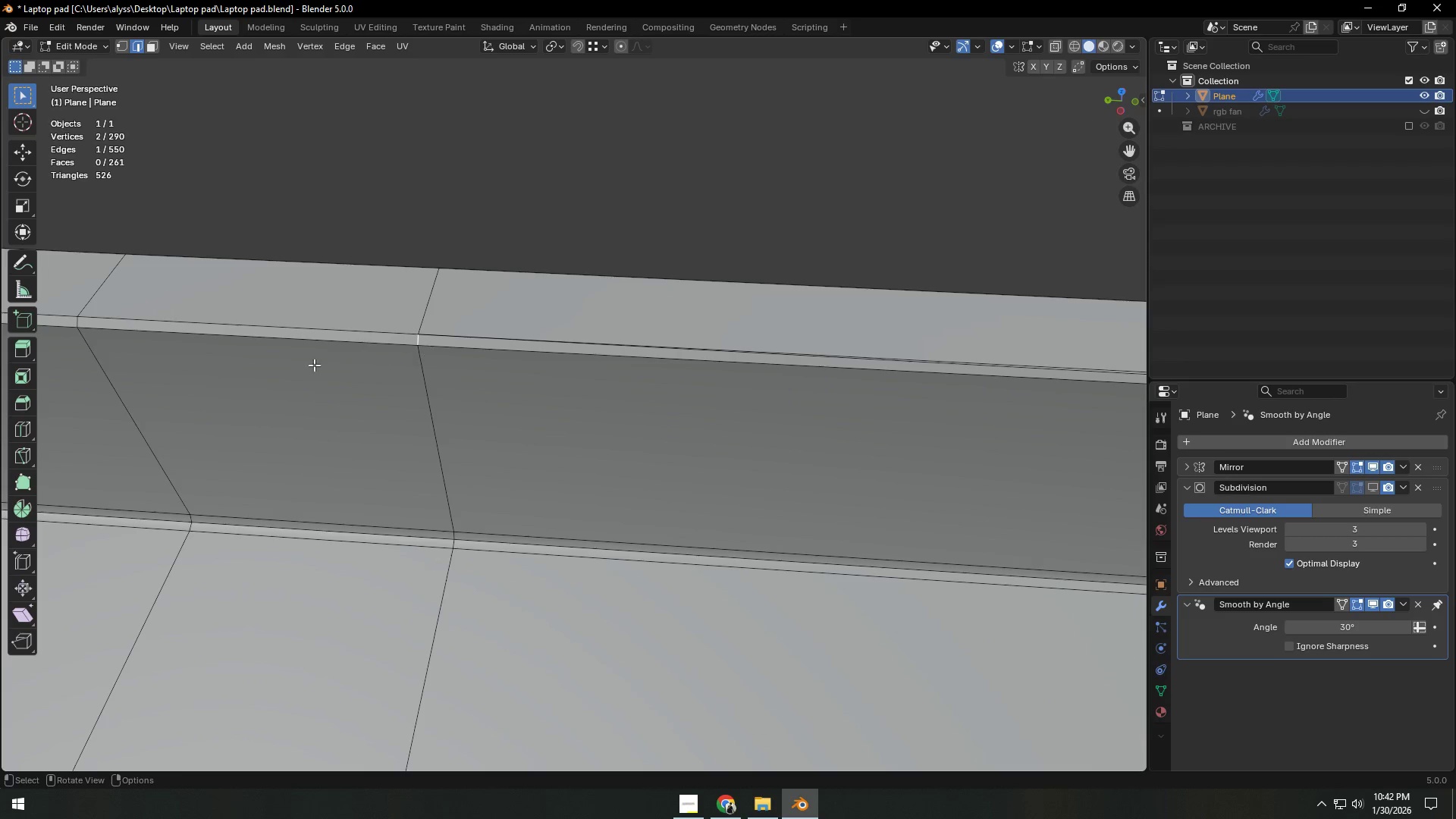 
scroll: coordinate [271, 364], scroll_direction: down, amount: 2.0
 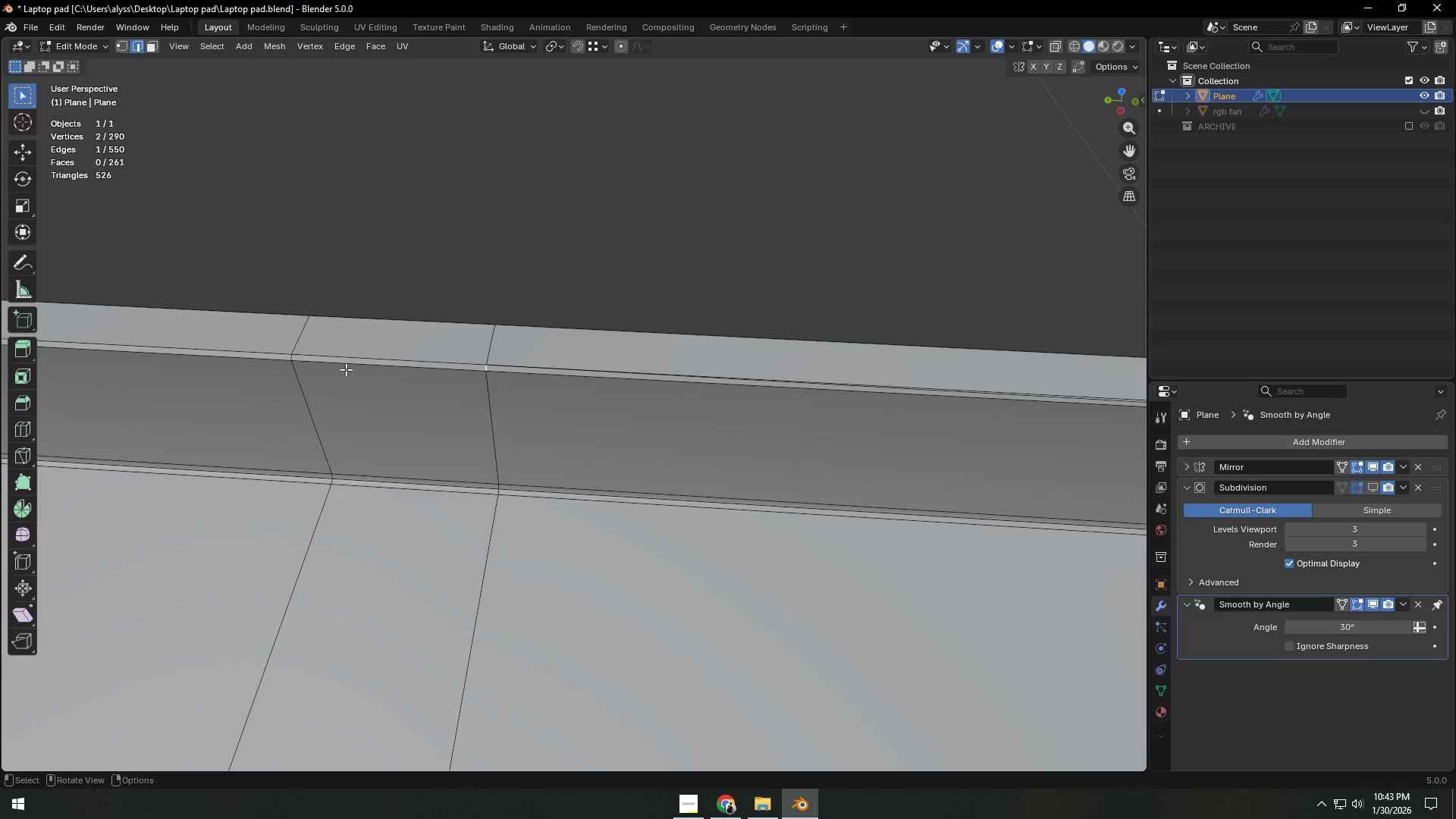 
hold_key(key=ShiftLeft, duration=0.66)
left_click([291, 356])
 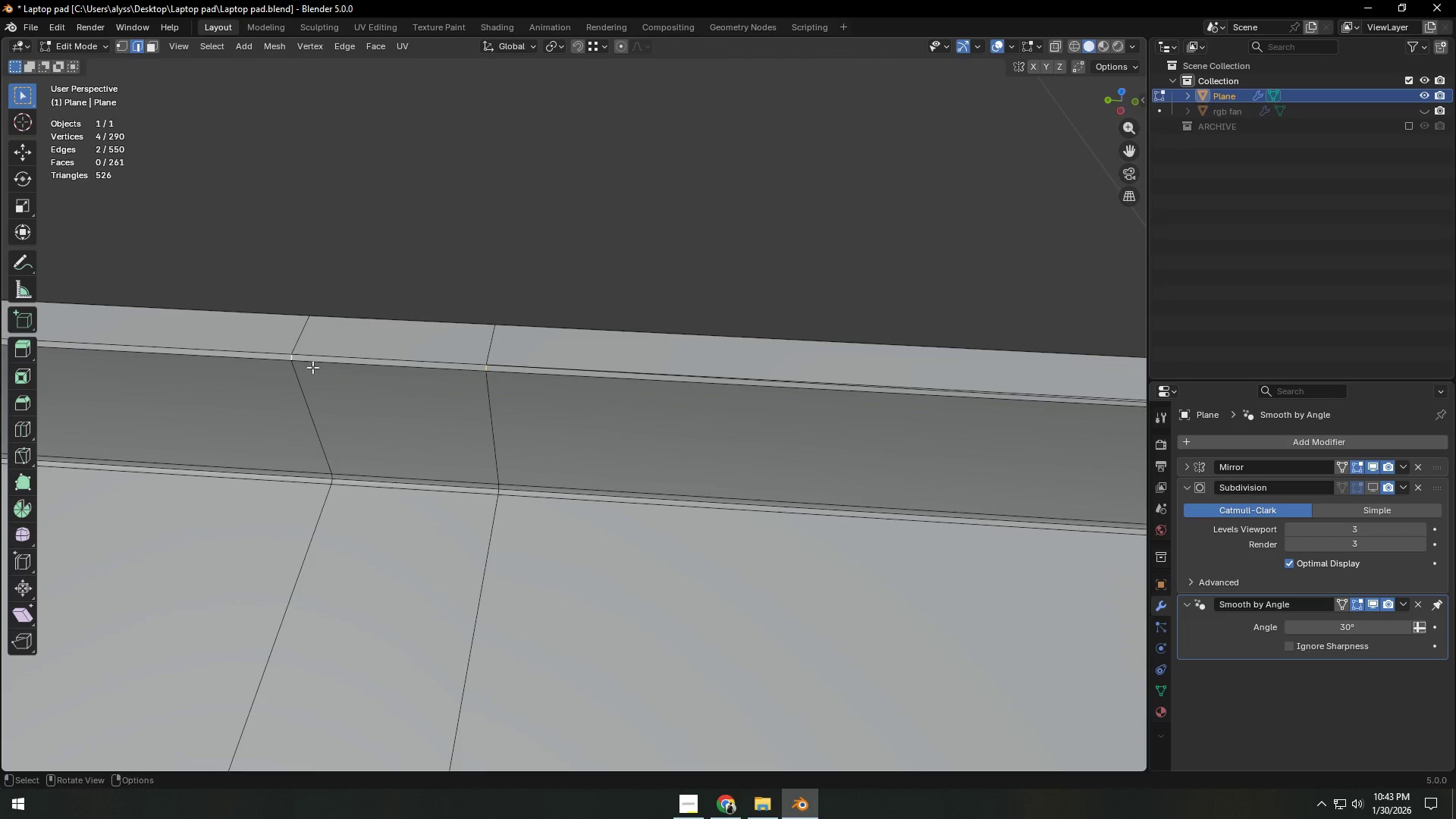 
hold_key(key=ShiftLeft, duration=1.53)
 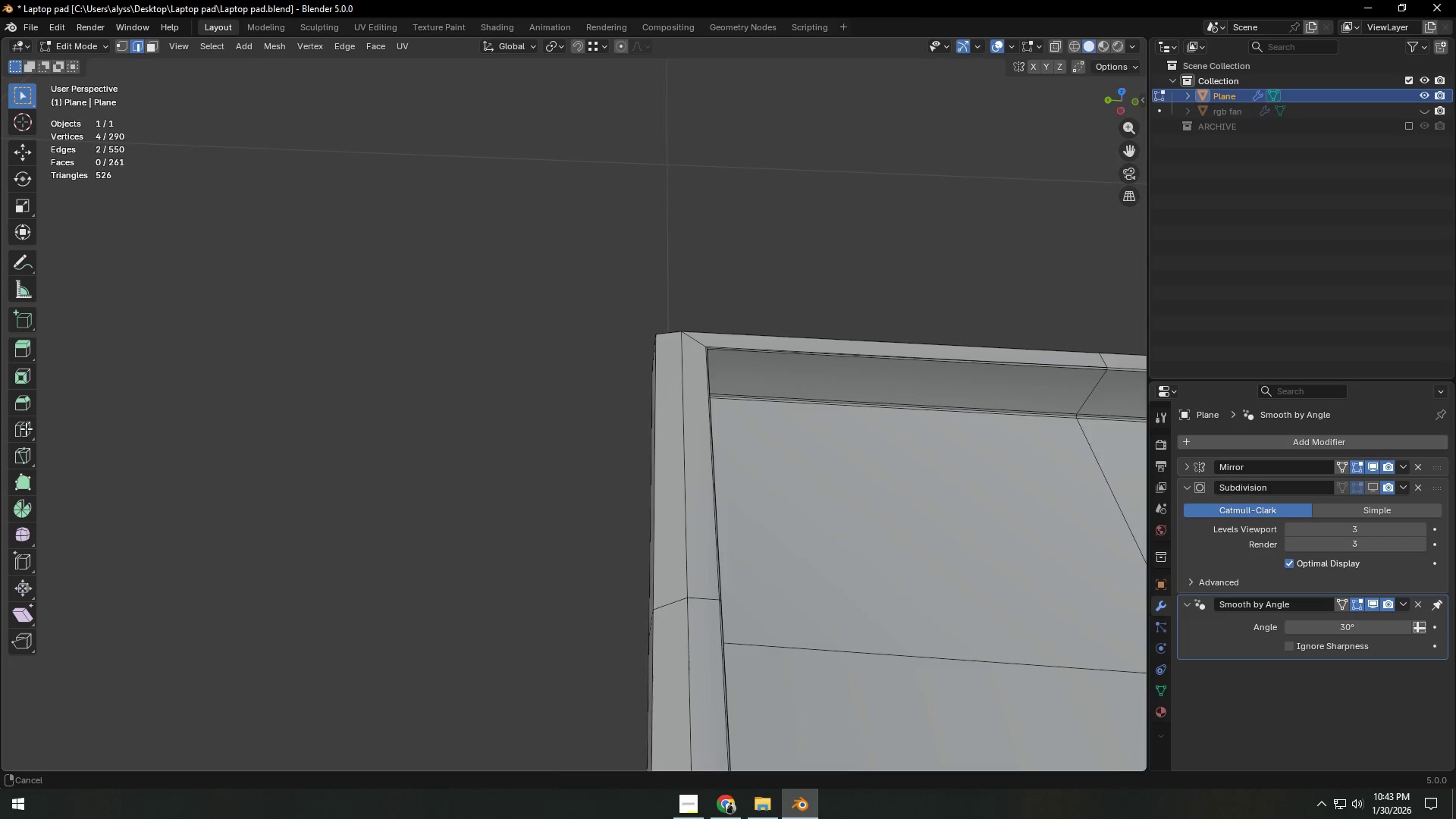 
scroll: coordinate [290, 368], scroll_direction: down, amount: 4.0
 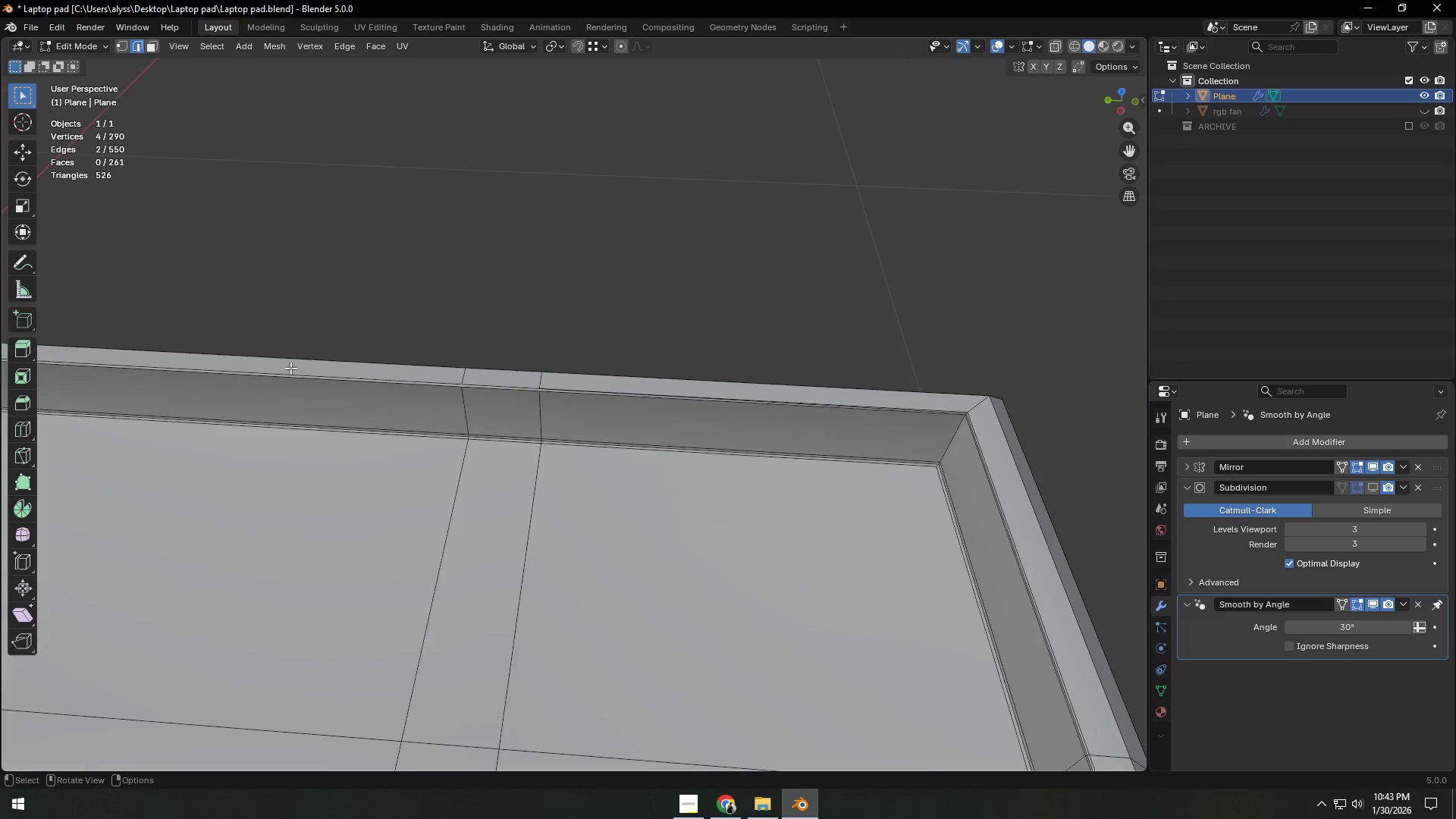 
hold_key(key=ShiftLeft, duration=0.72)
 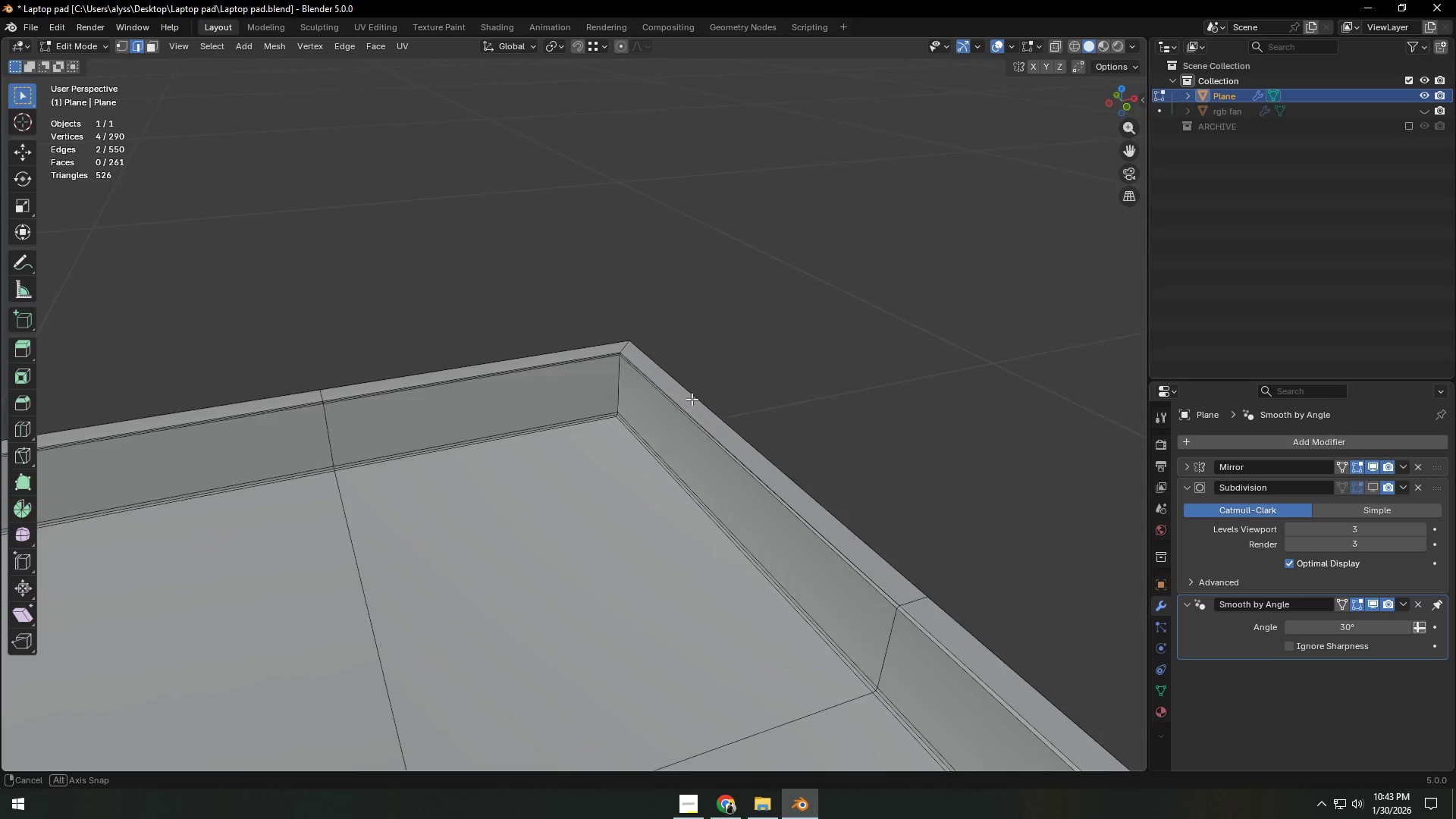 
scroll: coordinate [634, 397], scroll_direction: up, amount: 5.0
 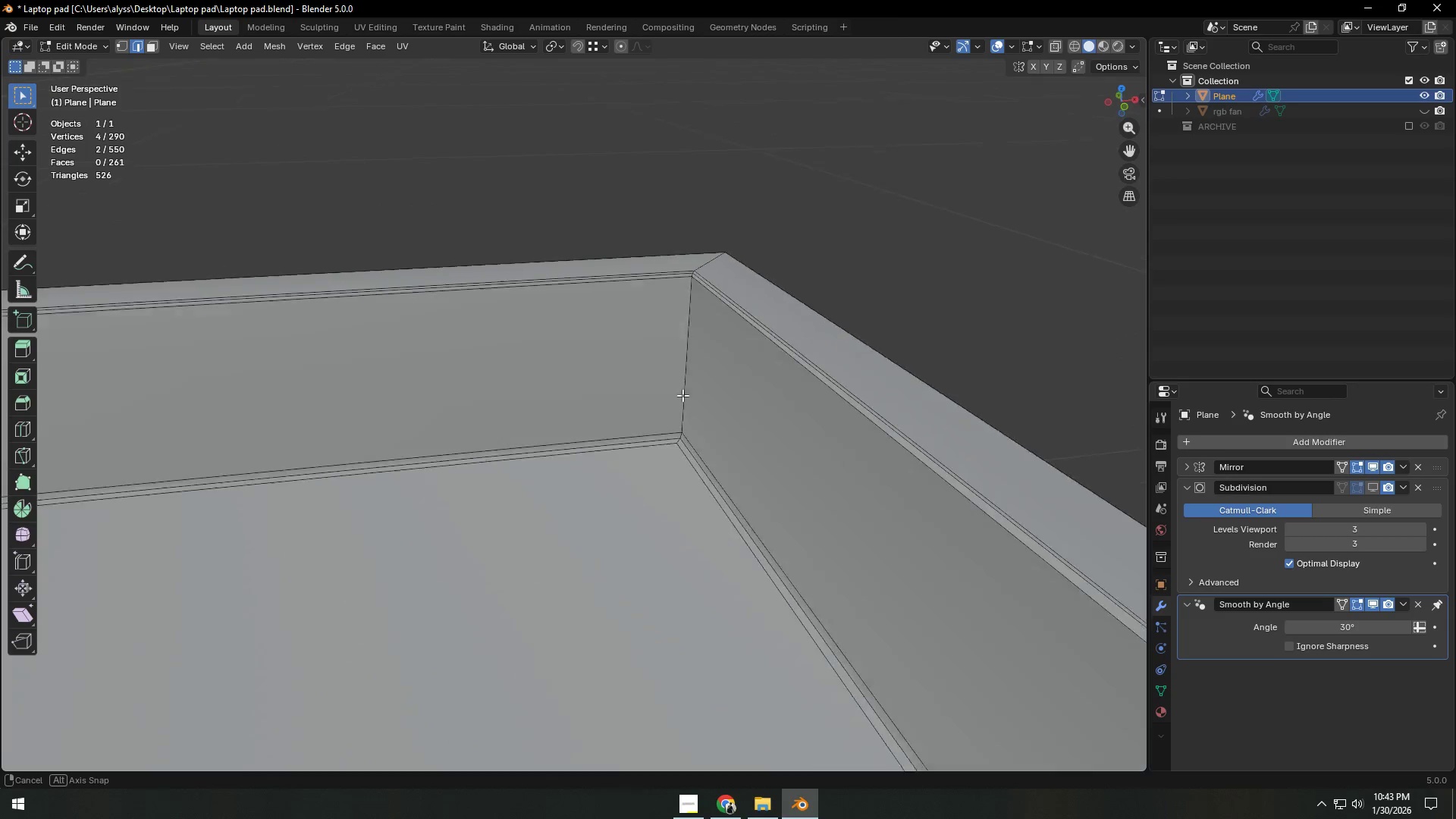 
hold_key(key=ShiftLeft, duration=1.39)
 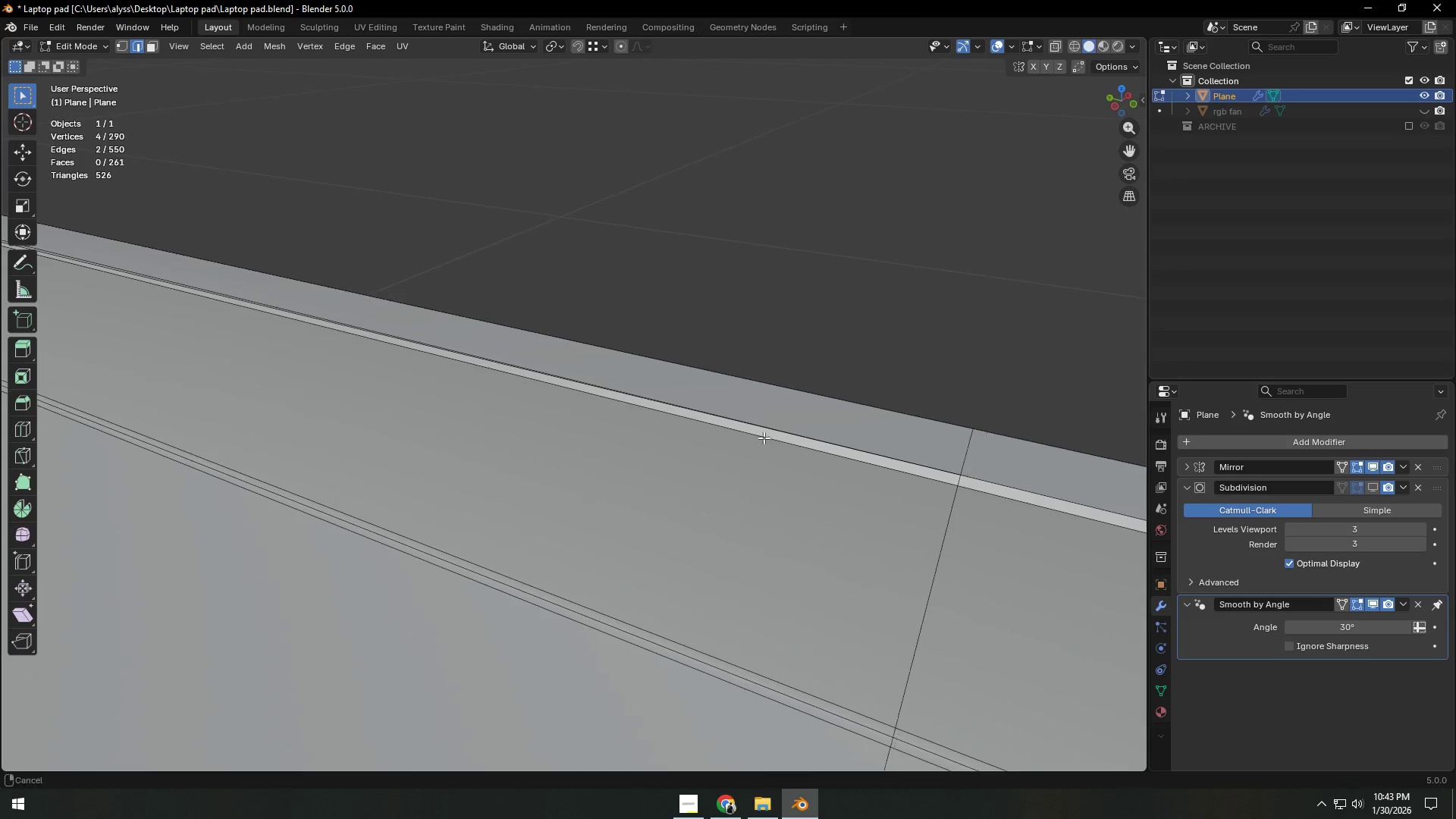 
hold_key(key=ShiftLeft, duration=0.92)
 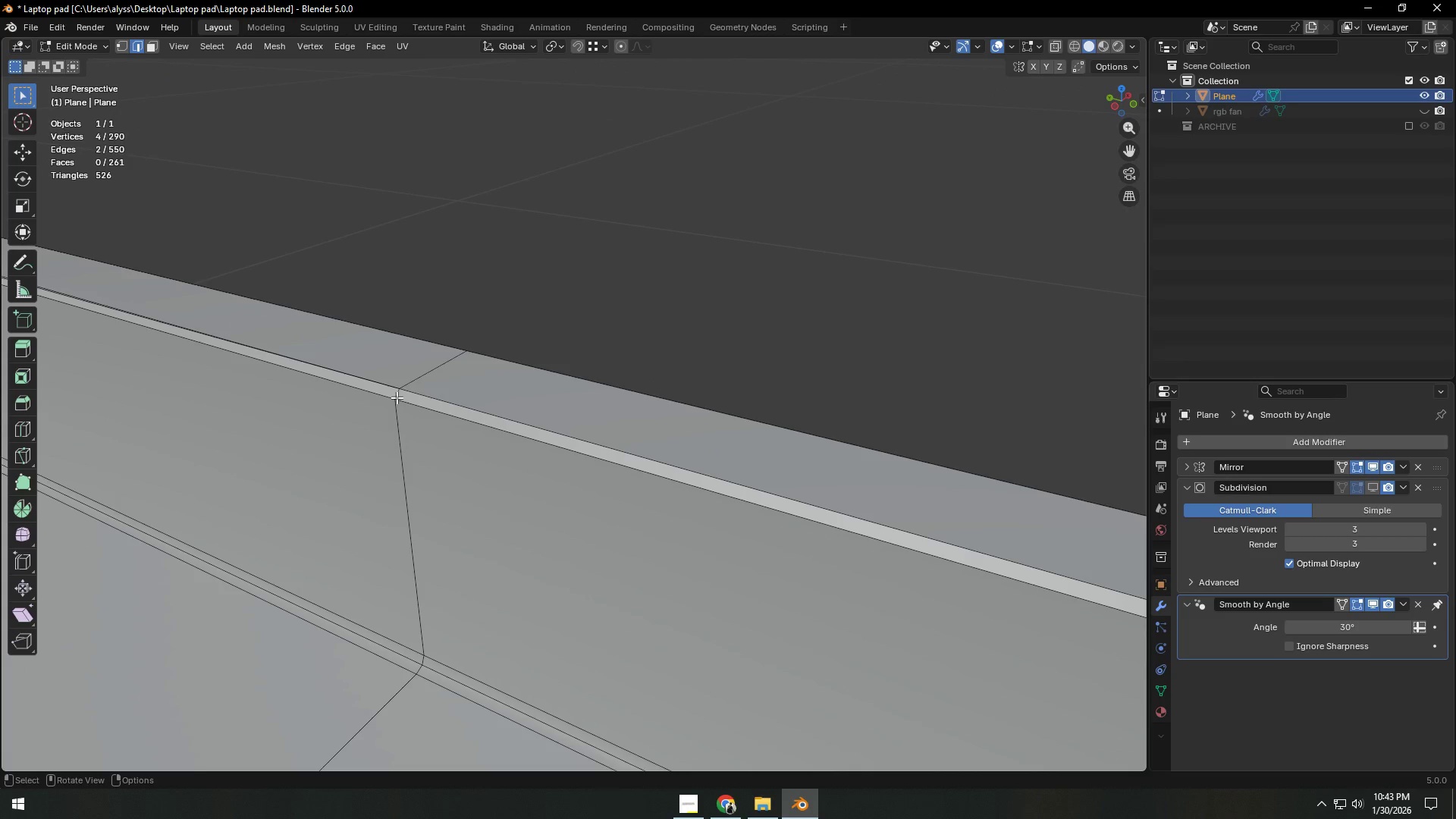 
left_click([397, 394])
 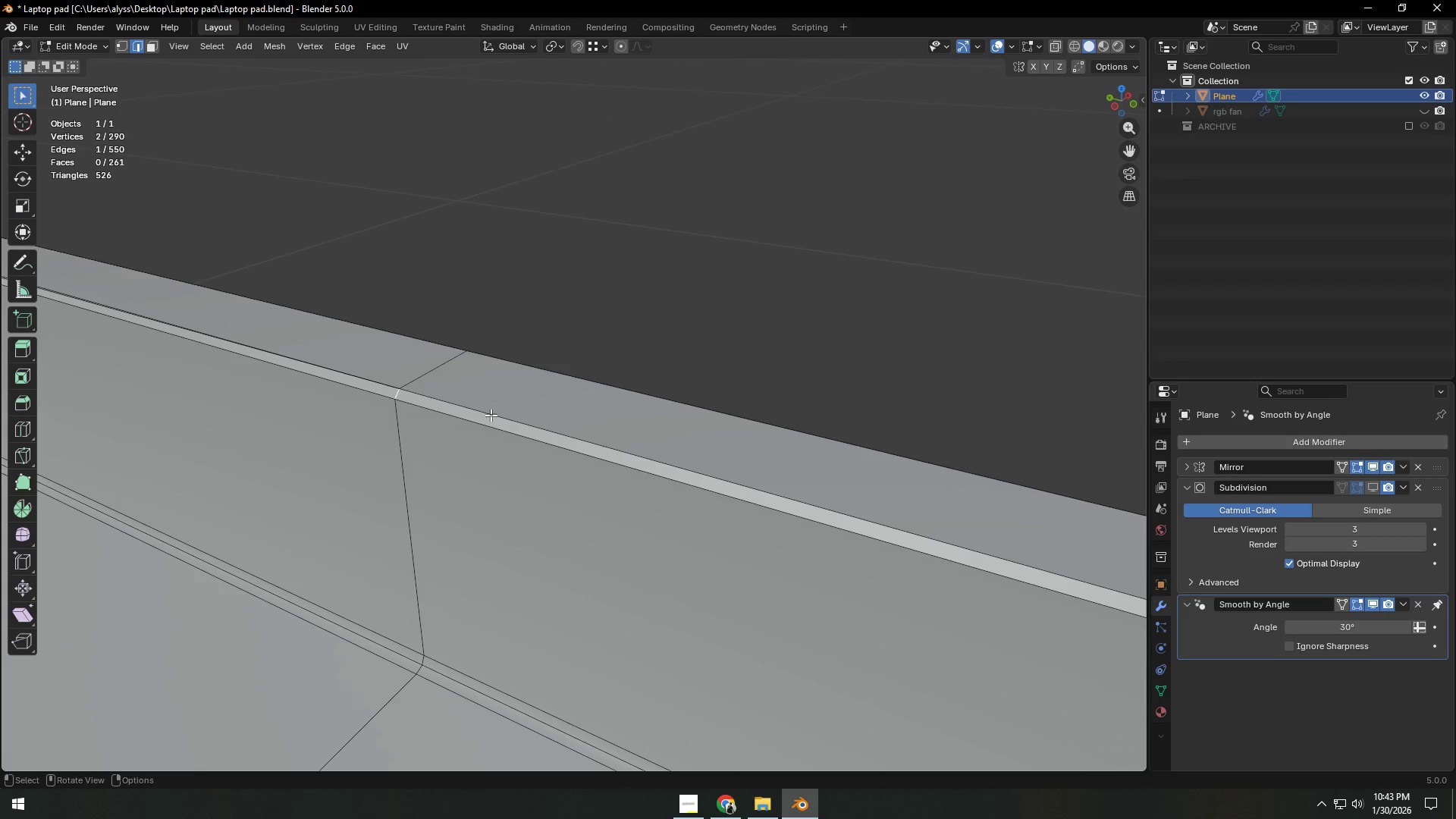 
hold_key(key=ShiftLeft, duration=1.53)
 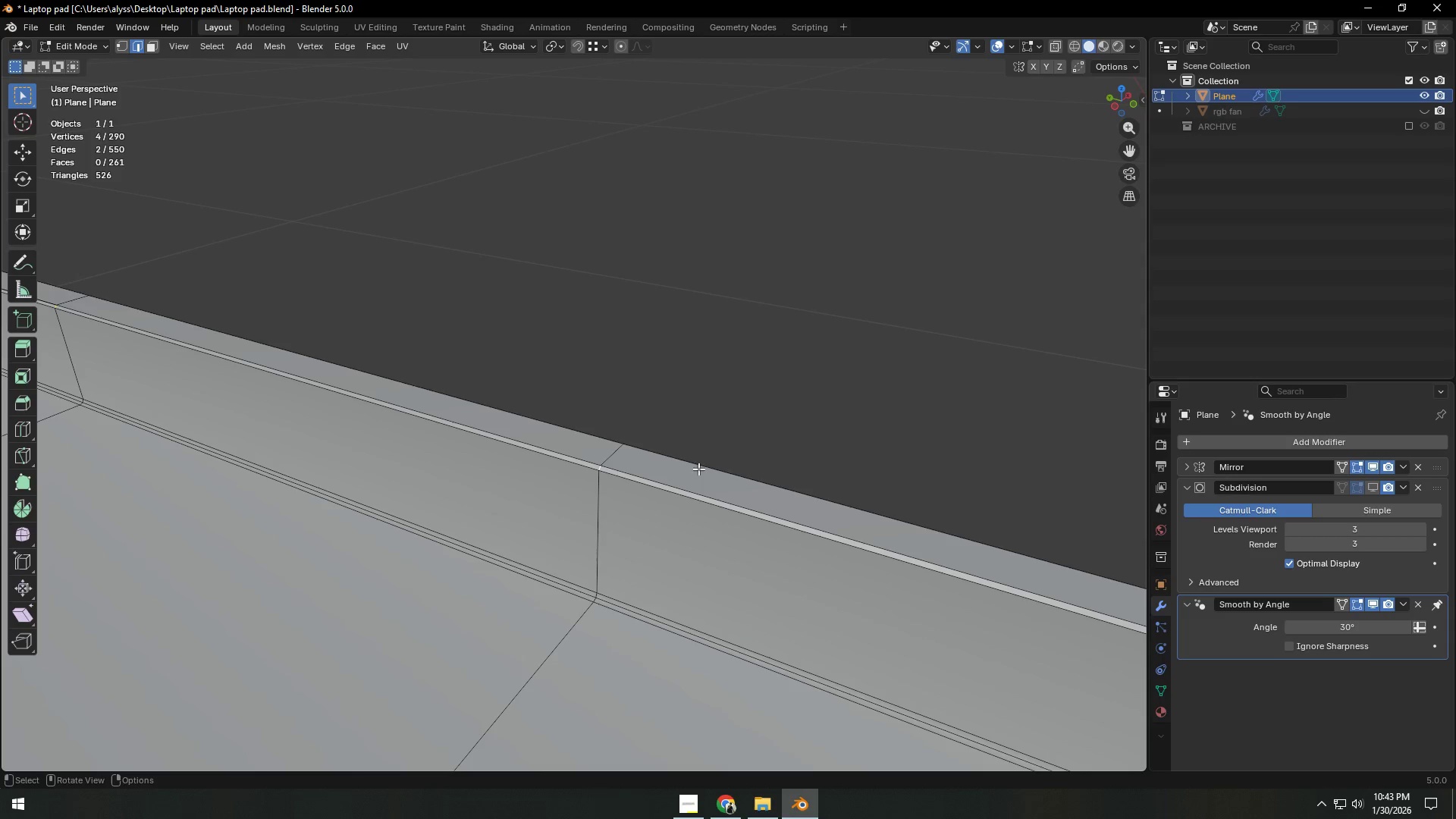 
scroll: coordinate [644, 435], scroll_direction: down, amount: 4.0
 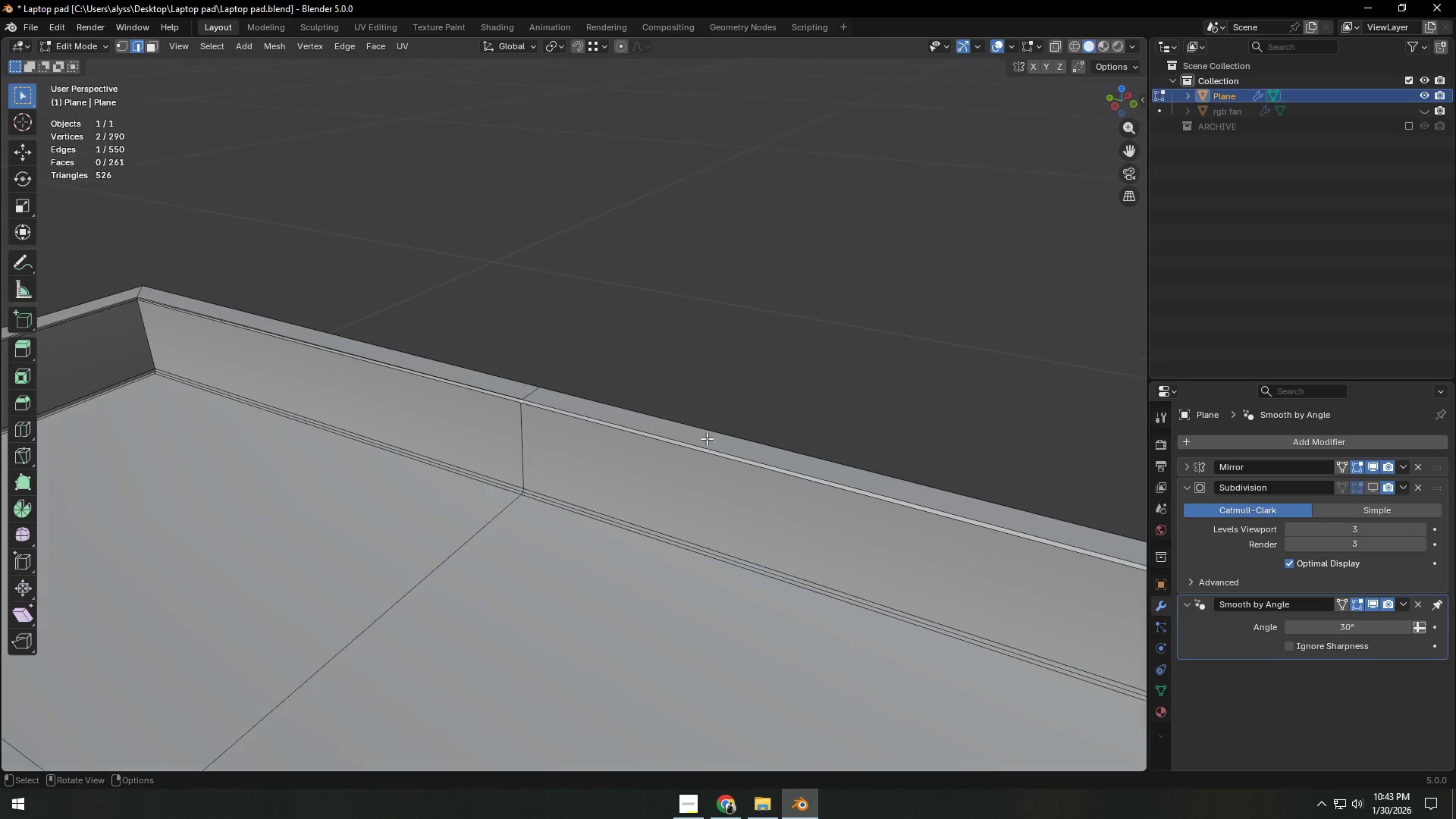 
hold_key(key=ShiftLeft, duration=0.42)
left_click([598, 466])
 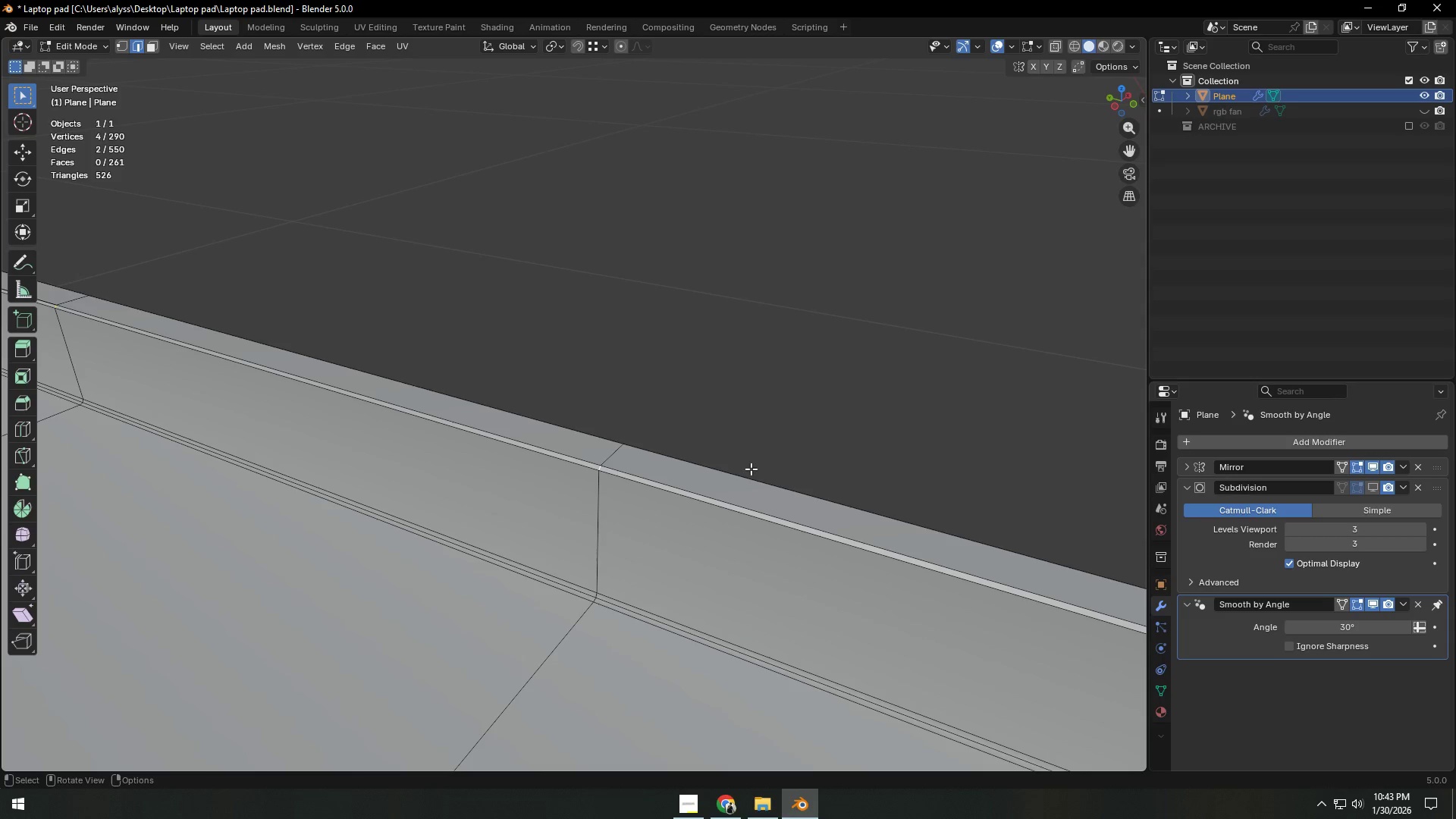 
hold_key(key=ShiftLeft, duration=0.52)
 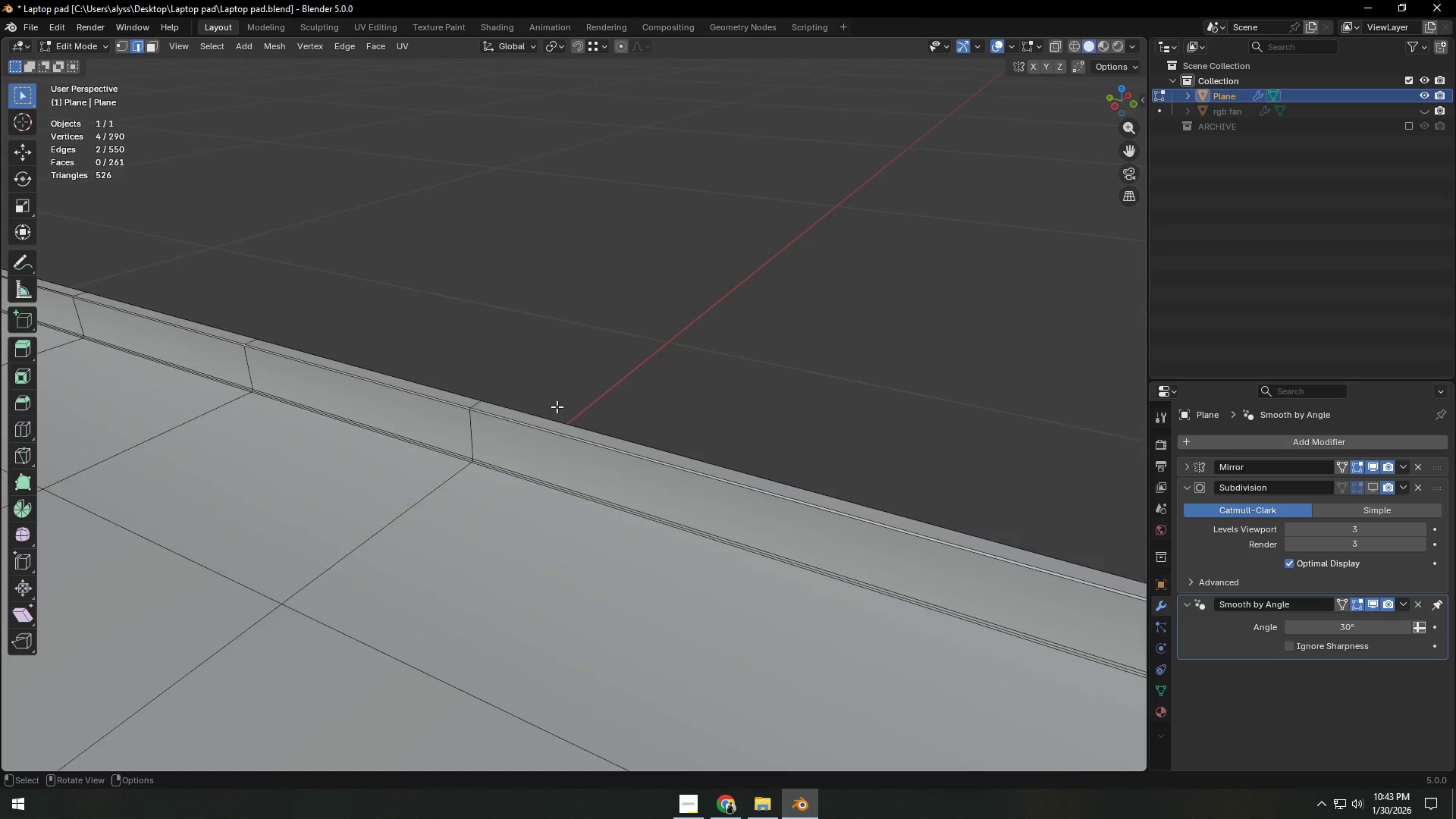 
scroll: coordinate [558, 408], scroll_direction: down, amount: 6.0
 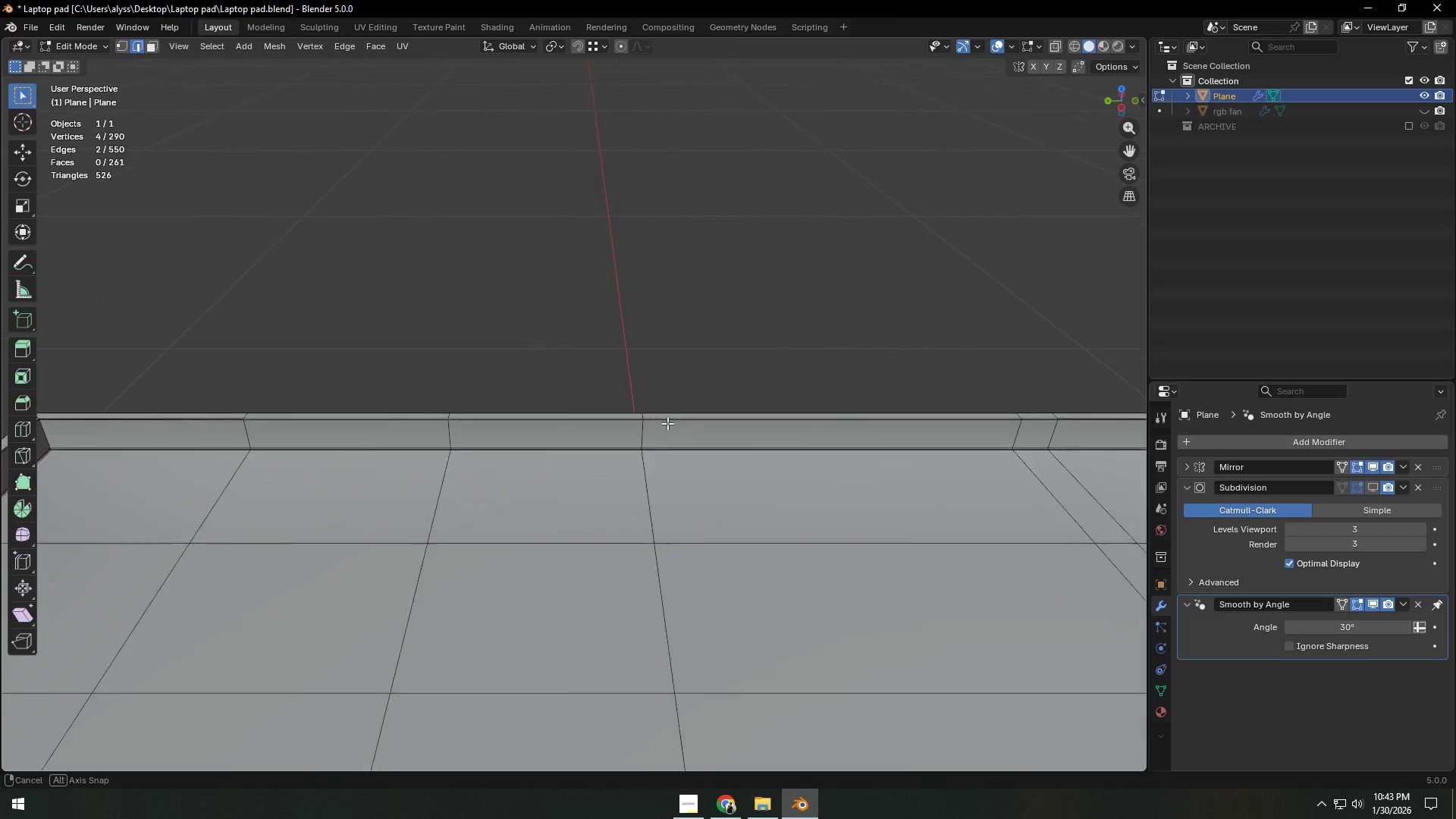 
hold_key(key=ShiftLeft, duration=0.69)
 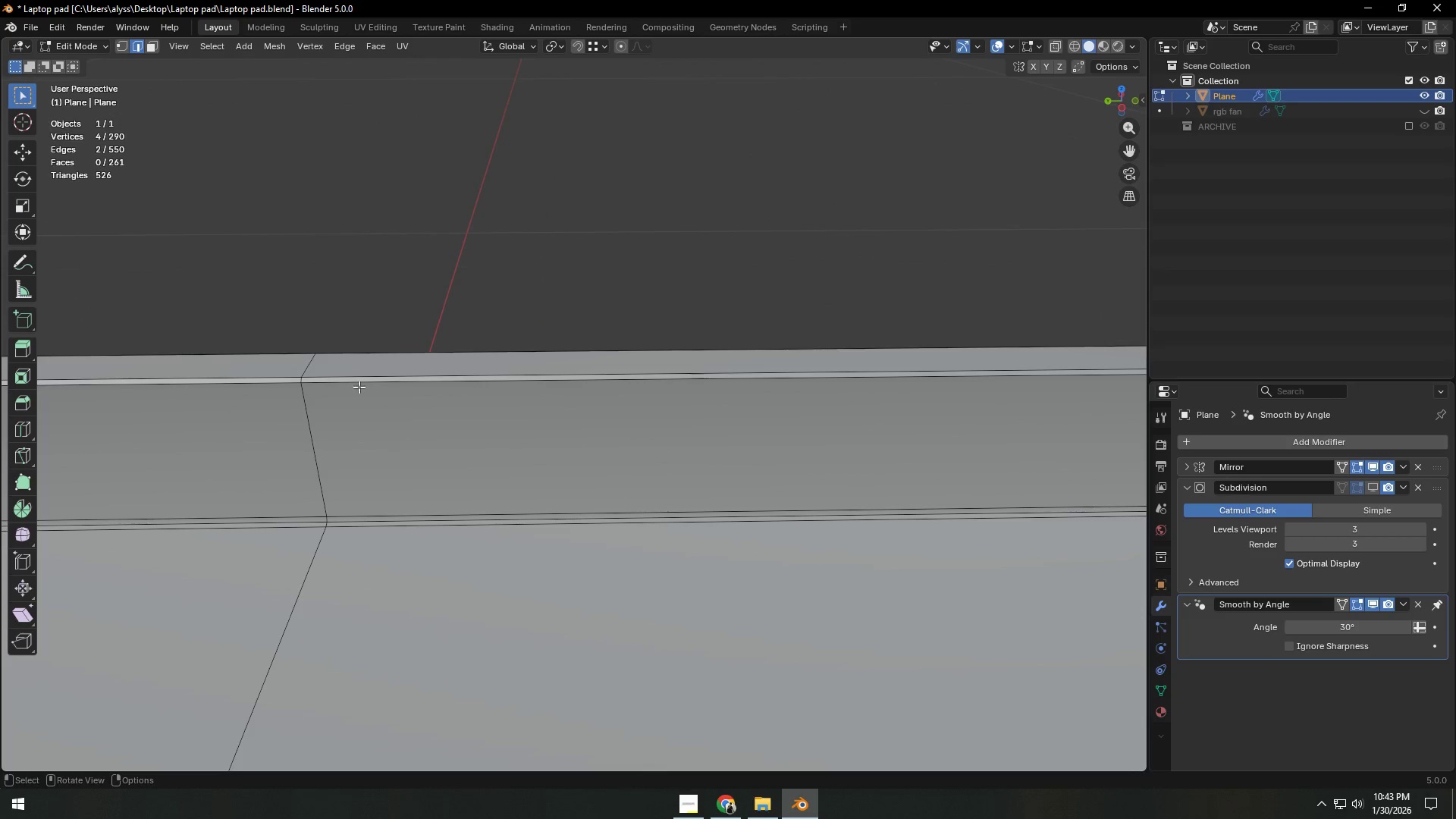 
scroll: coordinate [669, 425], scroll_direction: up, amount: 4.0
 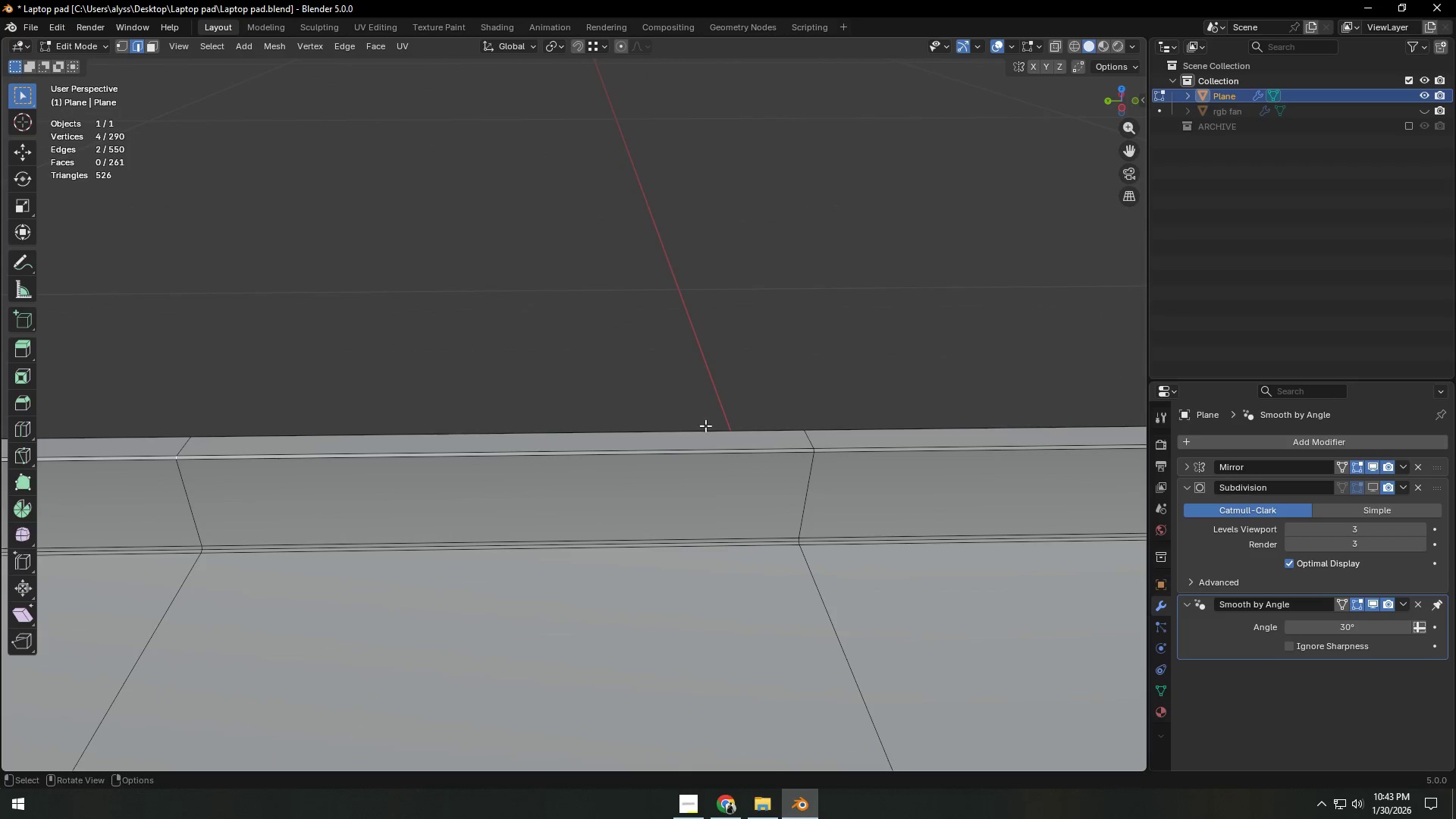 
scroll: coordinate [550, 397], scroll_direction: none, amount: 0.0
 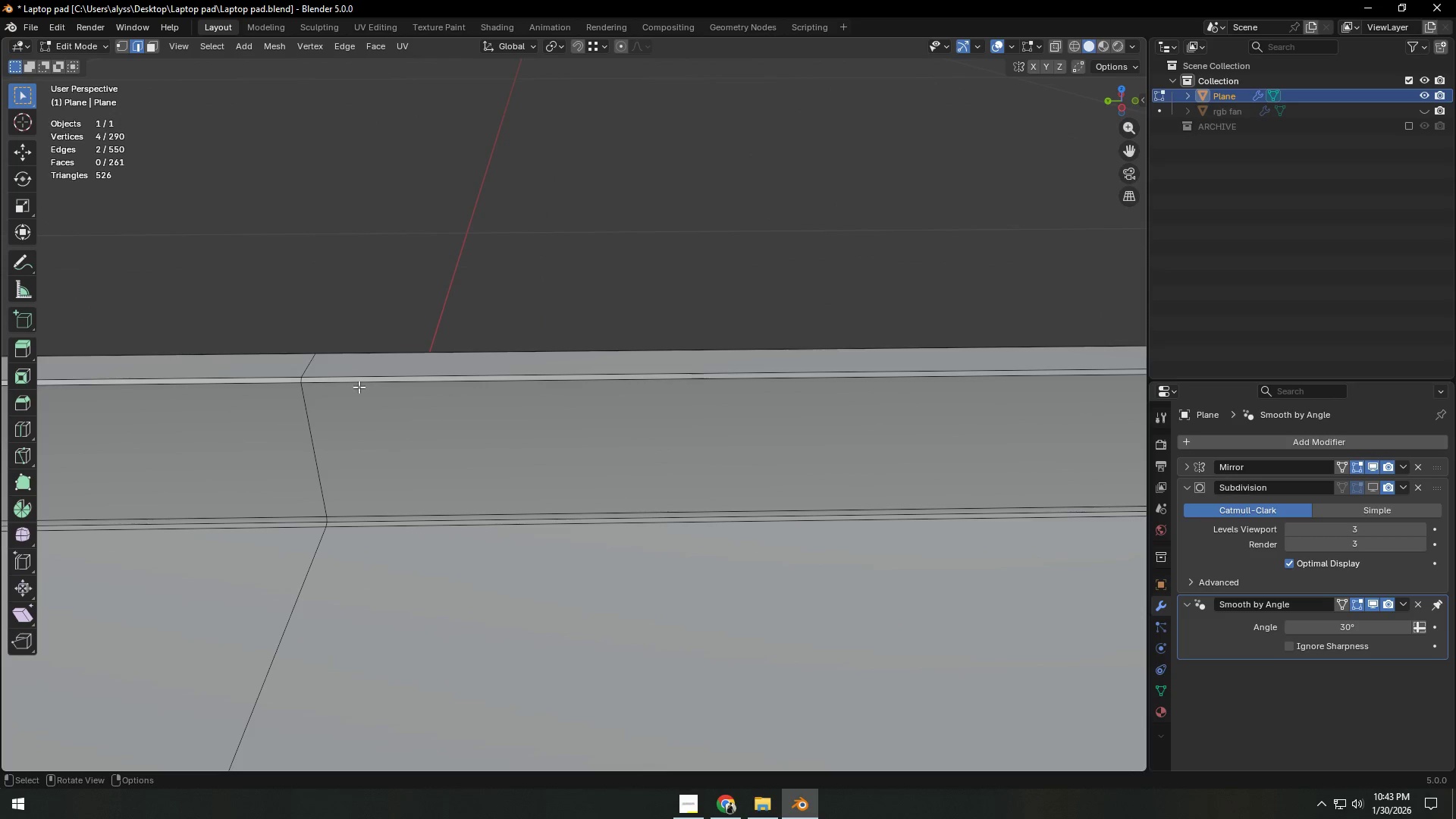 
hold_key(key=ShiftLeft, duration=1.52)
left_click([297, 378])
 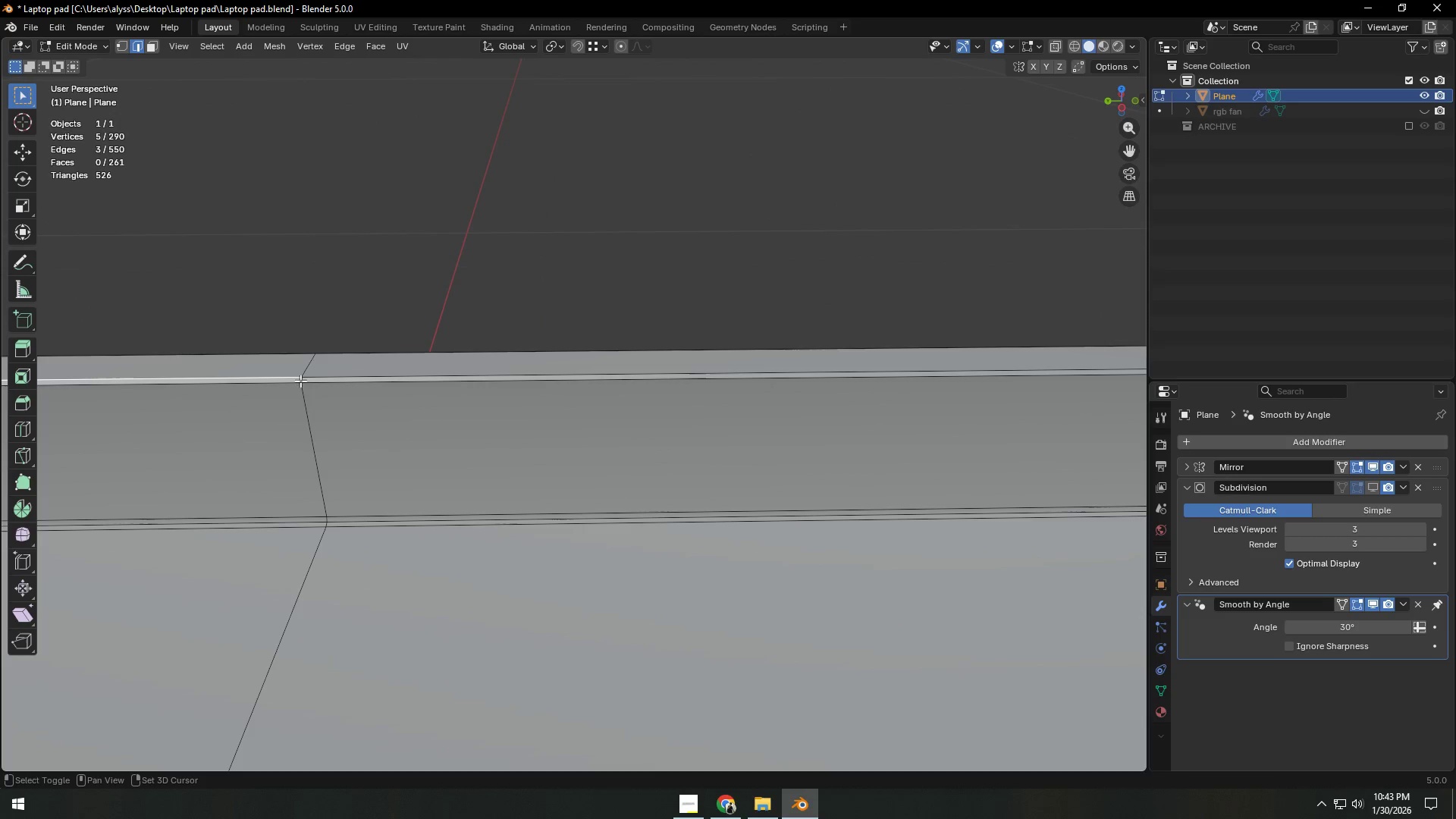 
left_click([290, 376])
 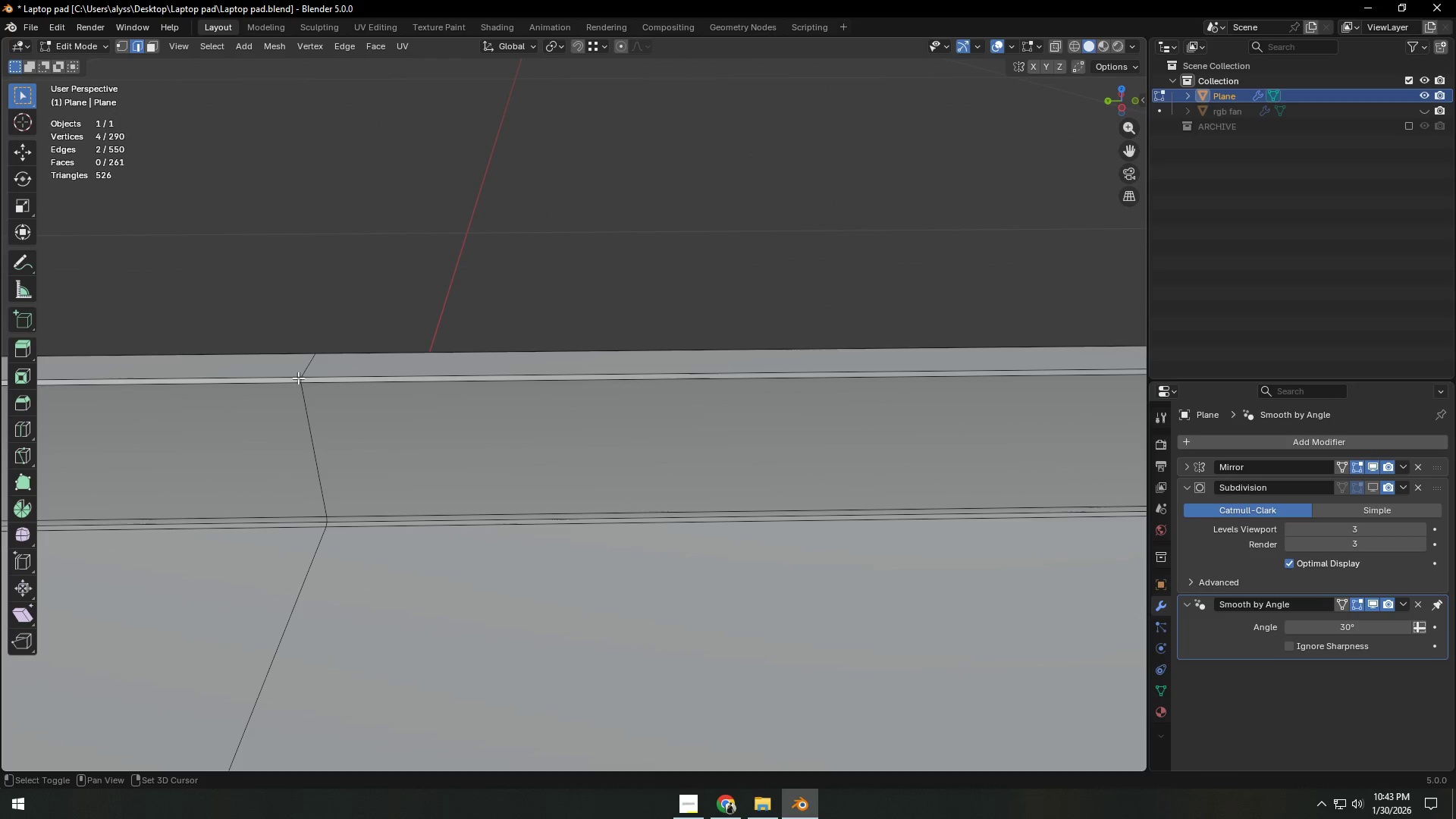 
hold_key(key=ShiftLeft, duration=0.64)
left_click([301, 379])
 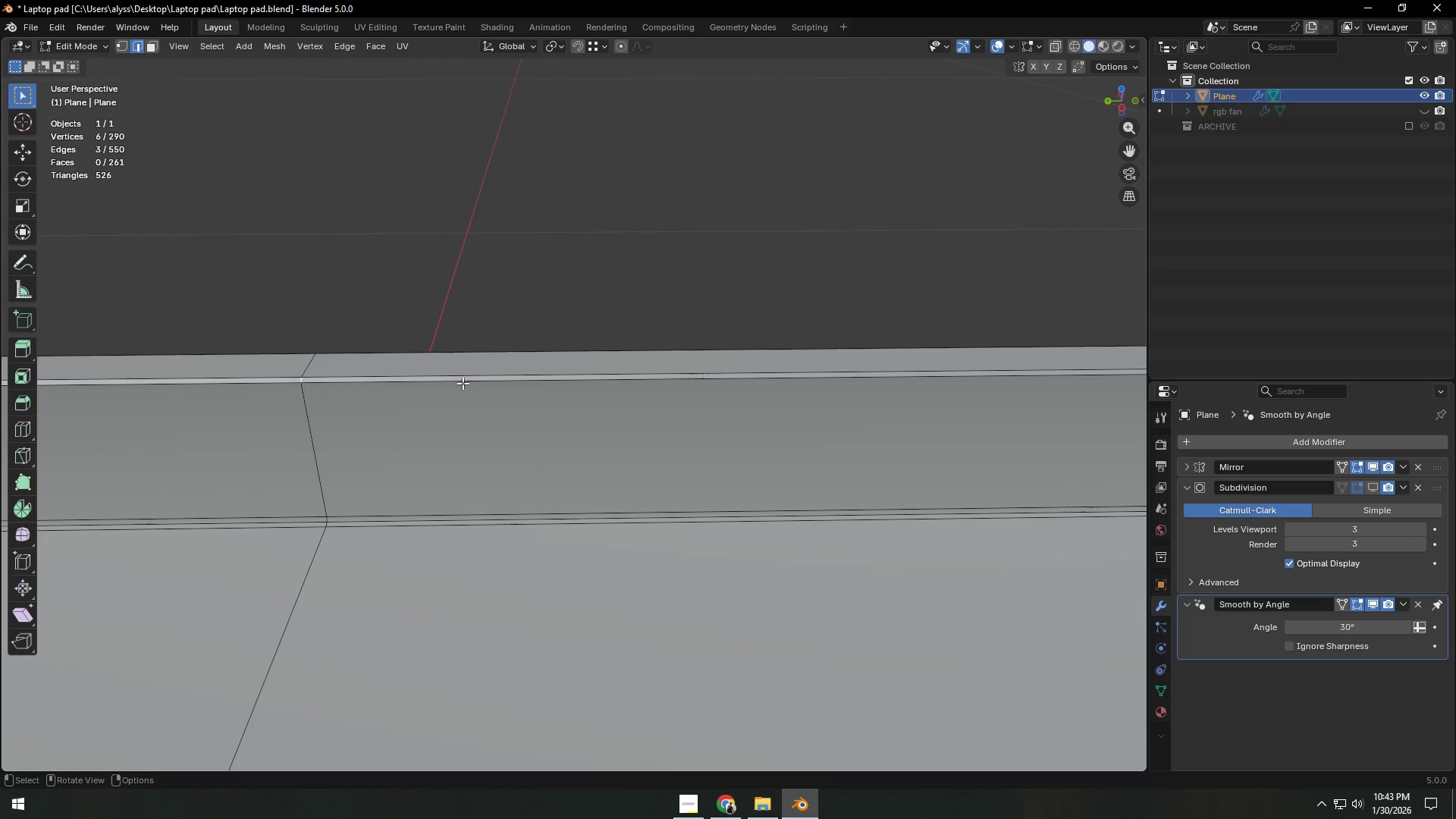 
hold_key(key=ShiftLeft, duration=1.34)
 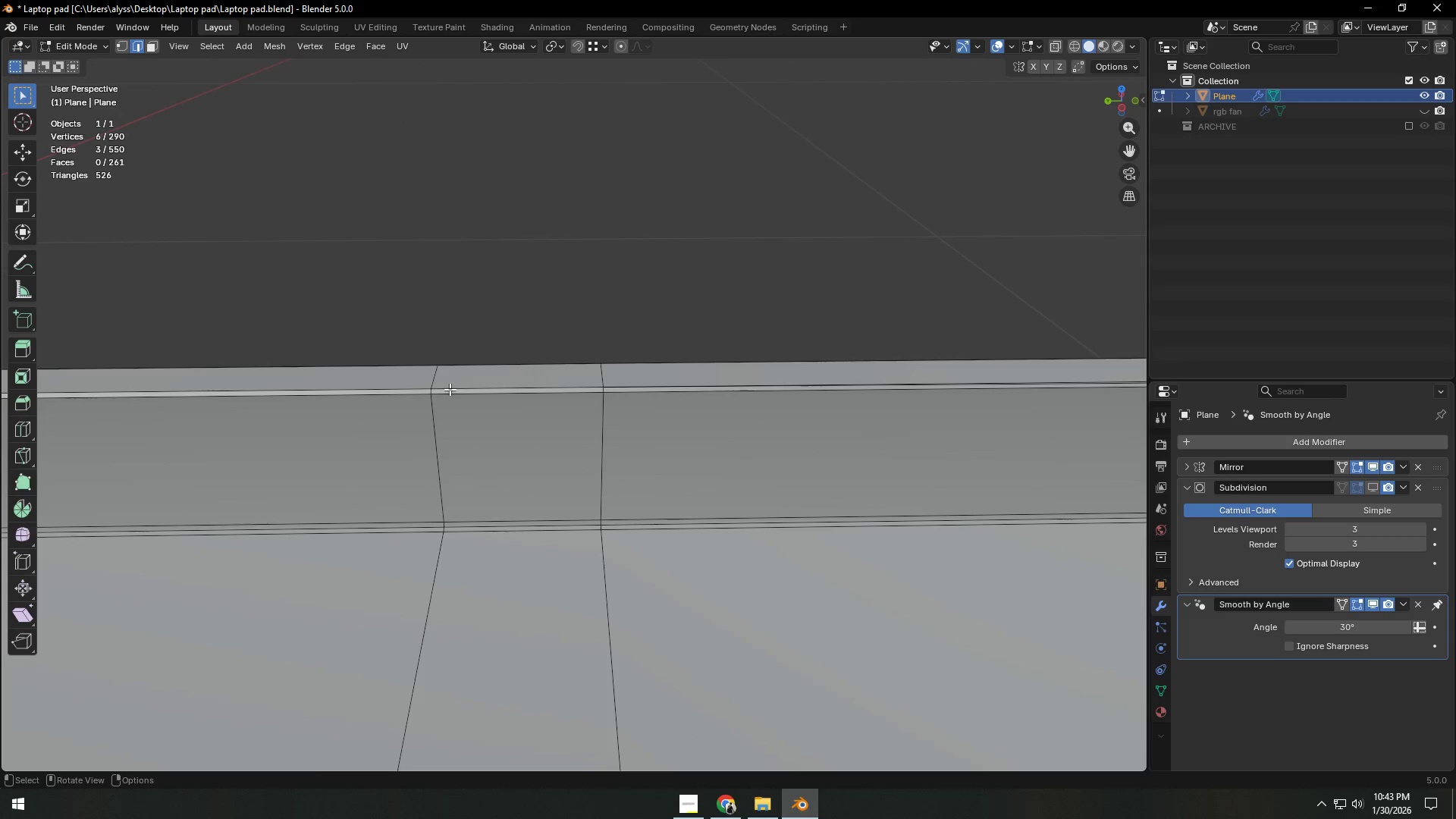 
scroll: coordinate [450, 389], scroll_direction: up, amount: 2.0
 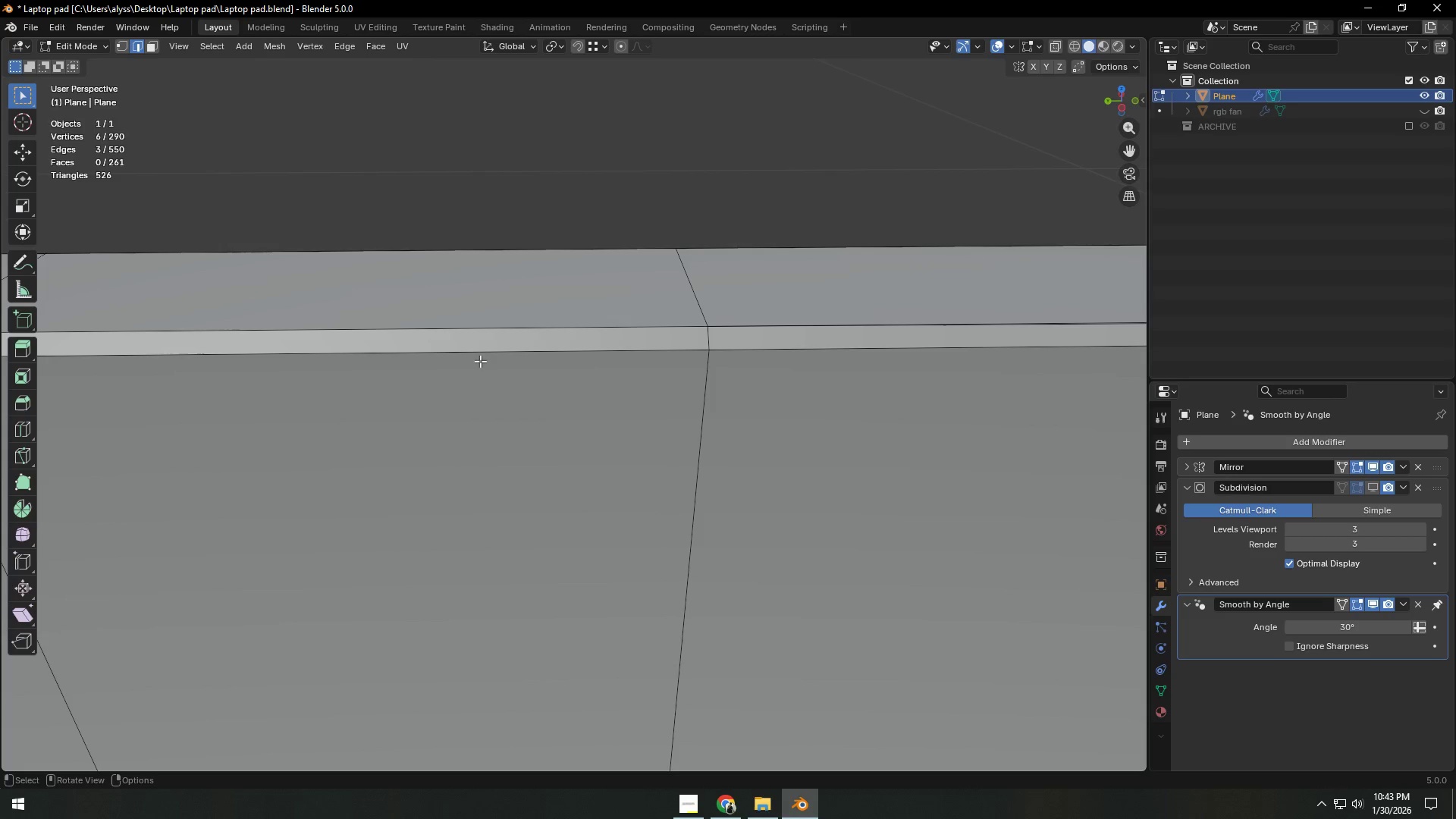 
hold_key(key=ShiftLeft, duration=0.48)
left_click([720, 340])
 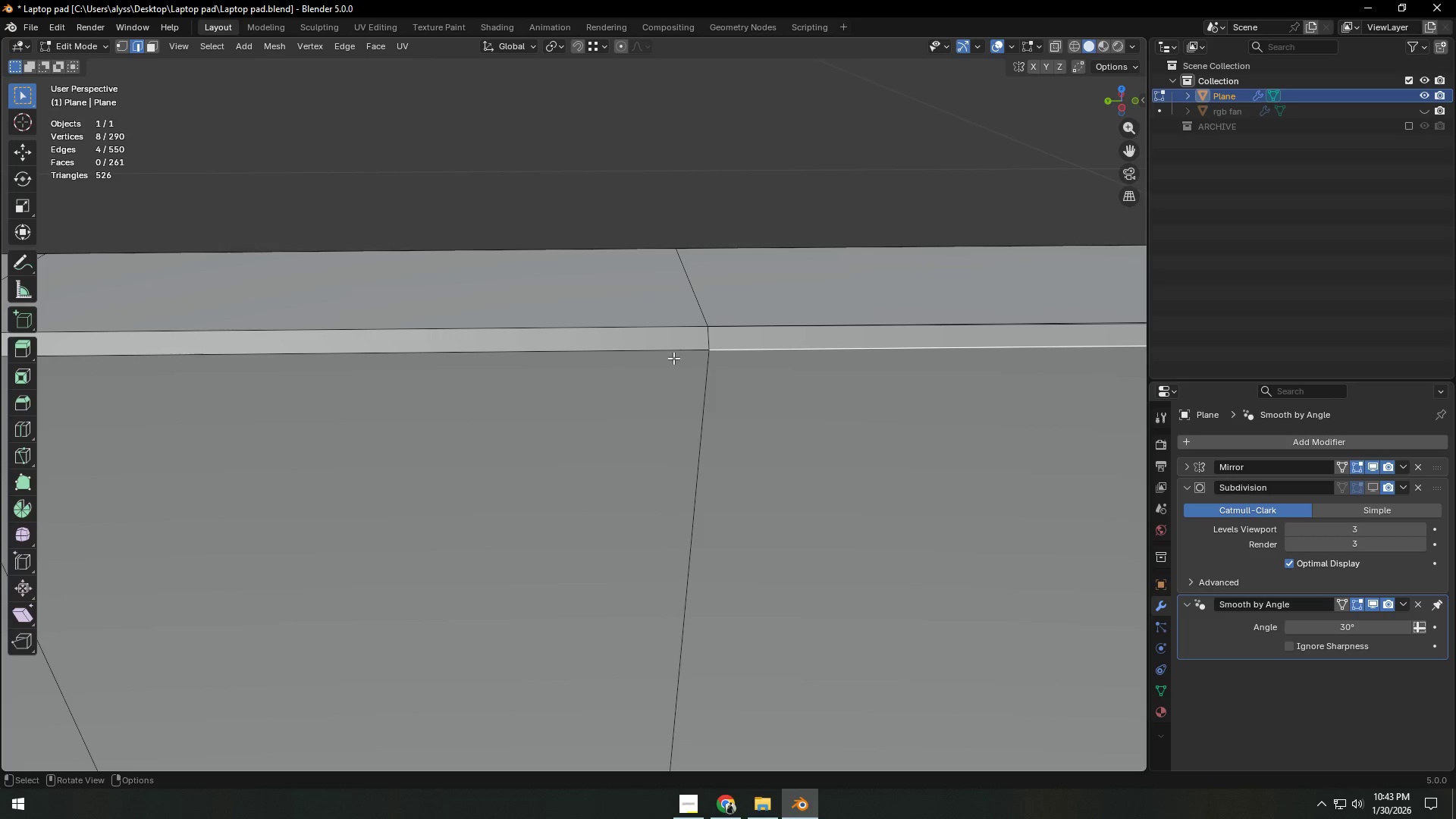 
hold_key(key=ShiftLeft, duration=0.61)
double_click([704, 338])
 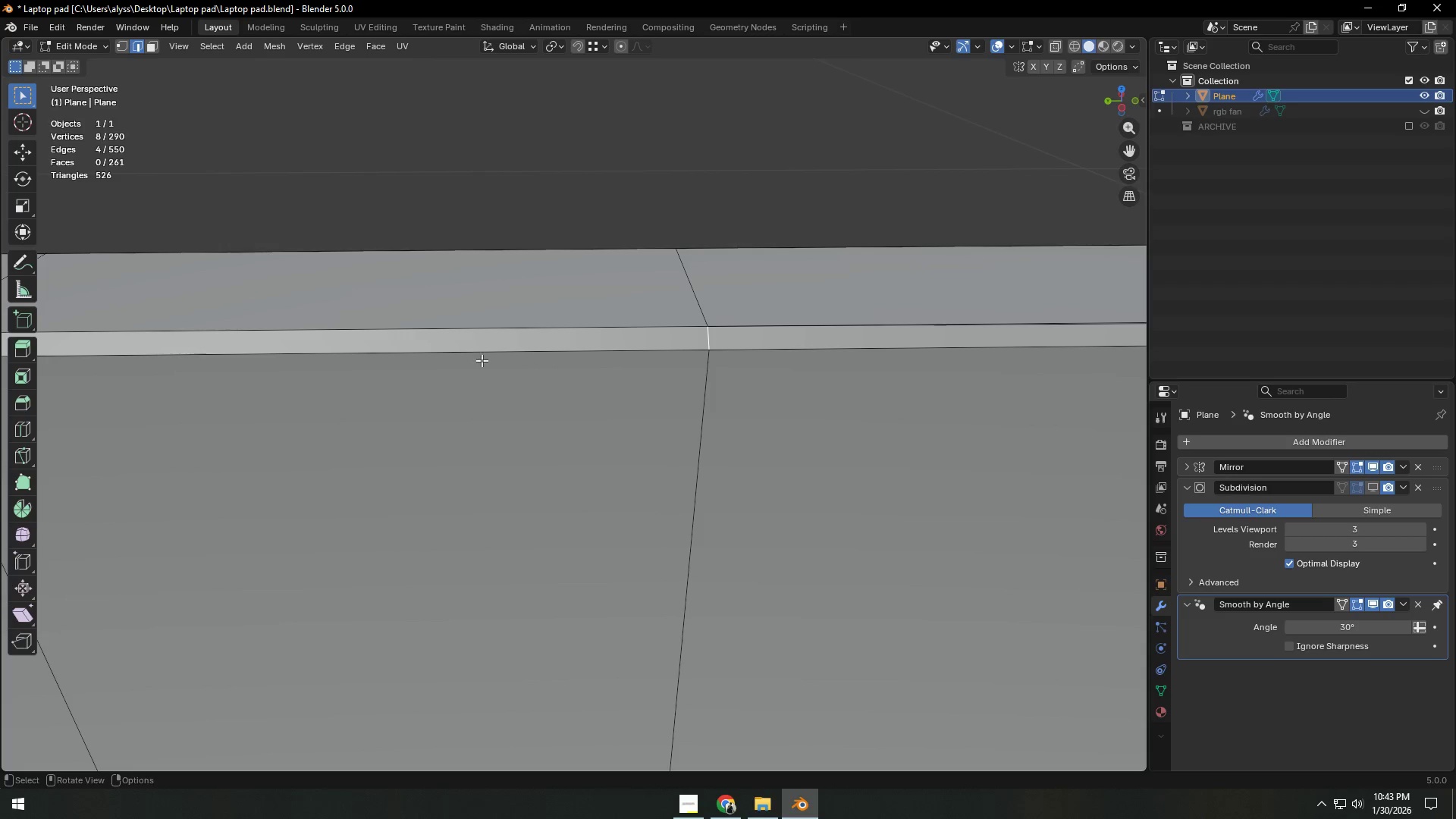 
hold_key(key=ShiftLeft, duration=0.88)
 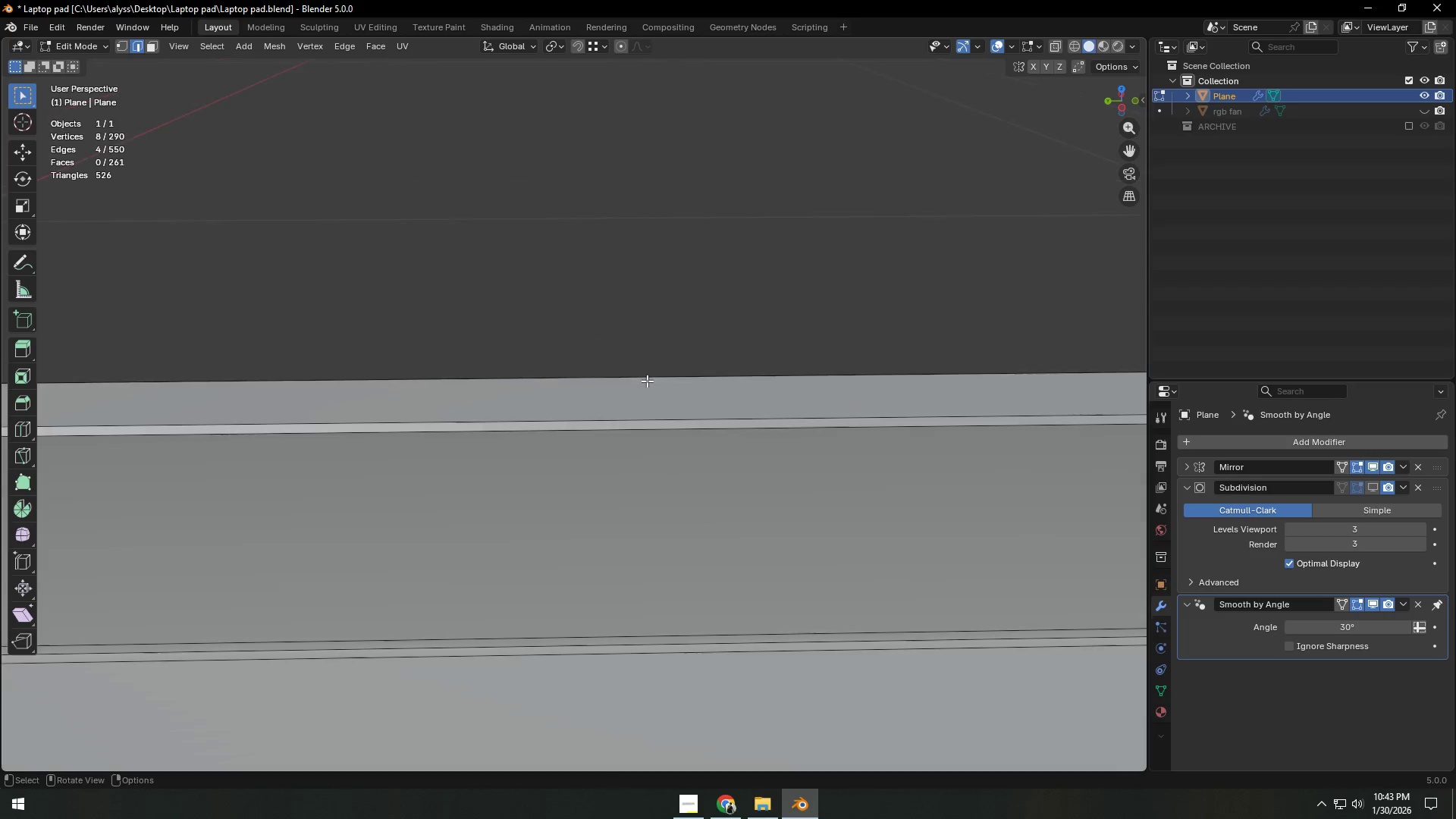 
hold_key(key=ShiftLeft, duration=0.62)
 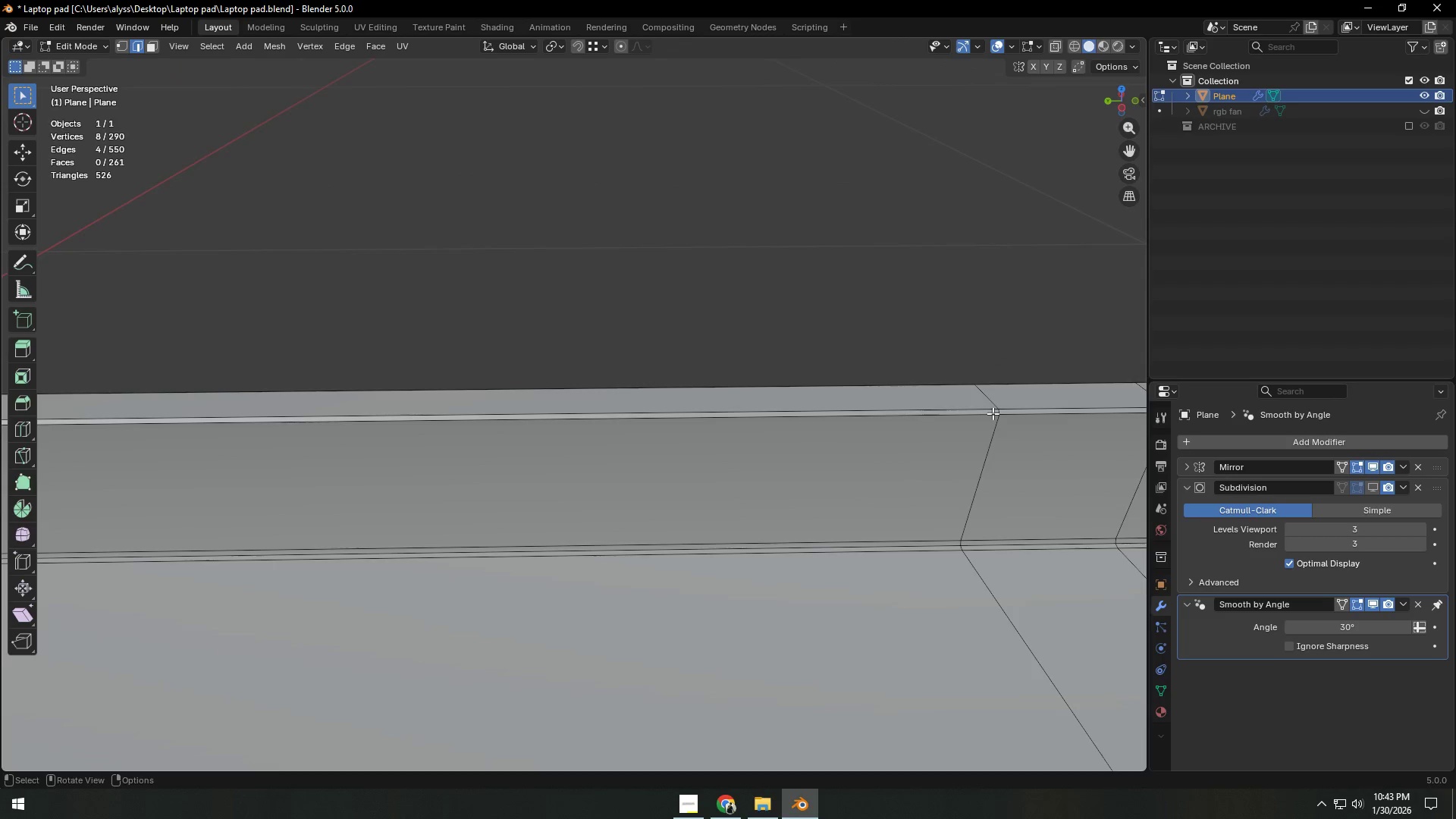 
scroll: coordinate [647, 381], scroll_direction: down, amount: 2.0
 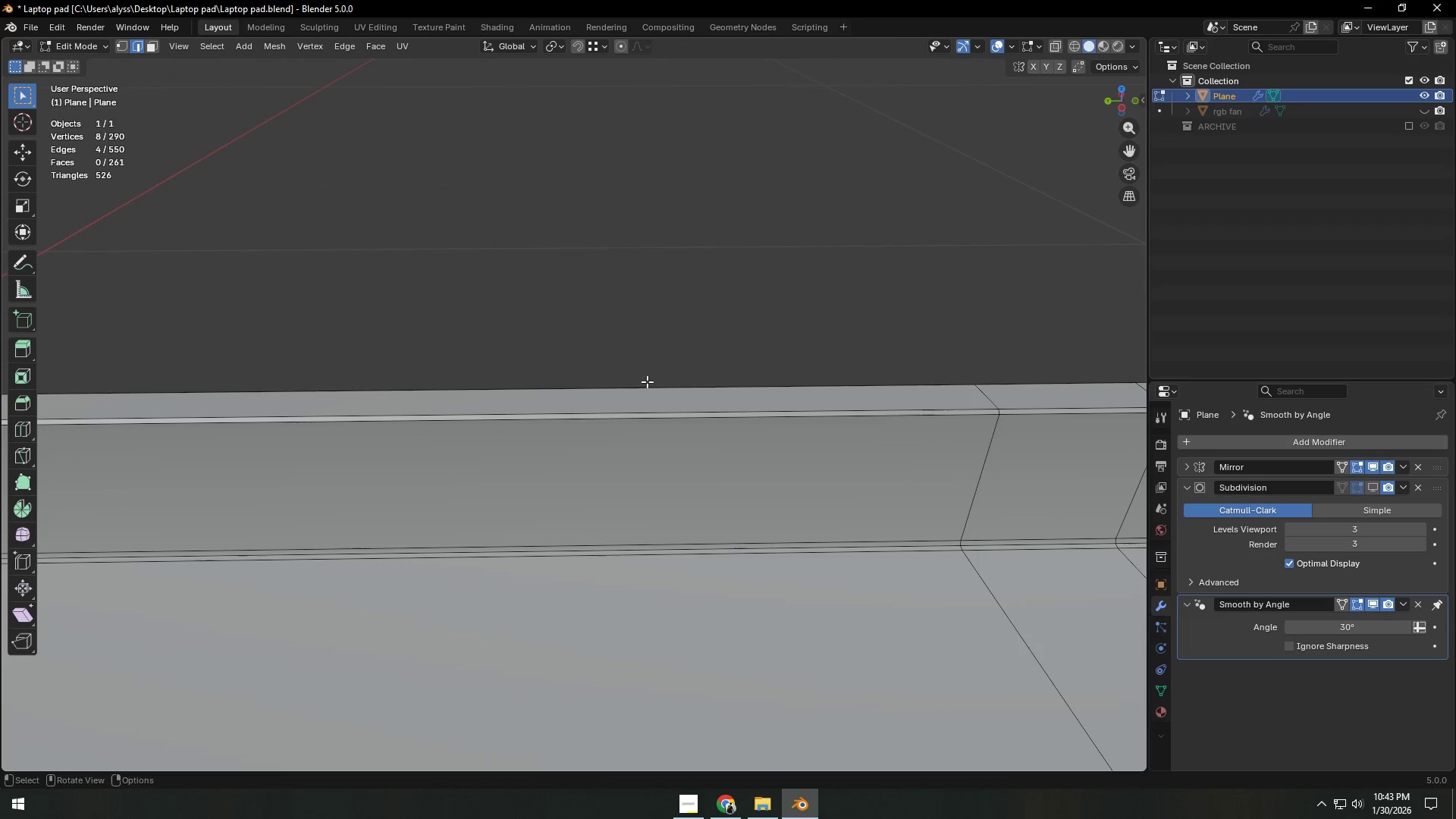 
hold_key(key=ShiftLeft, duration=1.52)
 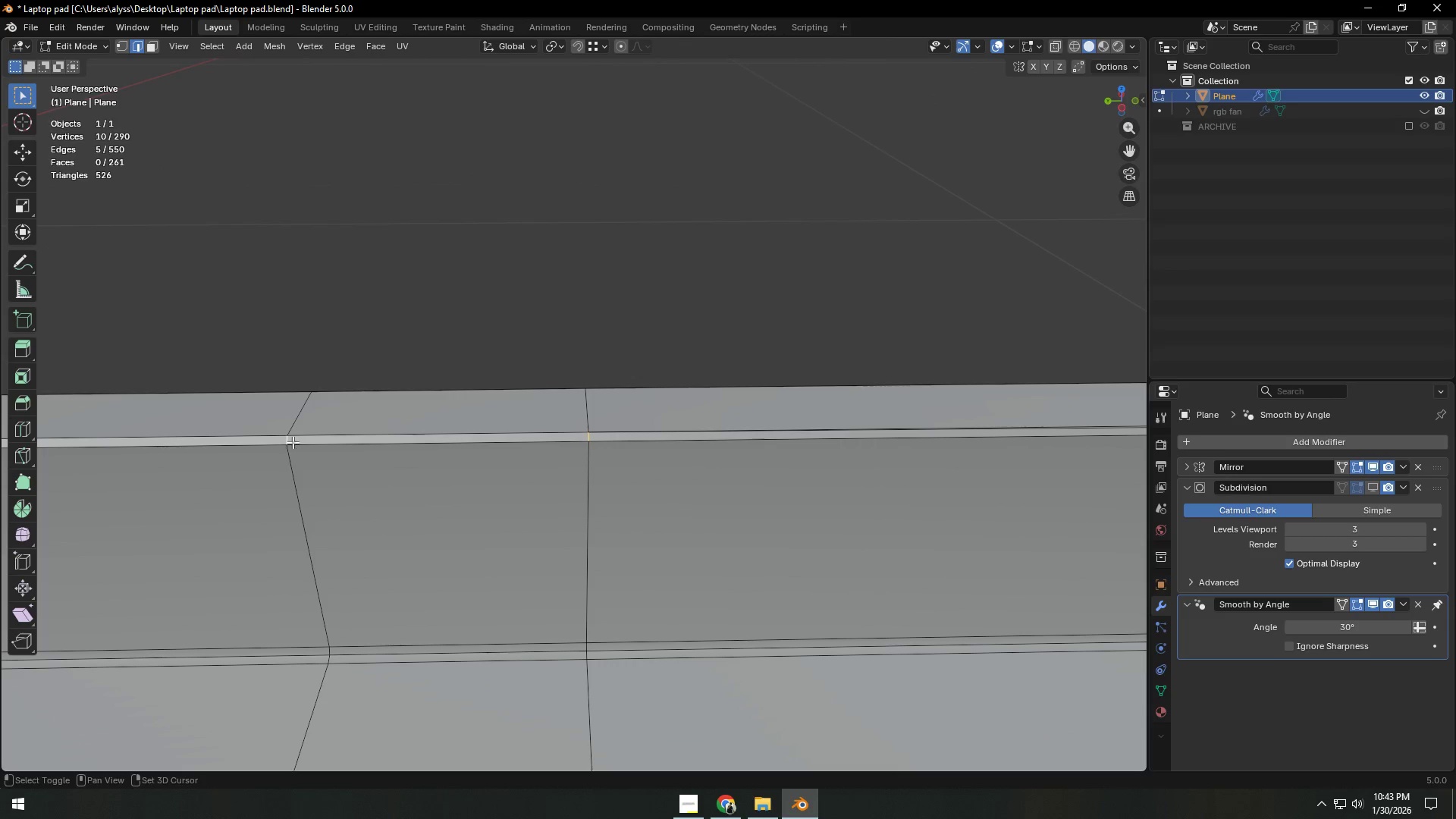 
scroll: coordinate [993, 413], scroll_direction: up, amount: 1.0
 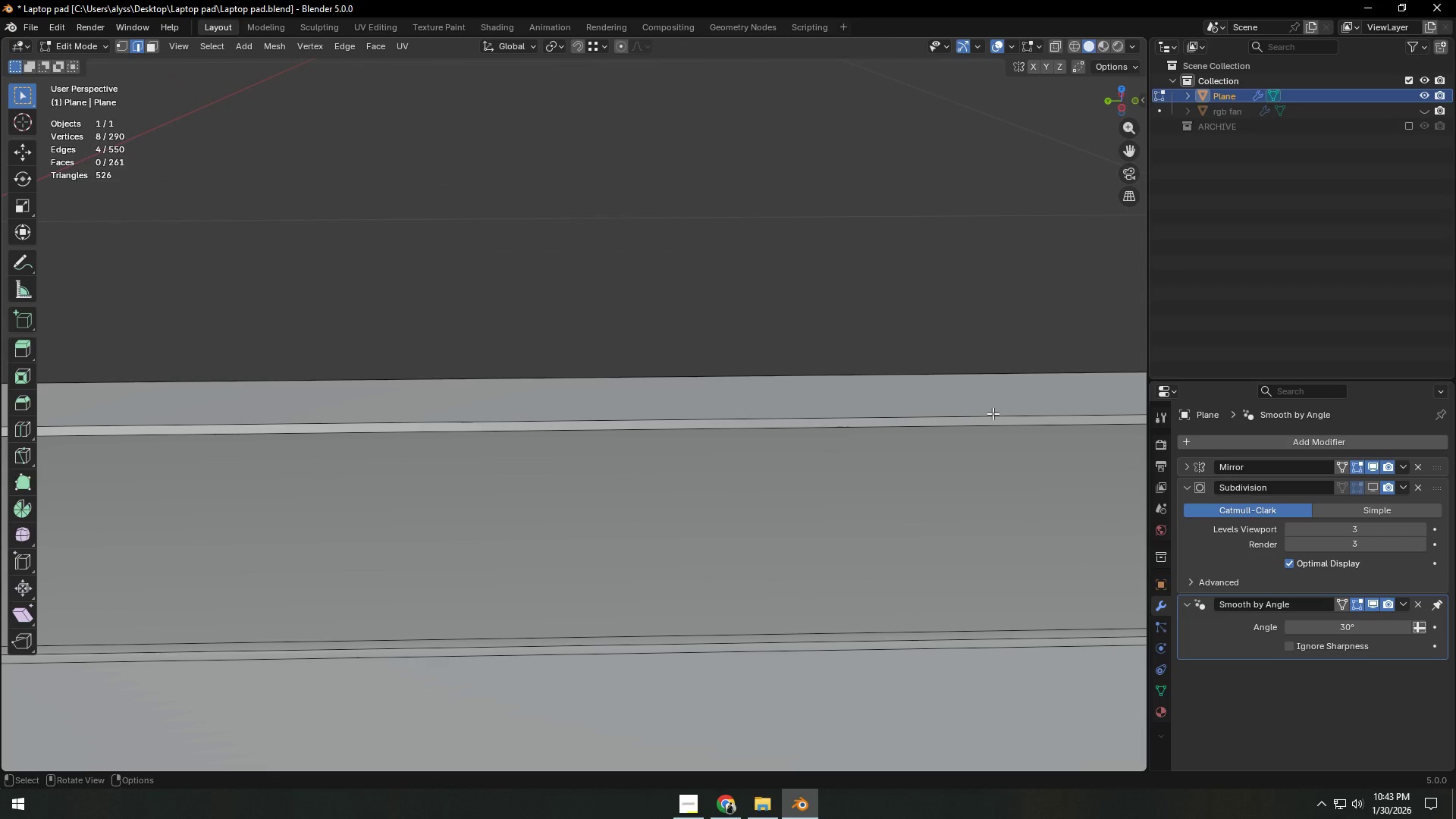 
hold_key(key=ShiftLeft, duration=0.67)
left_click([284, 442])
 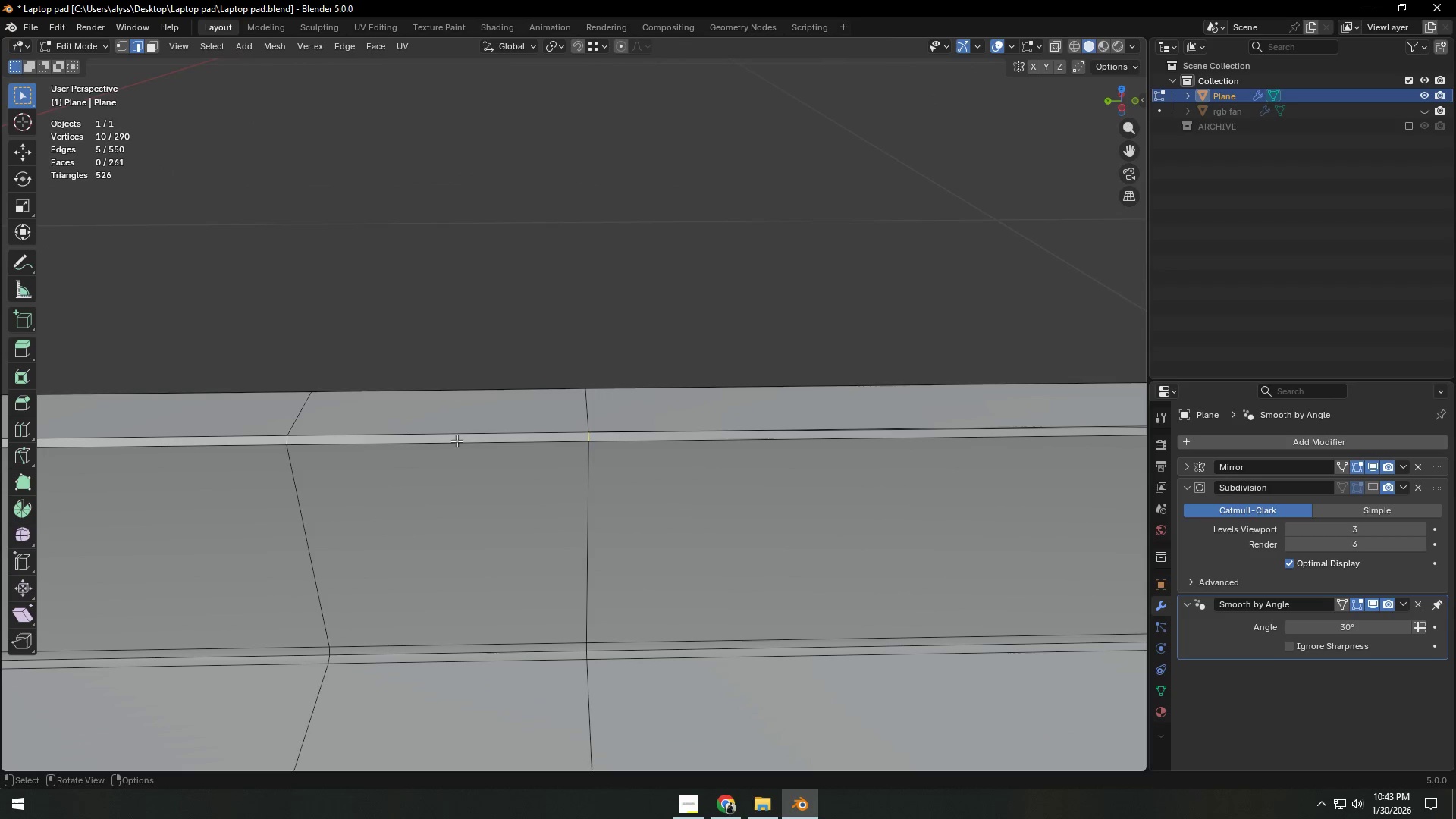 
hold_key(key=ShiftLeft, duration=1.25)
 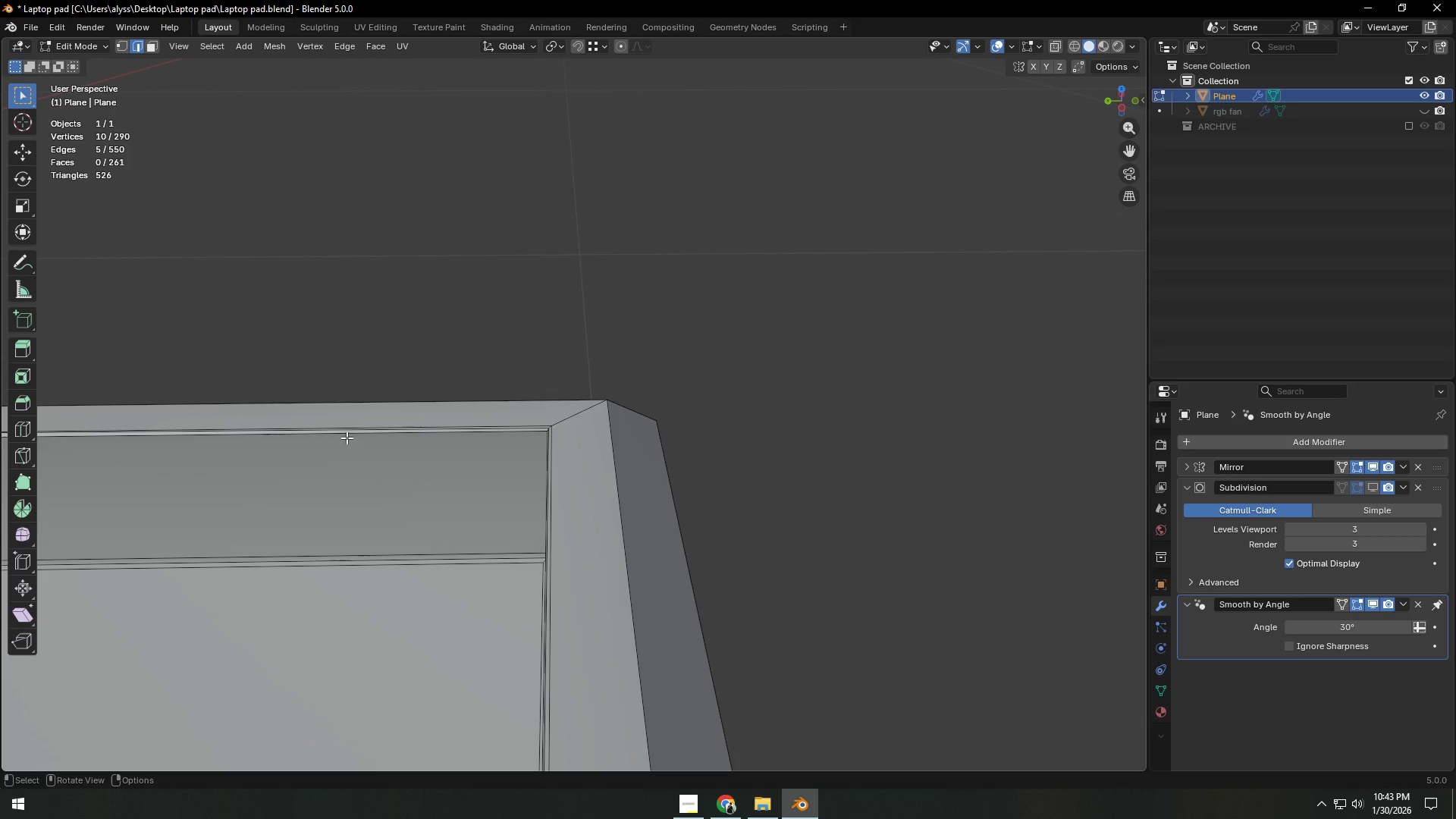 
scroll: coordinate [601, 441], scroll_direction: down, amount: 1.0
 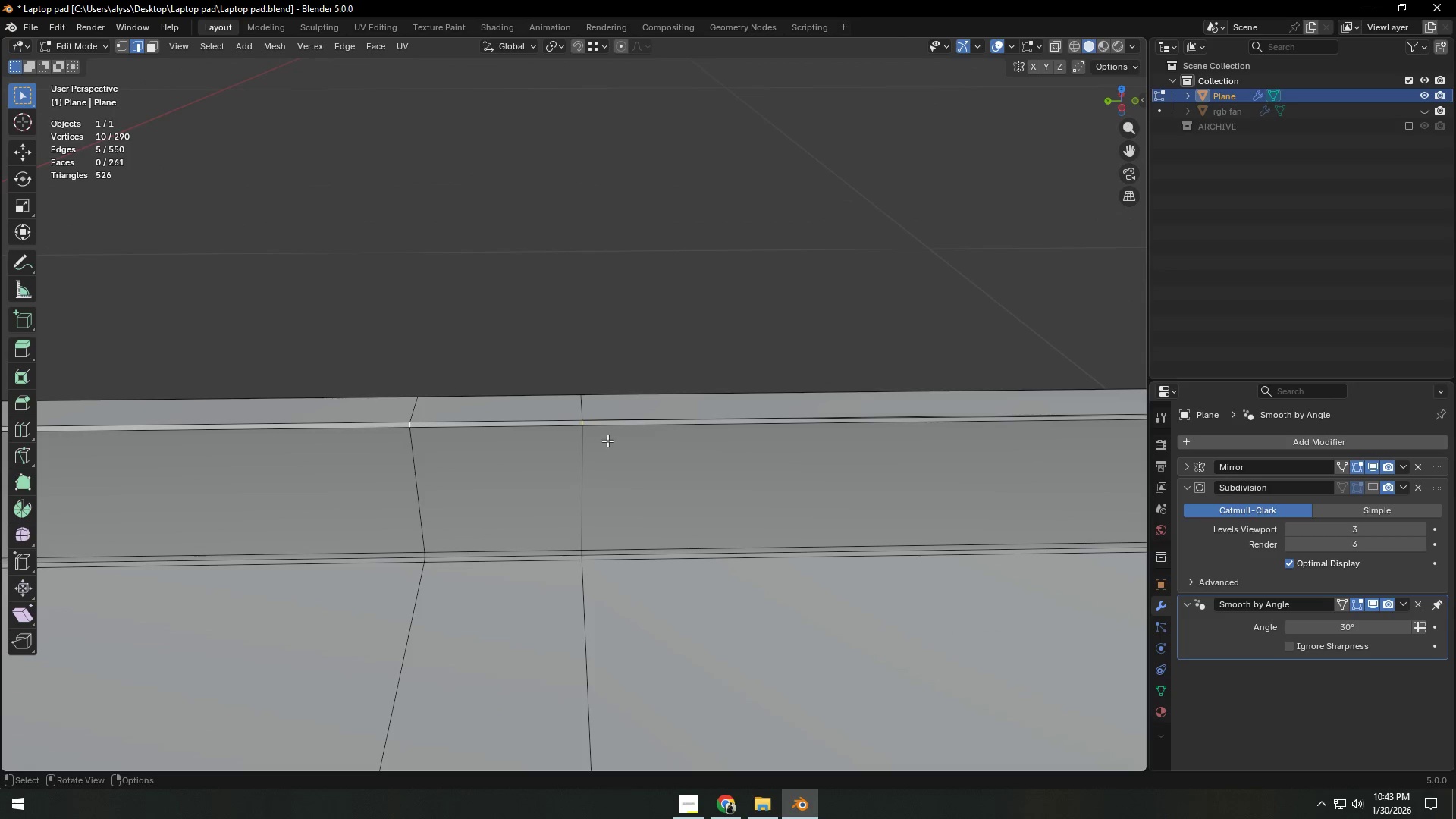 
key(X)
 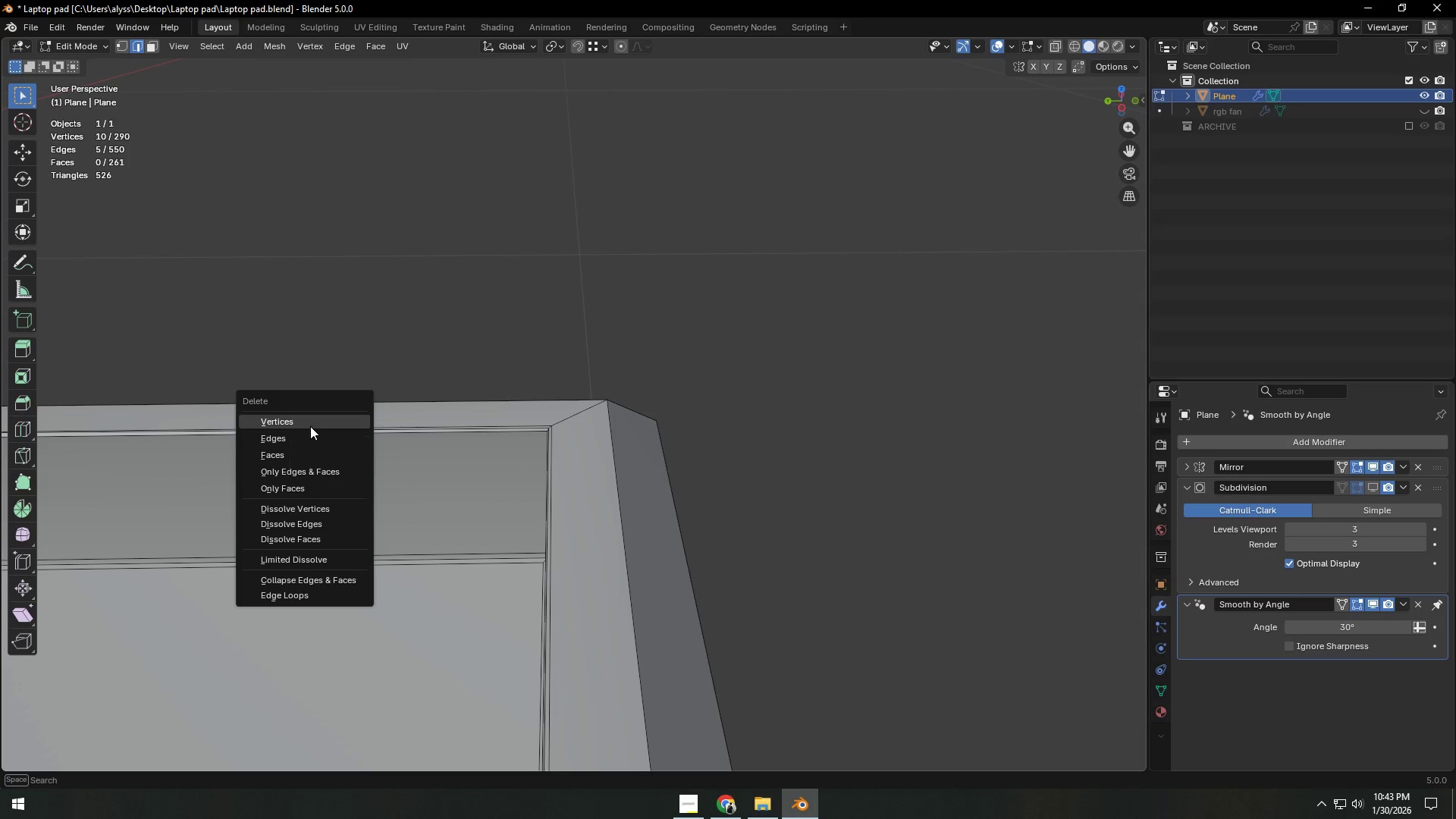 
left_click([312, 425])
 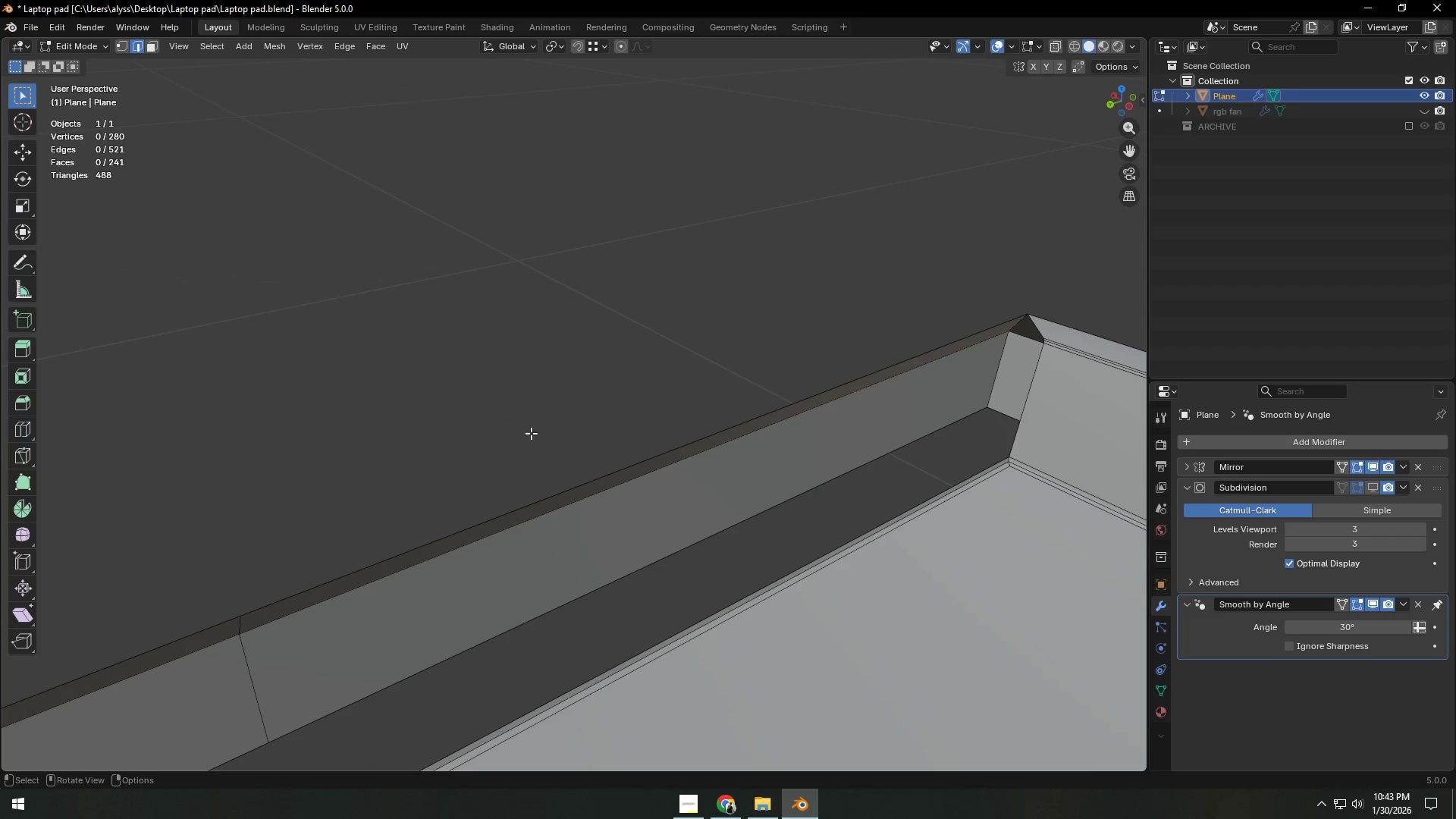 
scroll: coordinate [540, 437], scroll_direction: down, amount: 2.0
 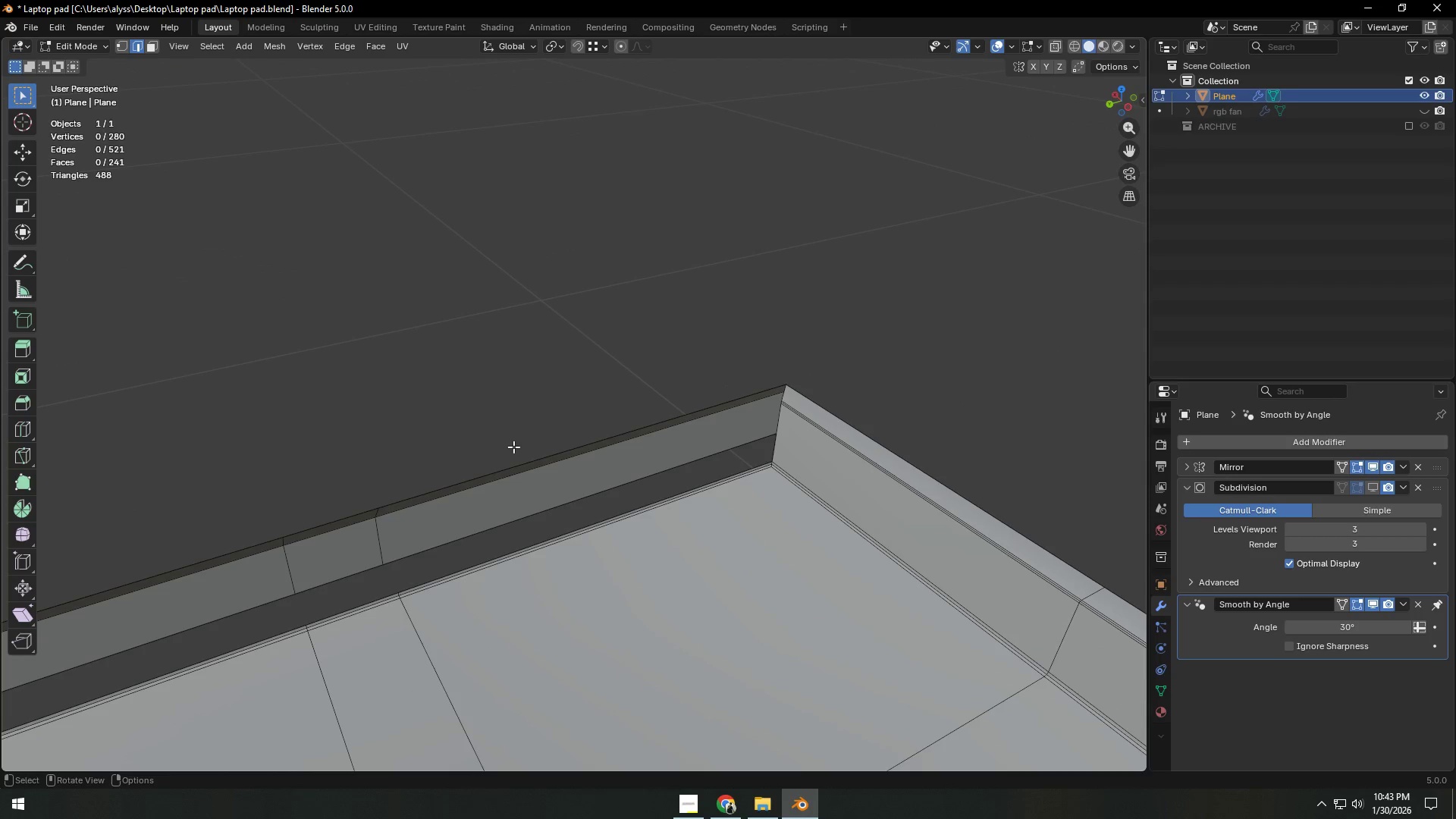 
key(2)
 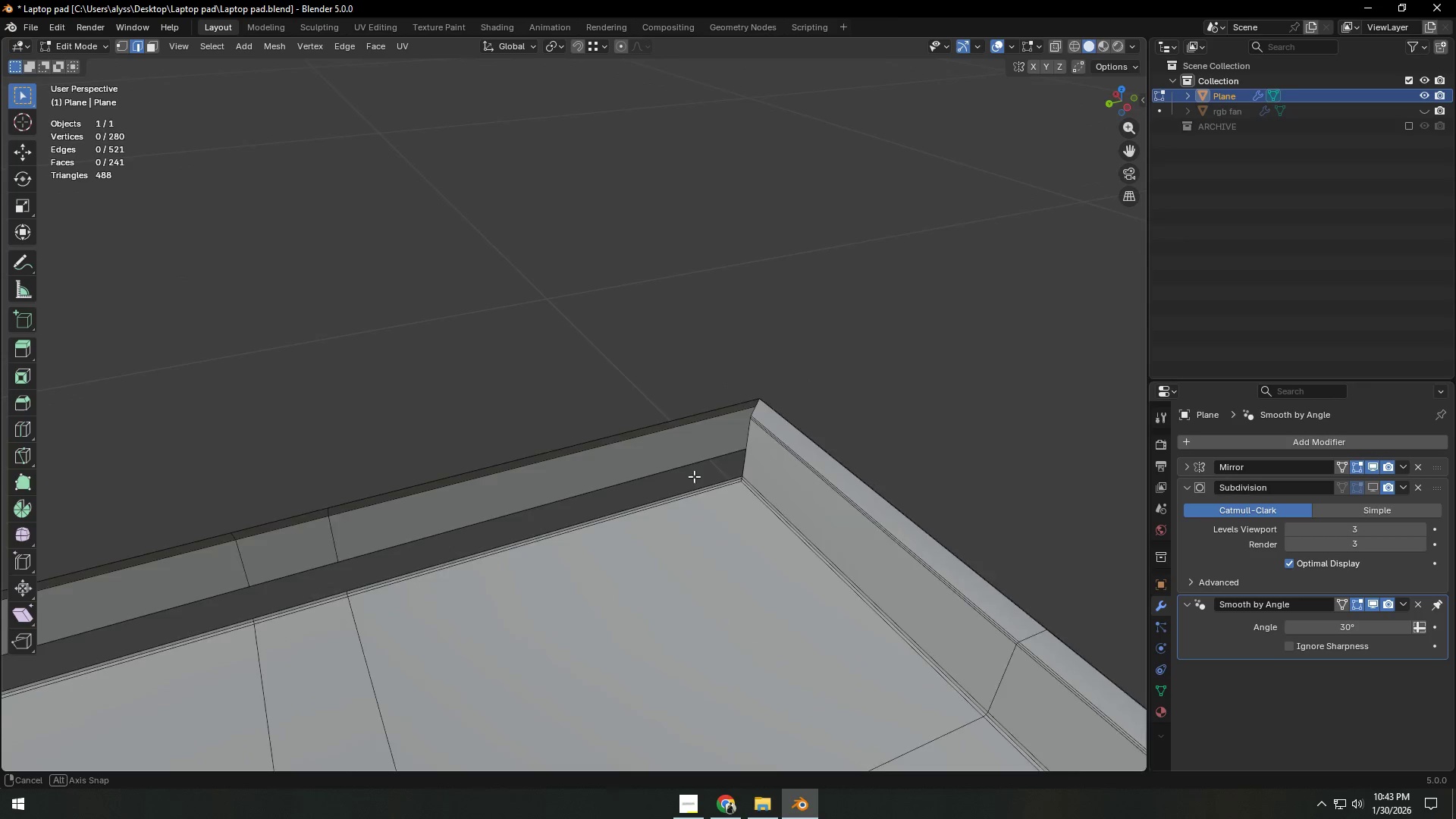 
hold_key(key=ShiftLeft, duration=0.78)
 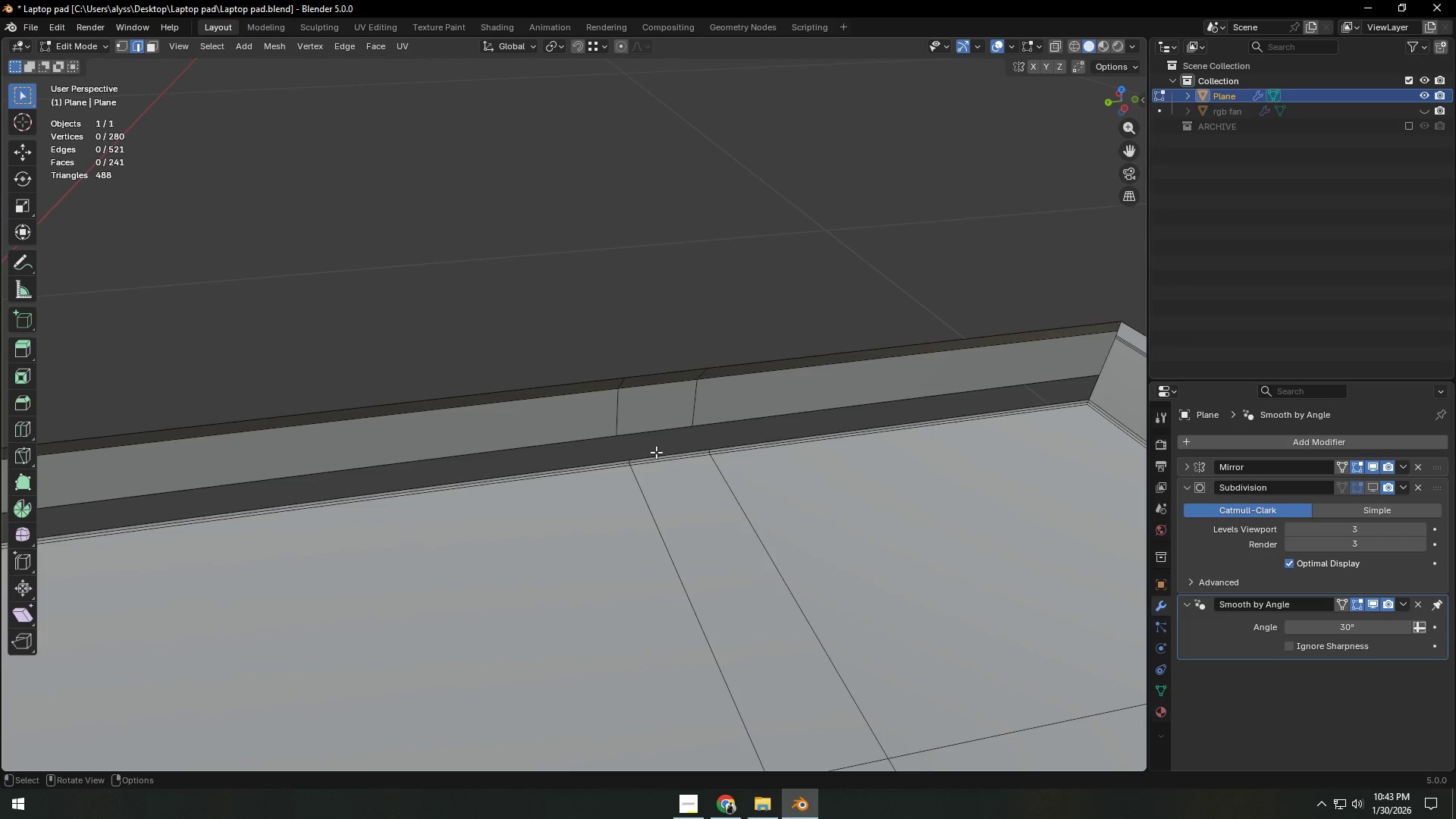 
hold_key(key=ShiftLeft, duration=1.95)
left_click([656, 454])
 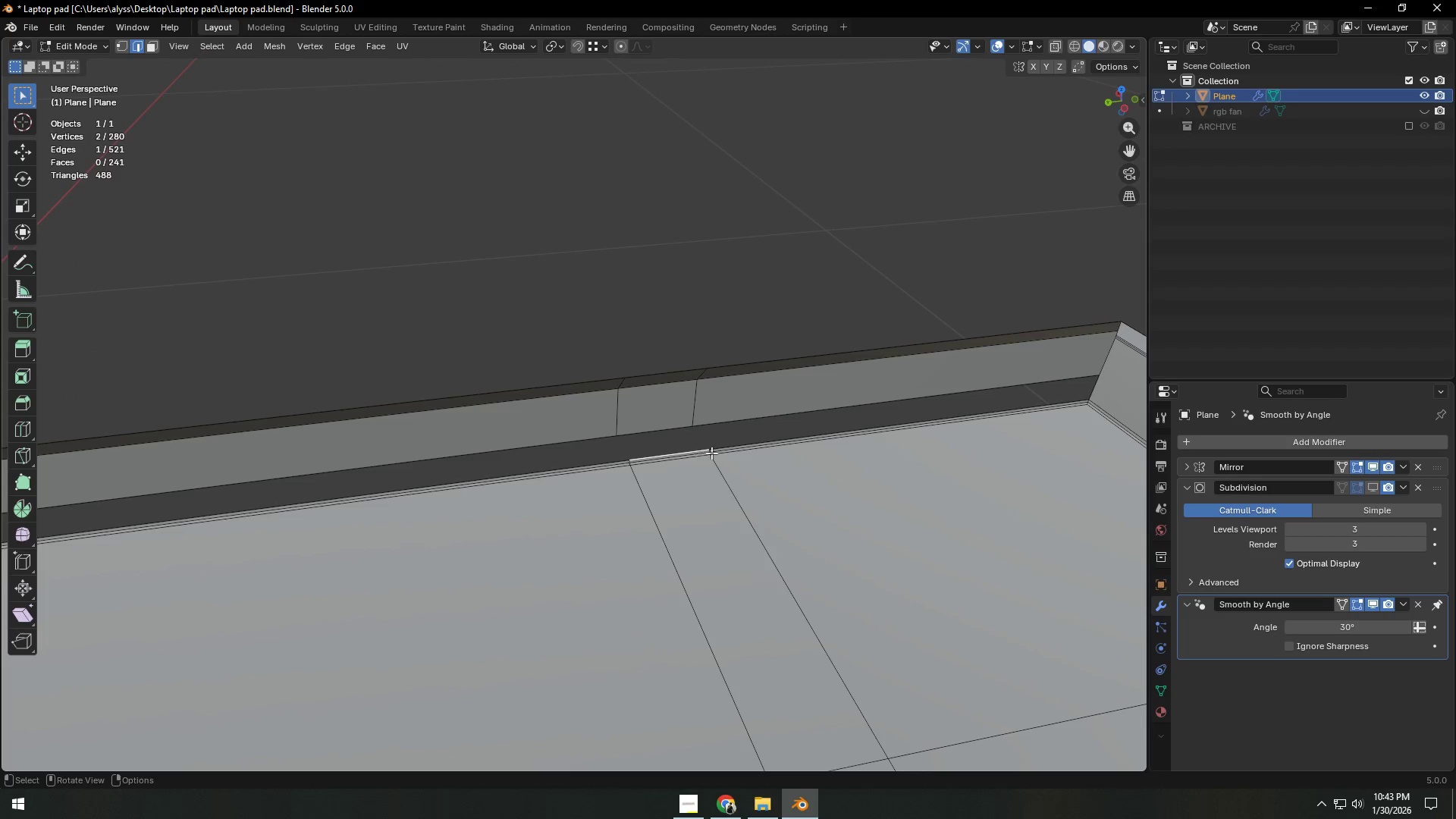 
hold_key(key=ShiftLeft, duration=0.36)
 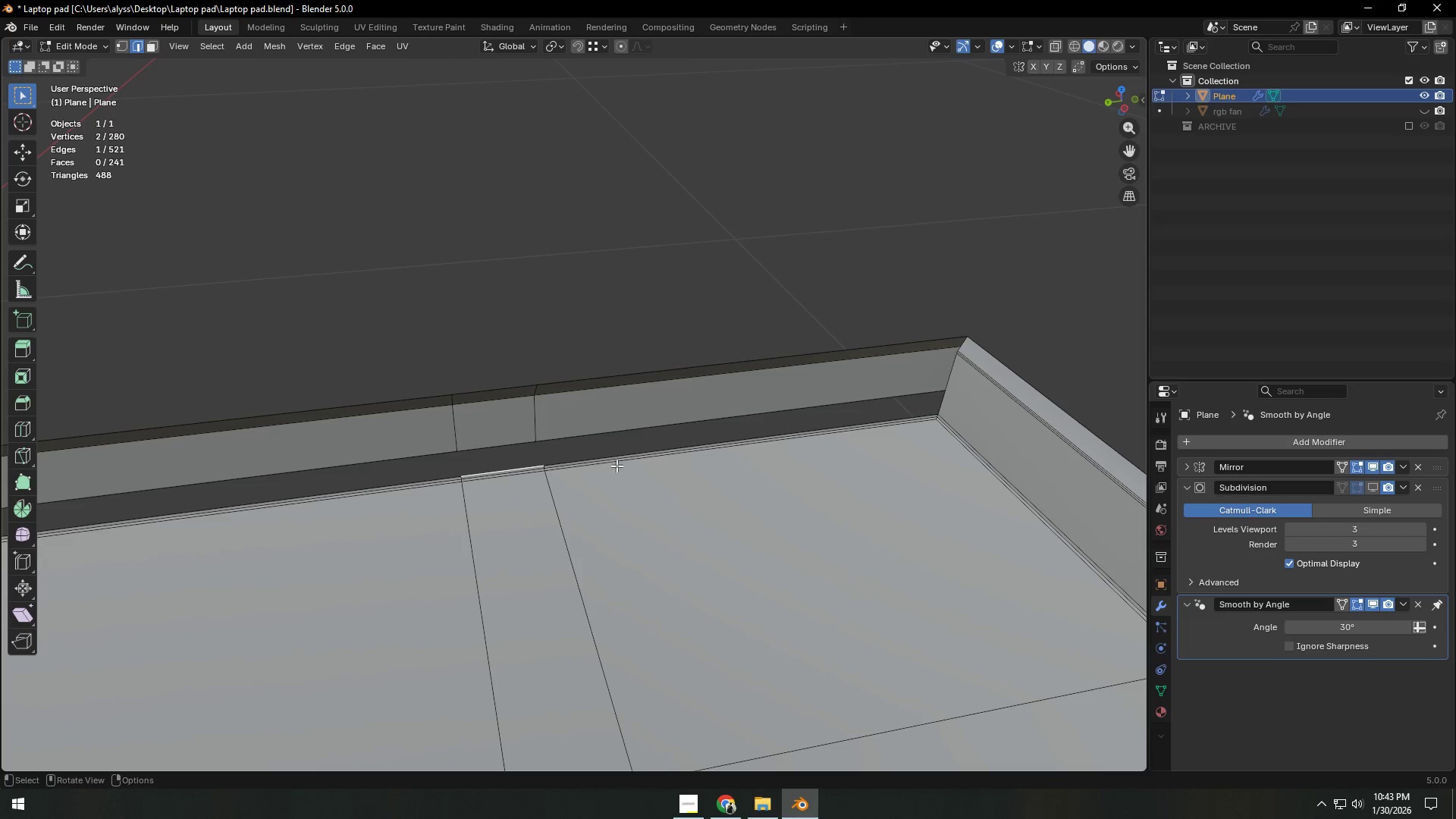 
hold_key(key=ShiftLeft, duration=1.28)
 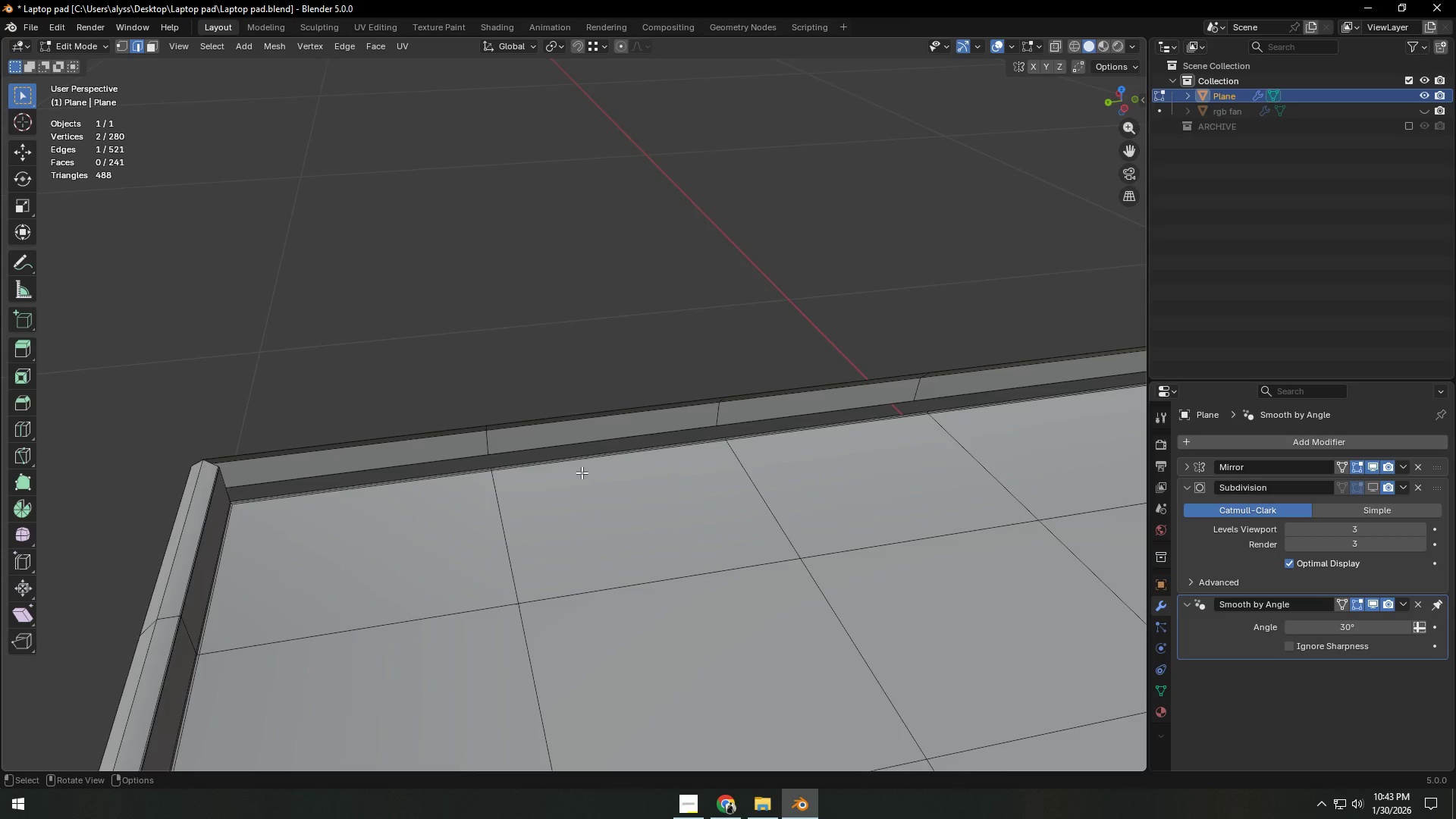 
scroll: coordinate [576, 475], scroll_direction: down, amount: 3.0
 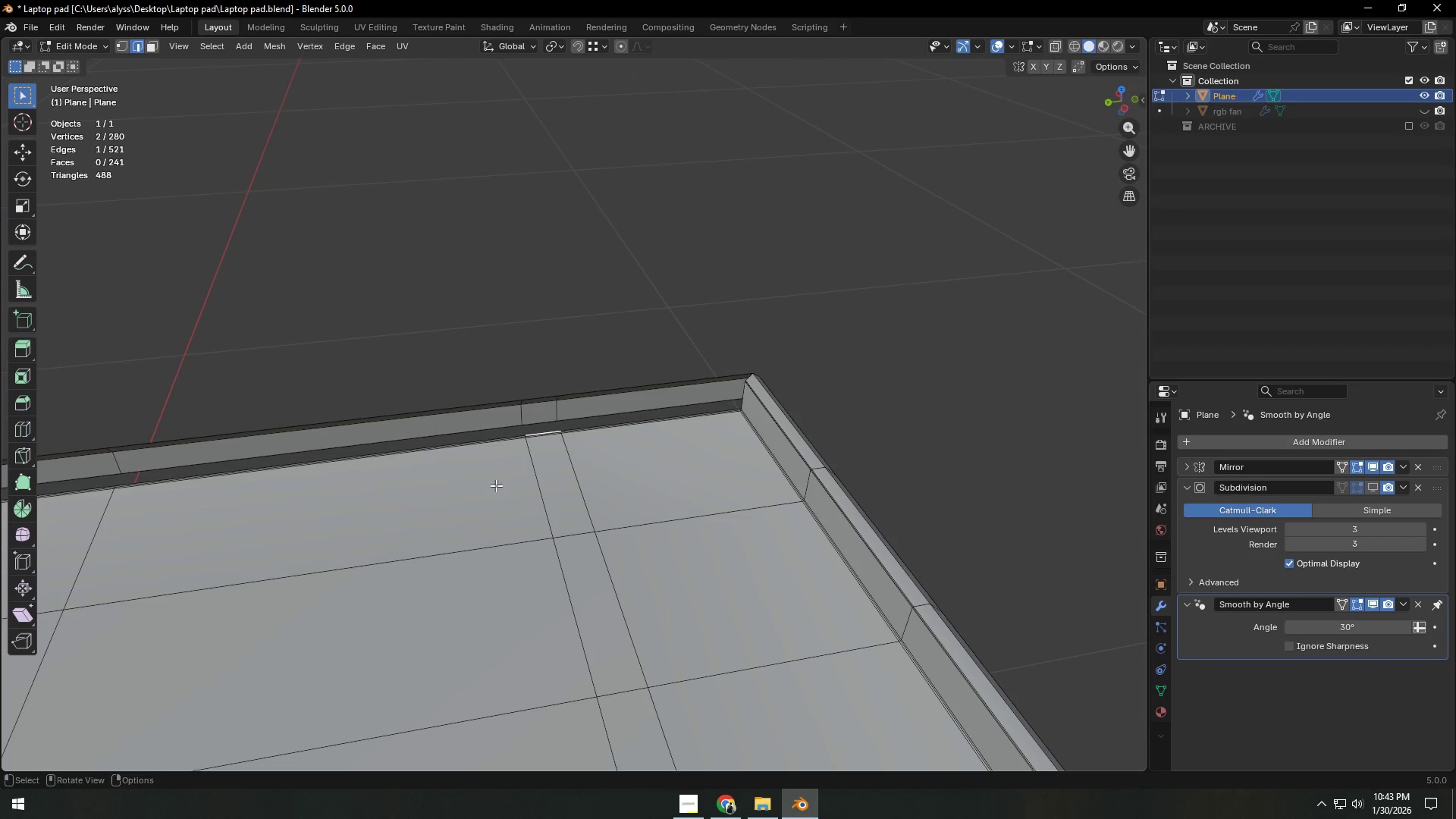 
scroll: coordinate [582, 472], scroll_direction: up, amount: 1.0
 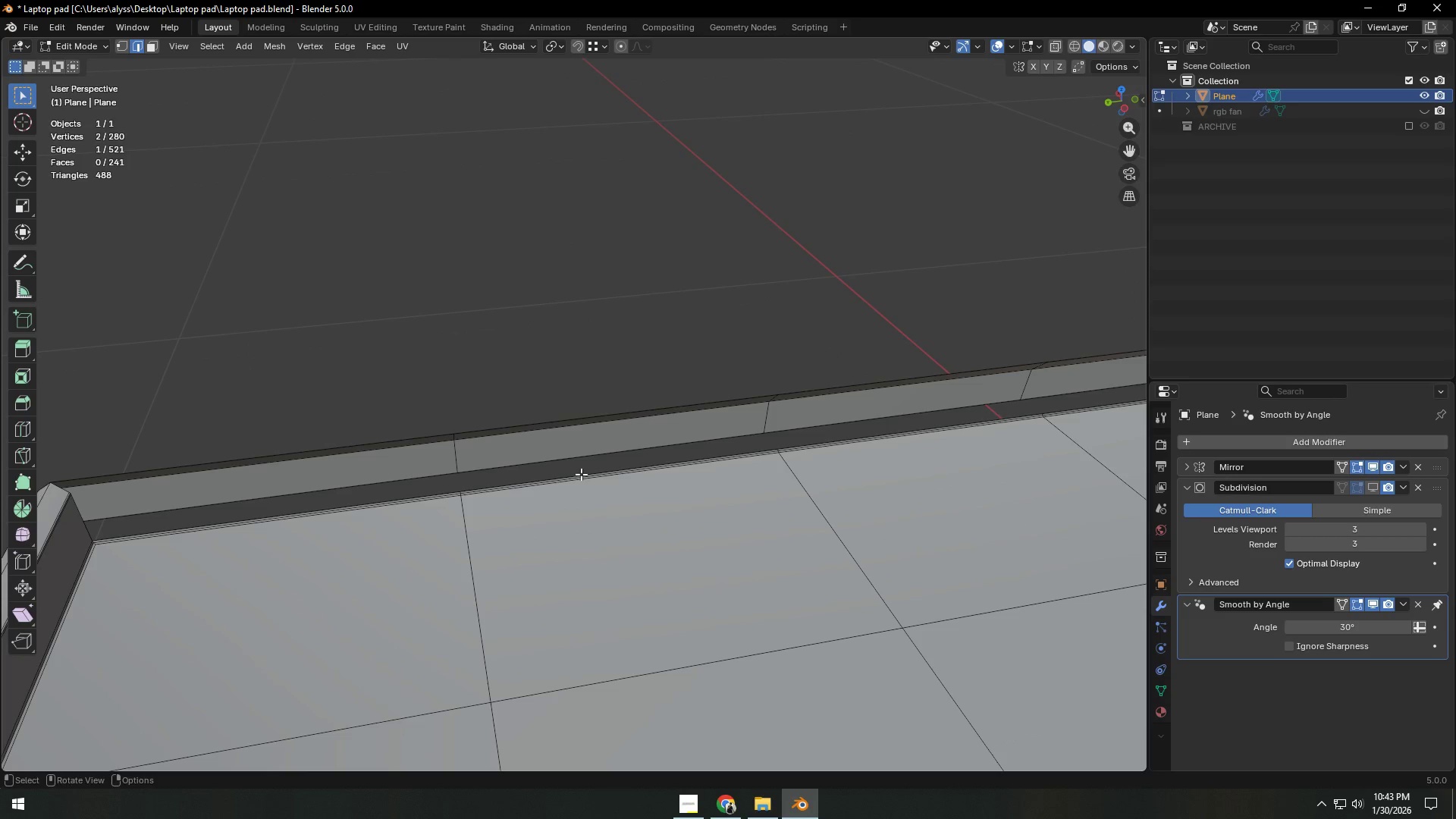 
hold_key(key=ControlLeft, duration=0.44)
left_click([581, 474])
 